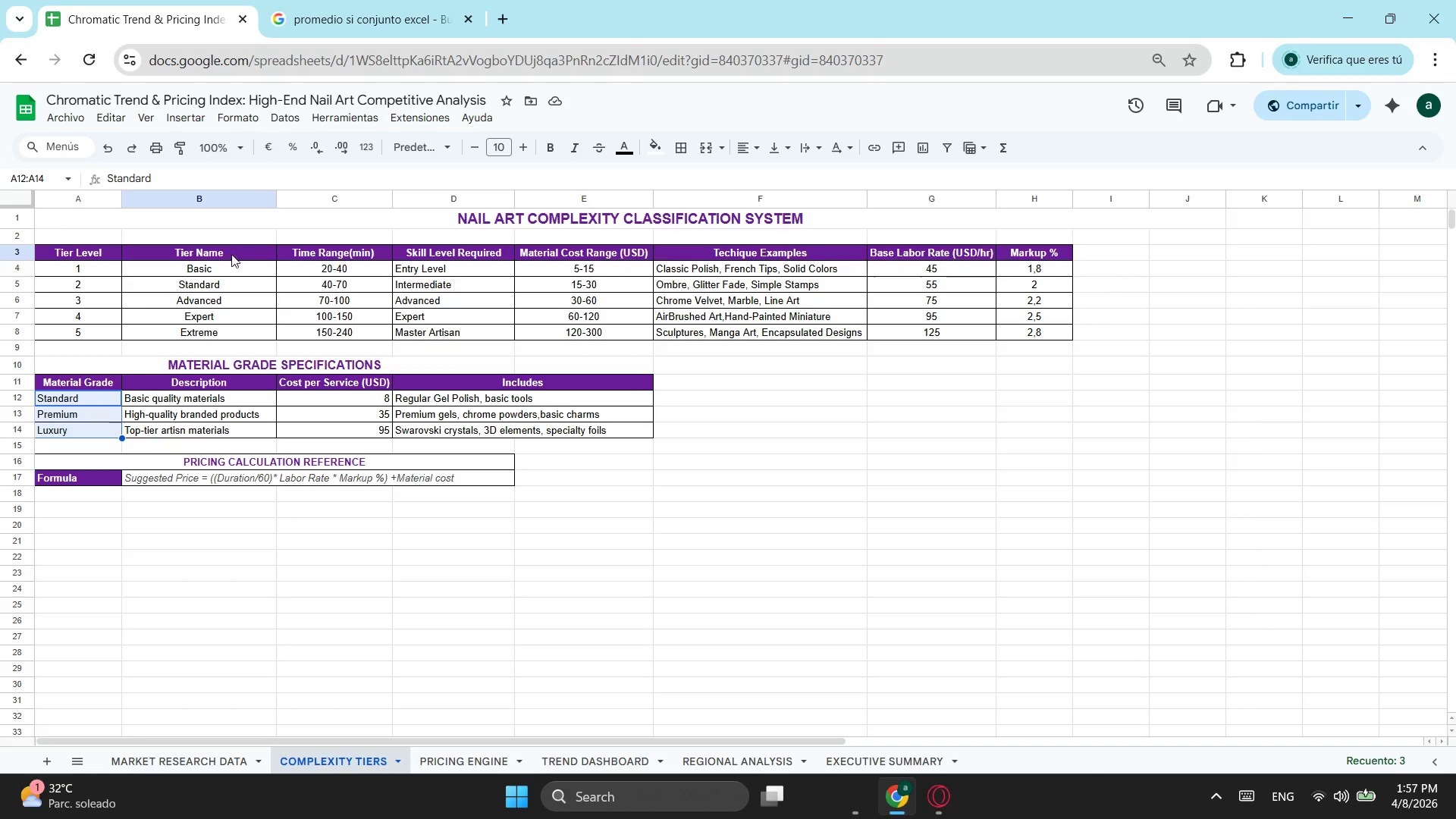 
left_click_drag(start_coordinate=[238, 267], to_coordinate=[226, 325])
 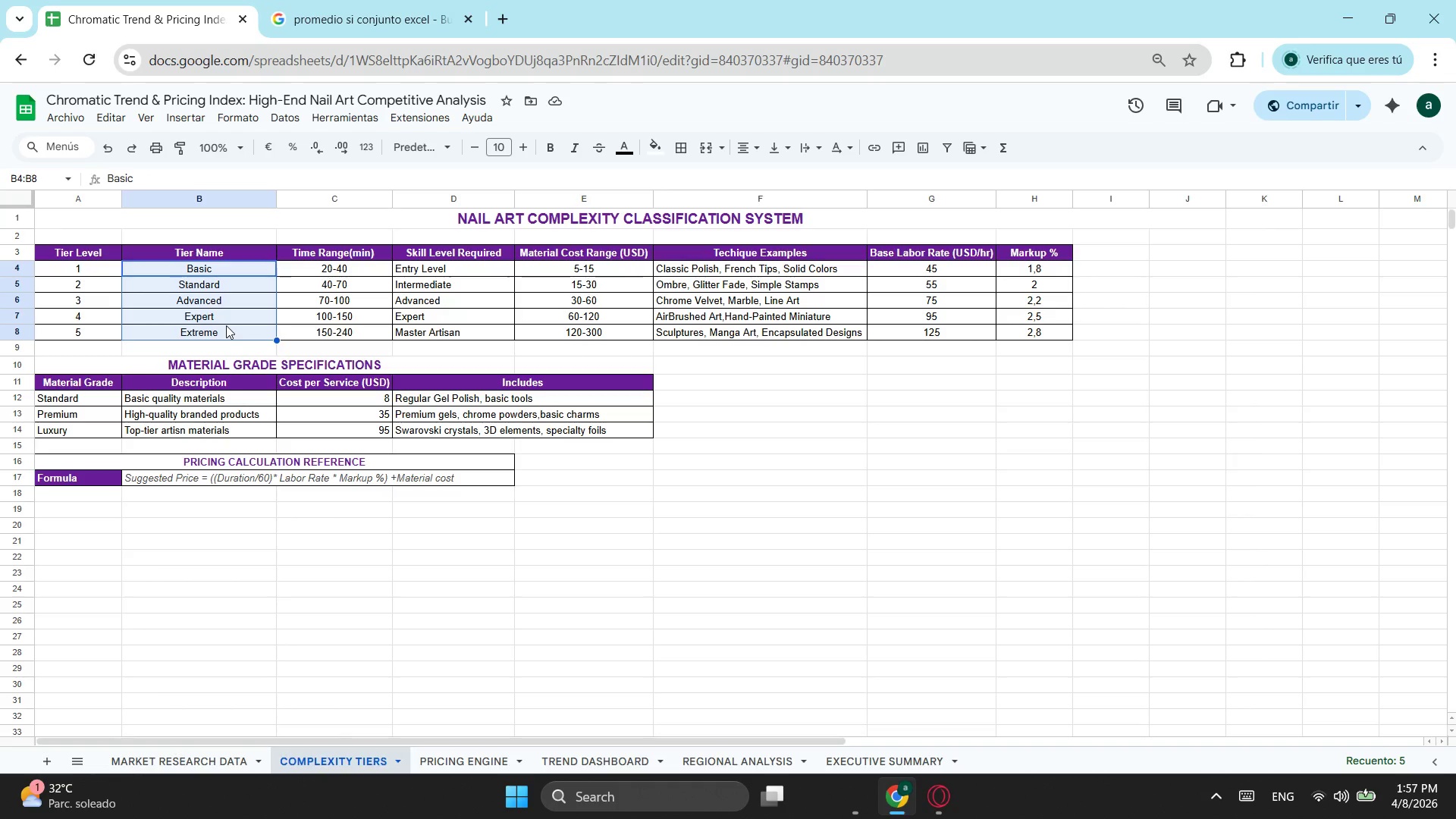 
key(Control+ControlLeft)
 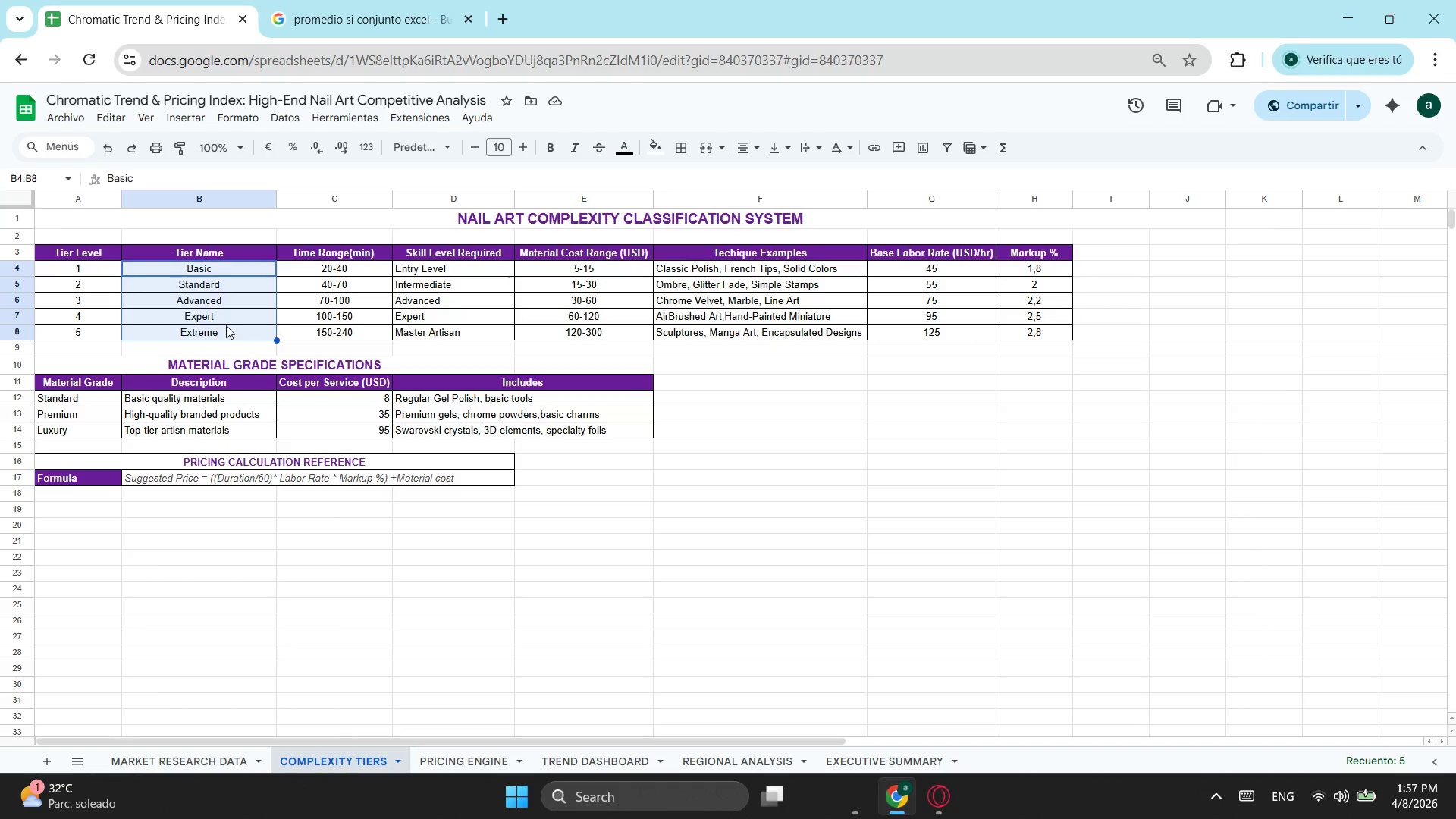 
key(Control+C)
 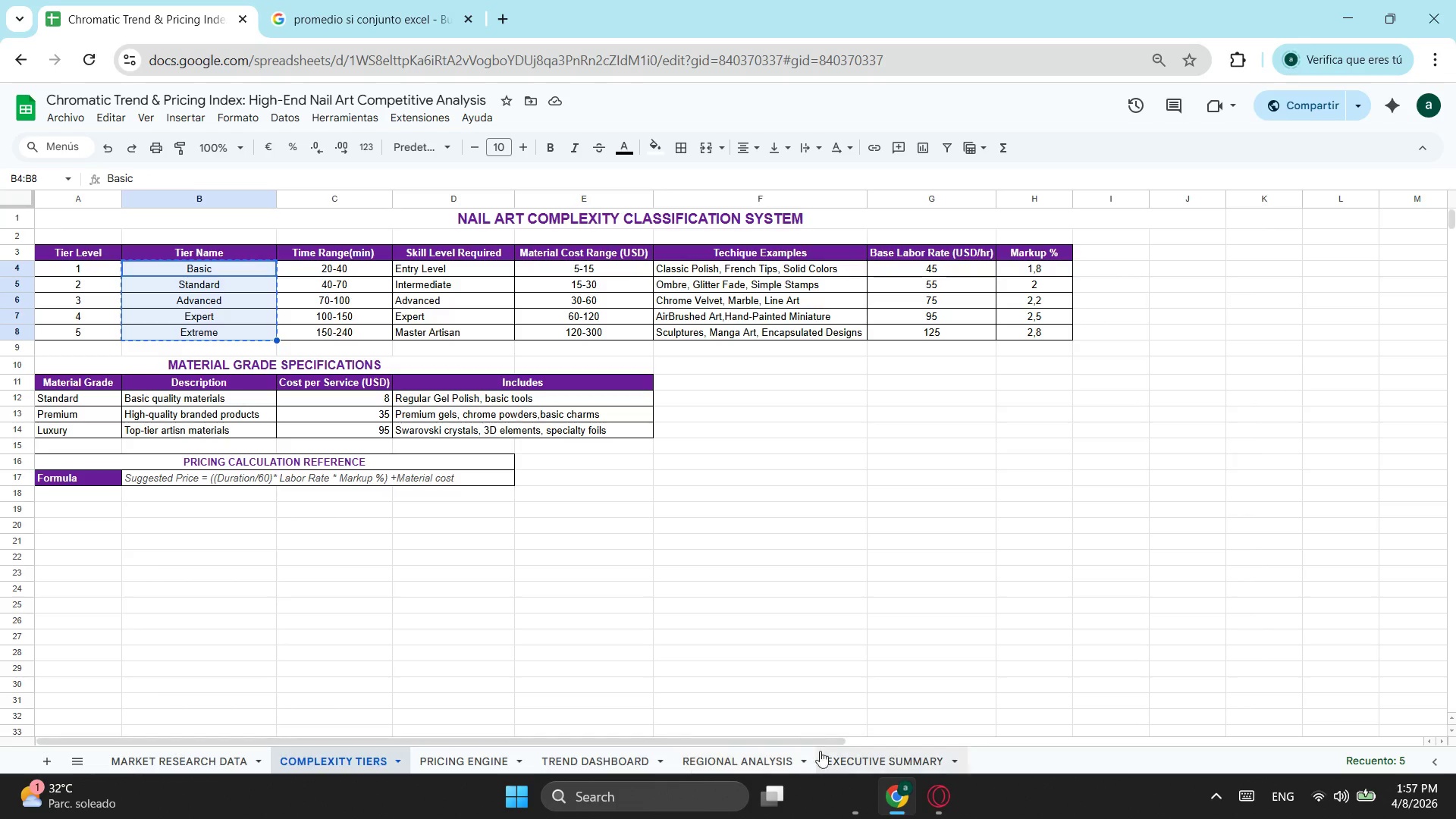 
left_click([846, 756])
 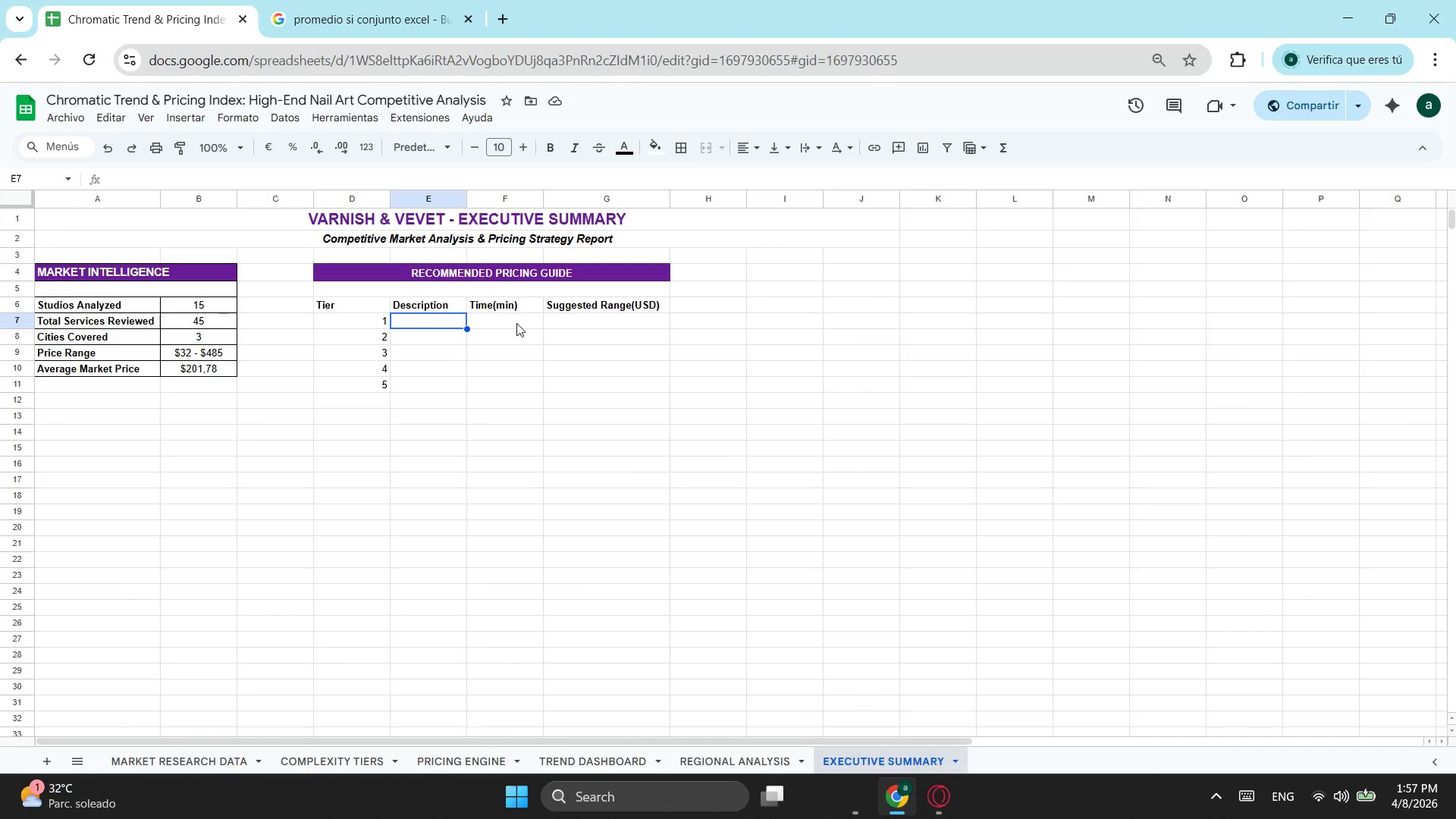 
key(Control+ControlLeft)
 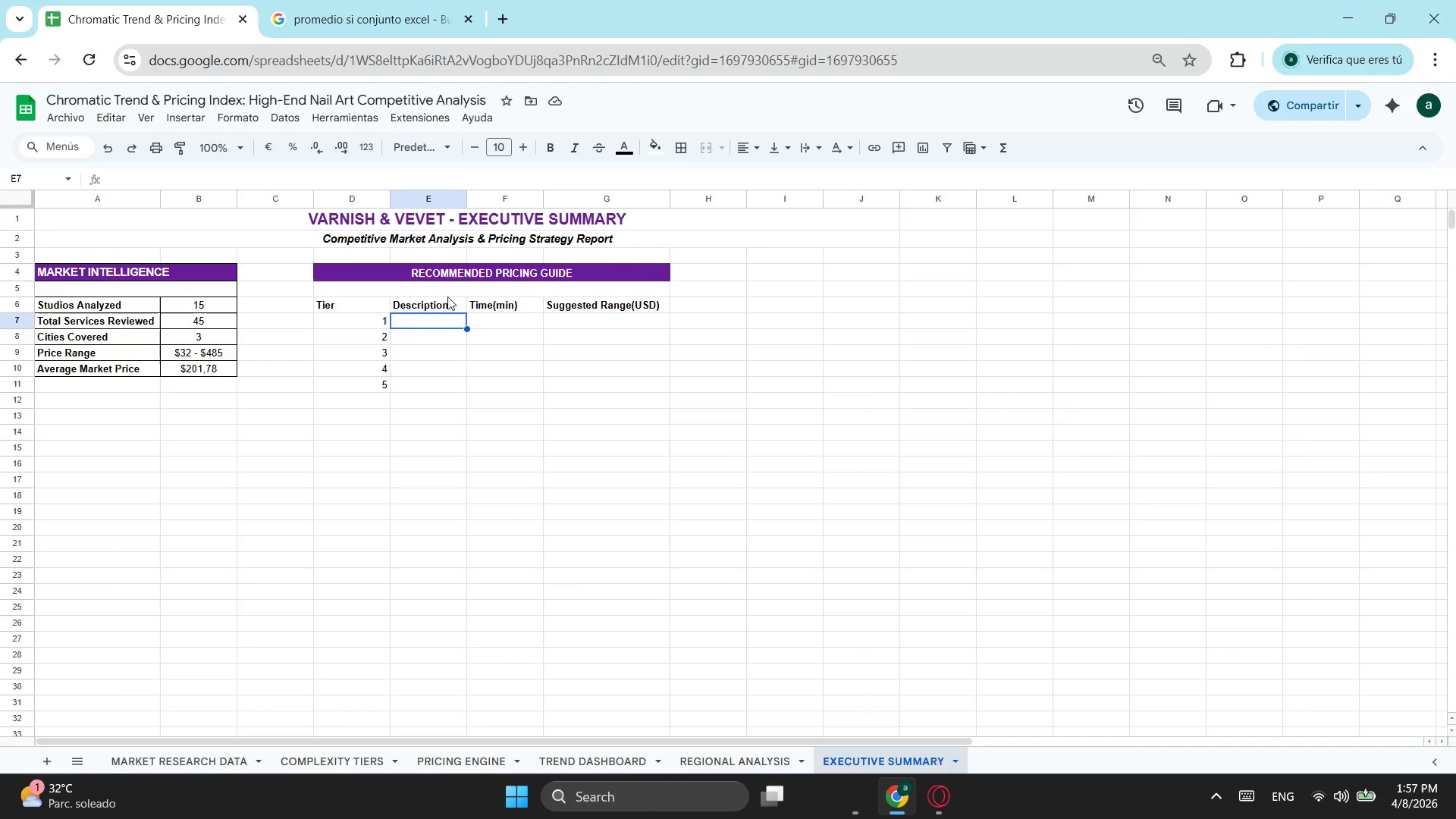 
key(Control+V)
 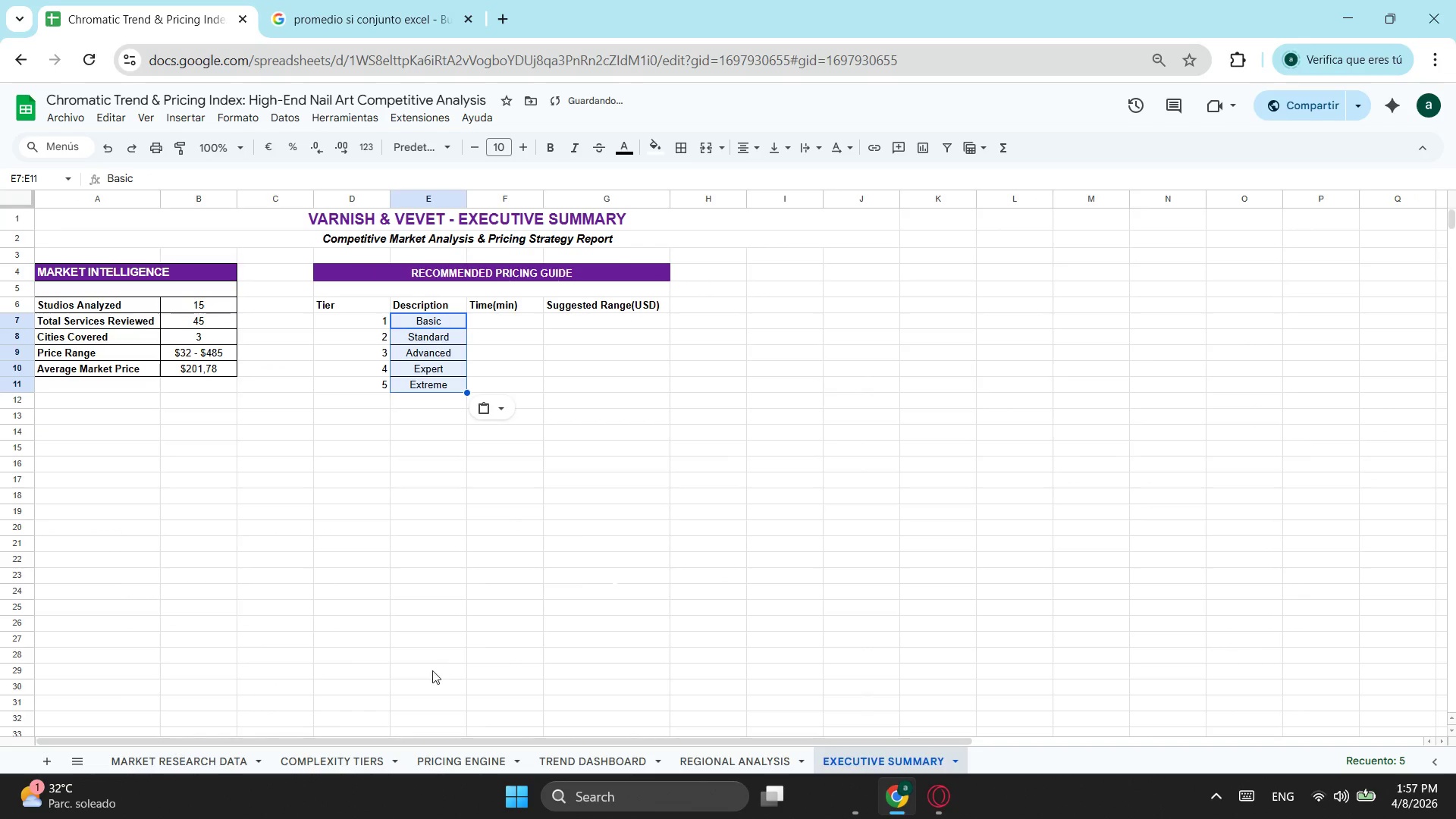 
left_click([300, 764])
 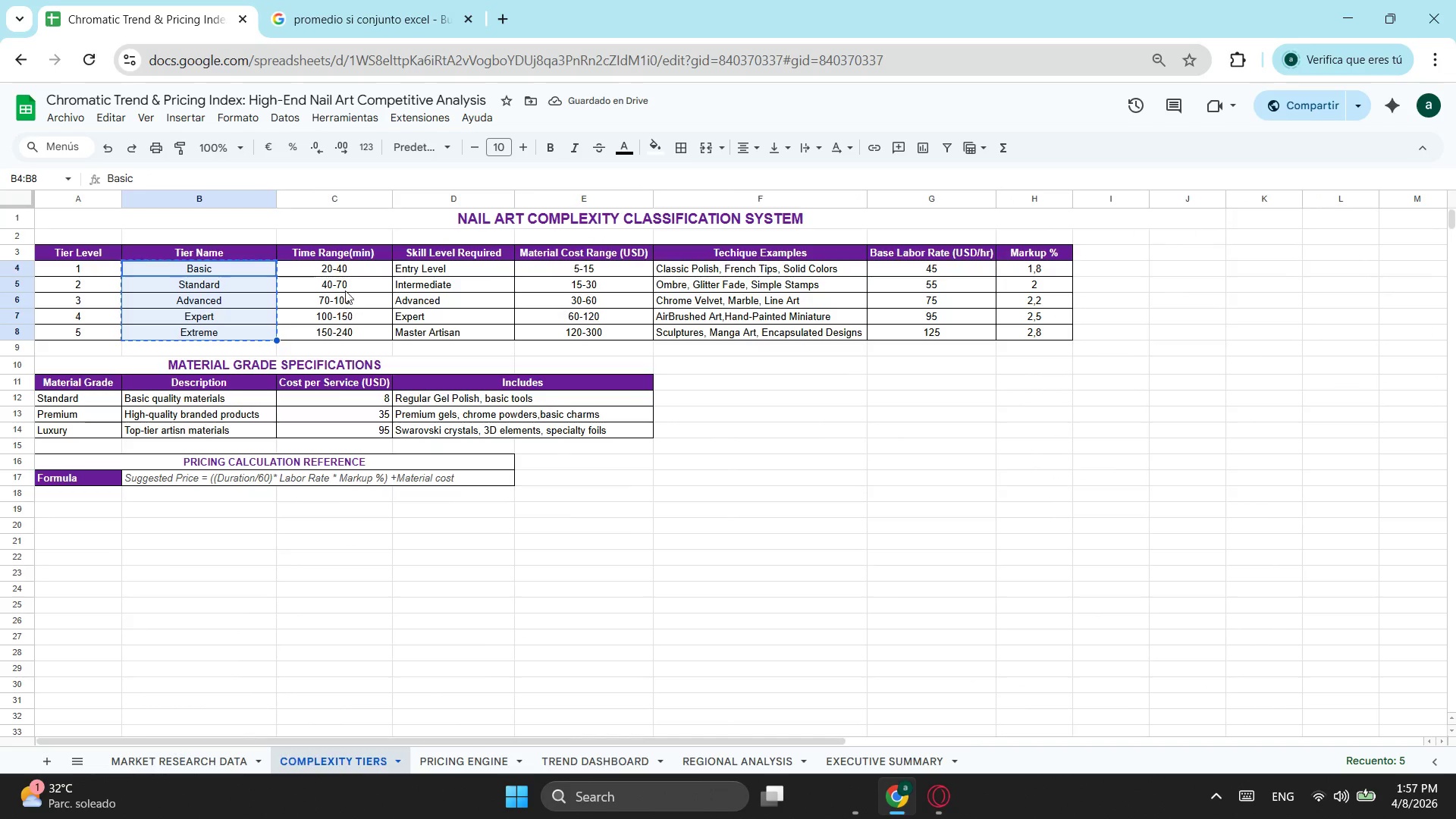 
left_click_drag(start_coordinate=[359, 268], to_coordinate=[352, 333])
 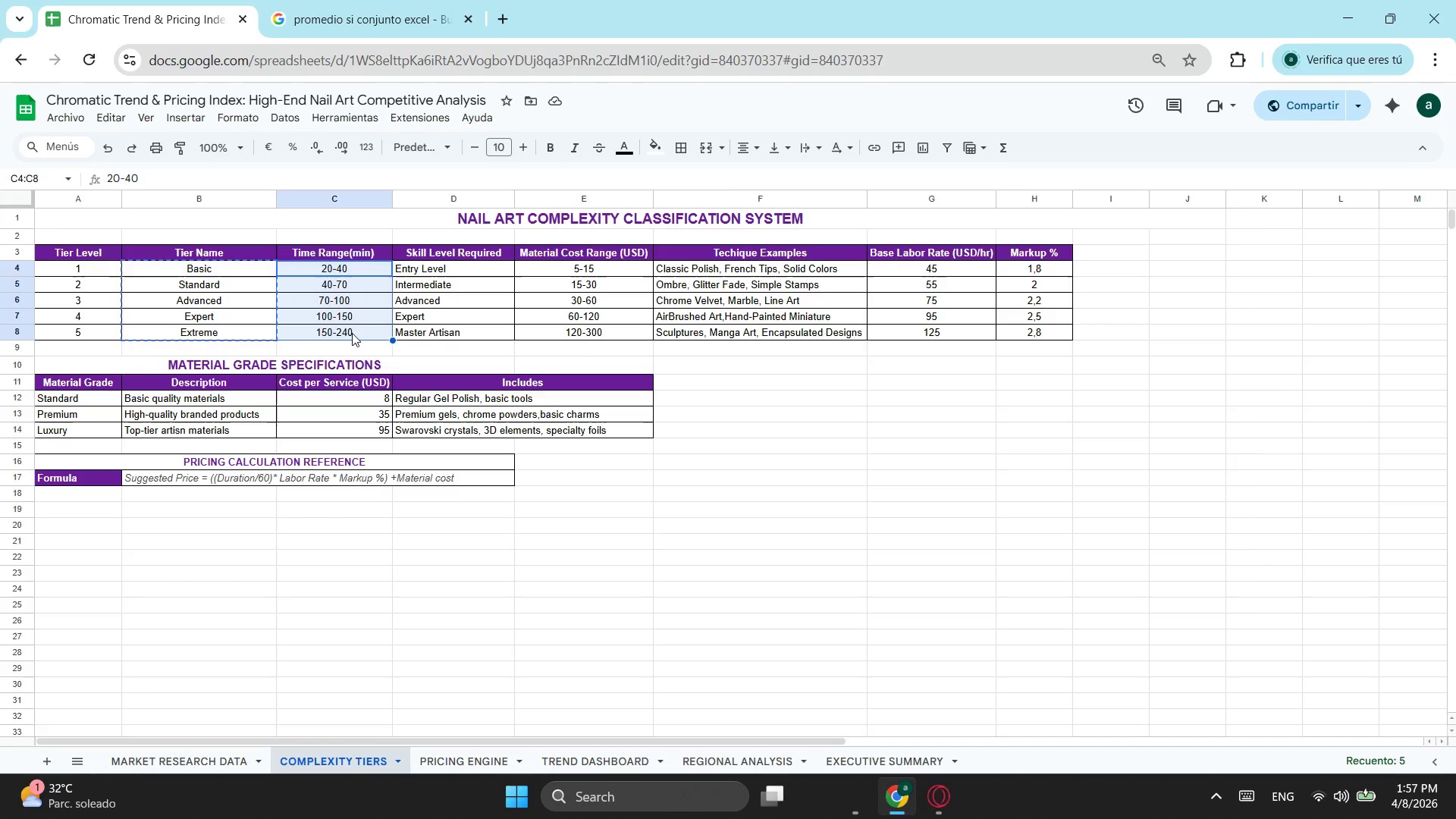 
key(Control+ControlLeft)
 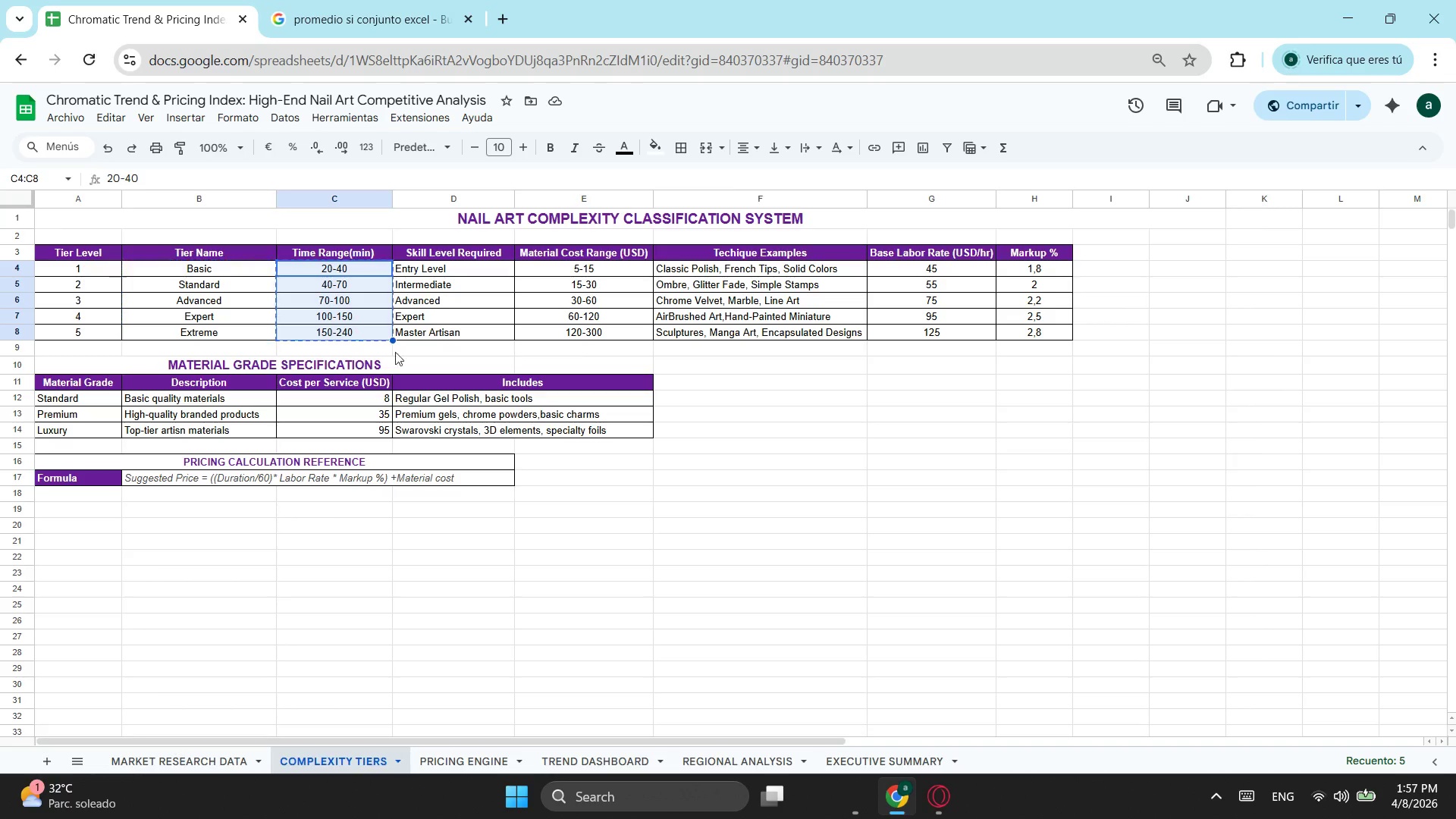 
key(Control+C)
 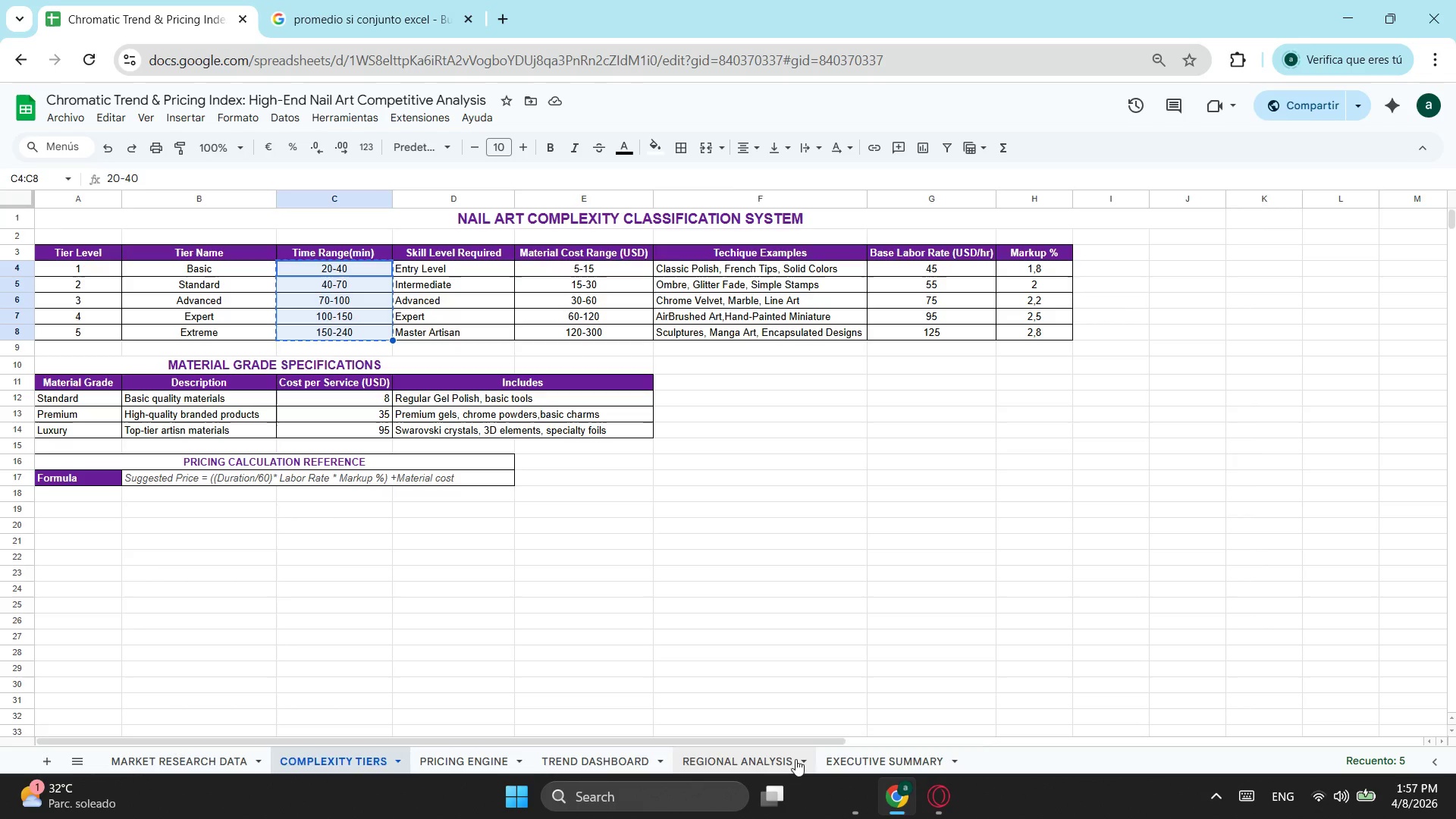 
left_click([850, 751])
 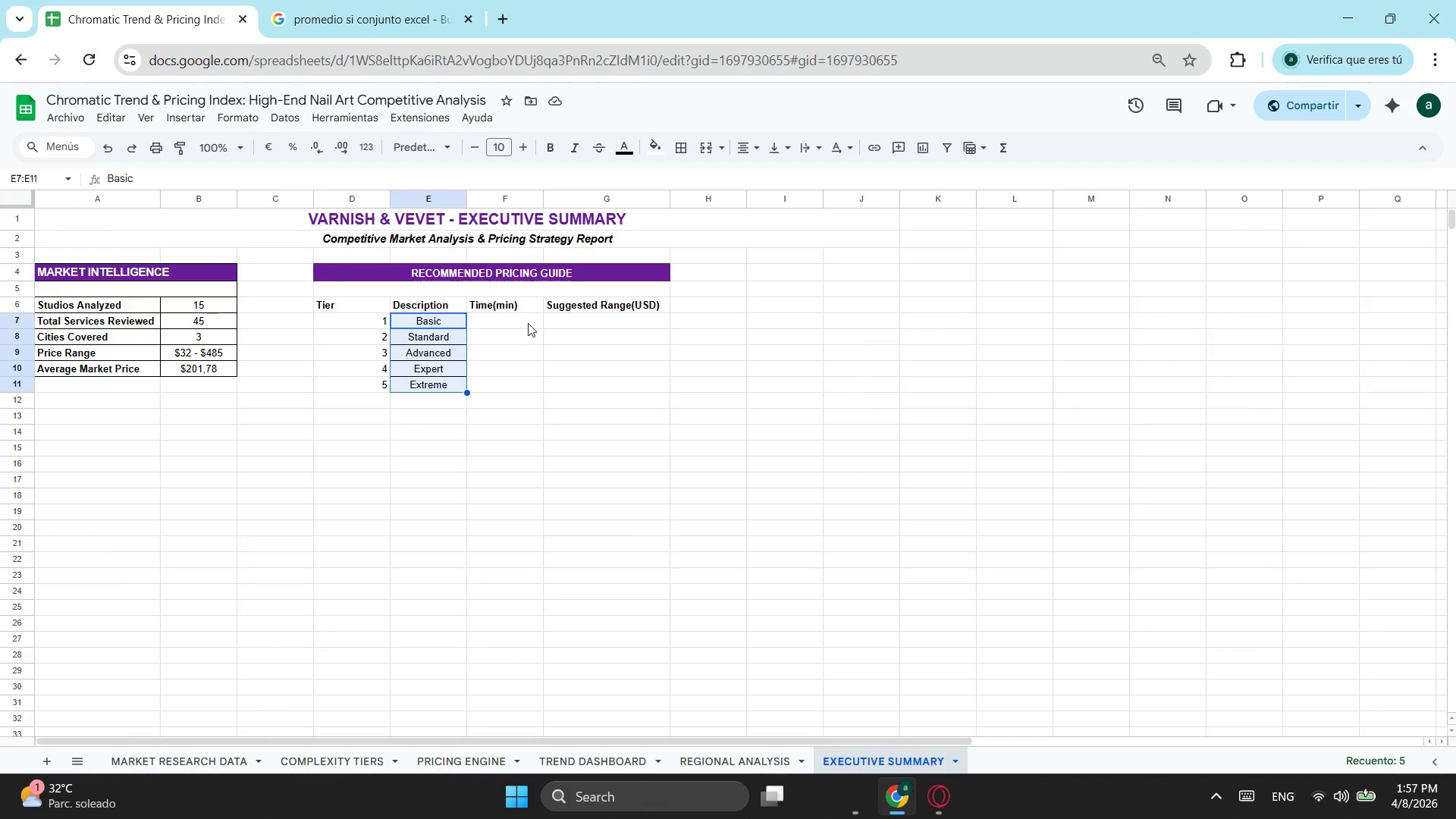 
left_click([526, 322])
 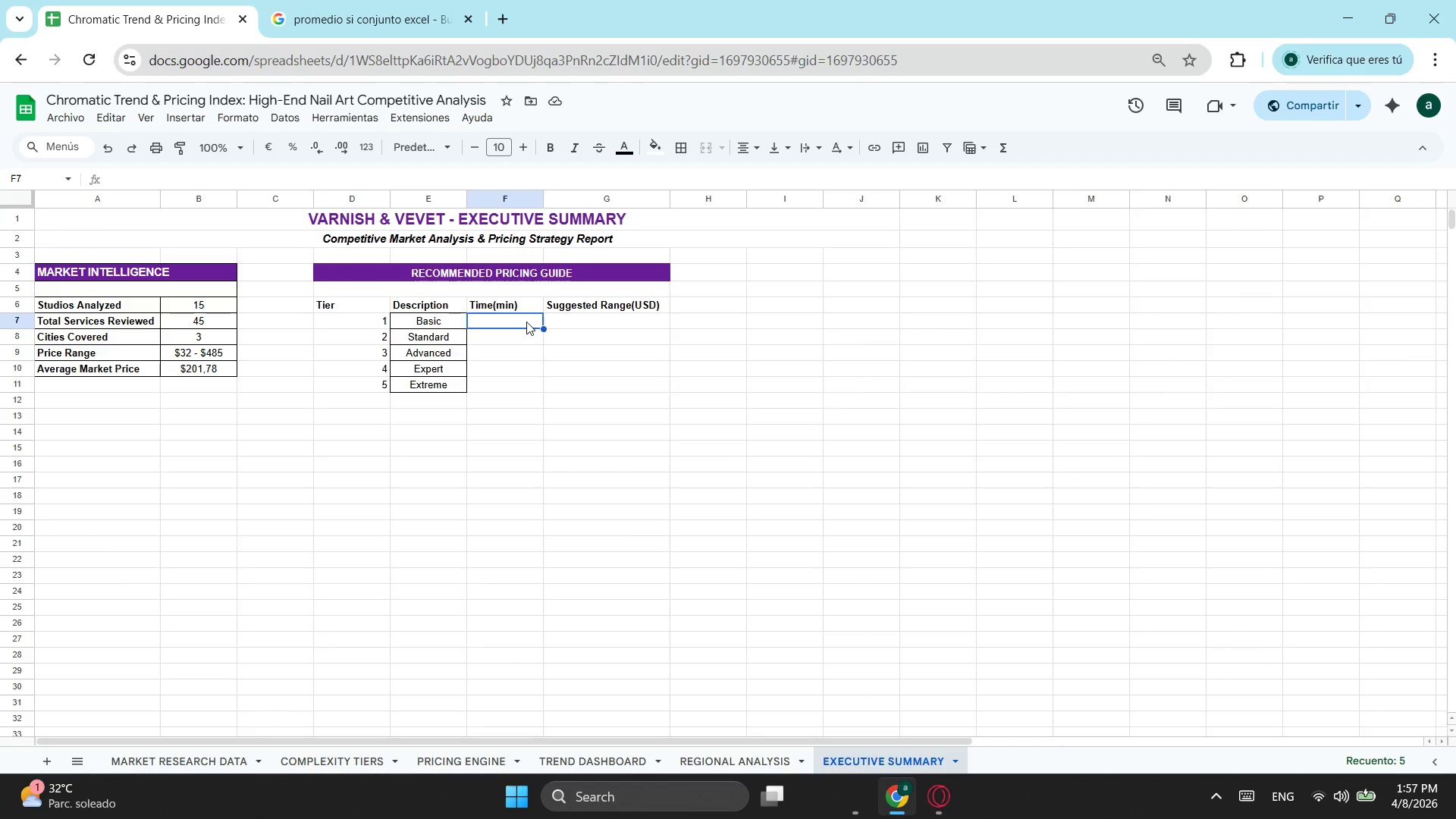 
key(Control+ControlLeft)
 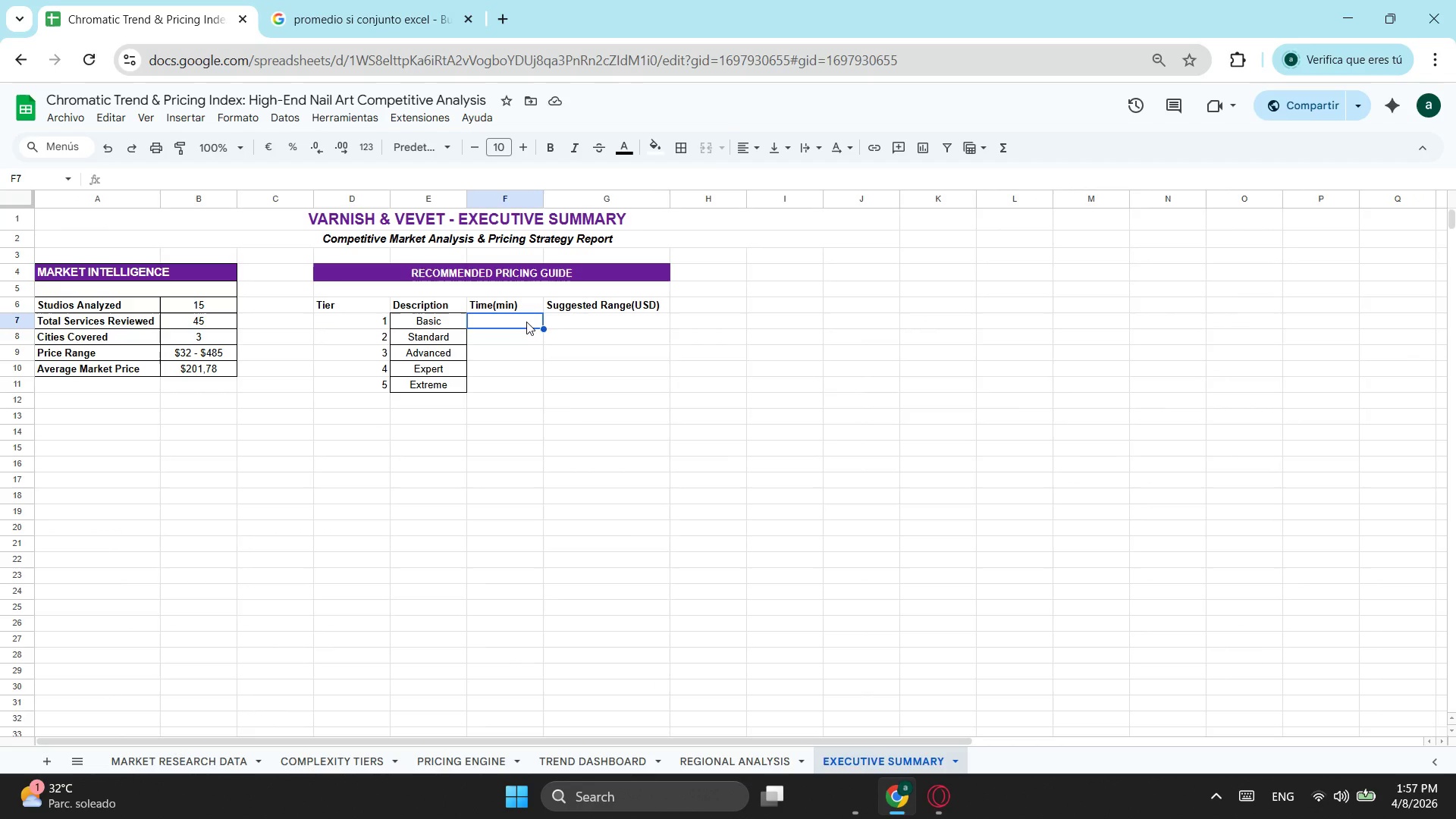 
key(Control+V)
 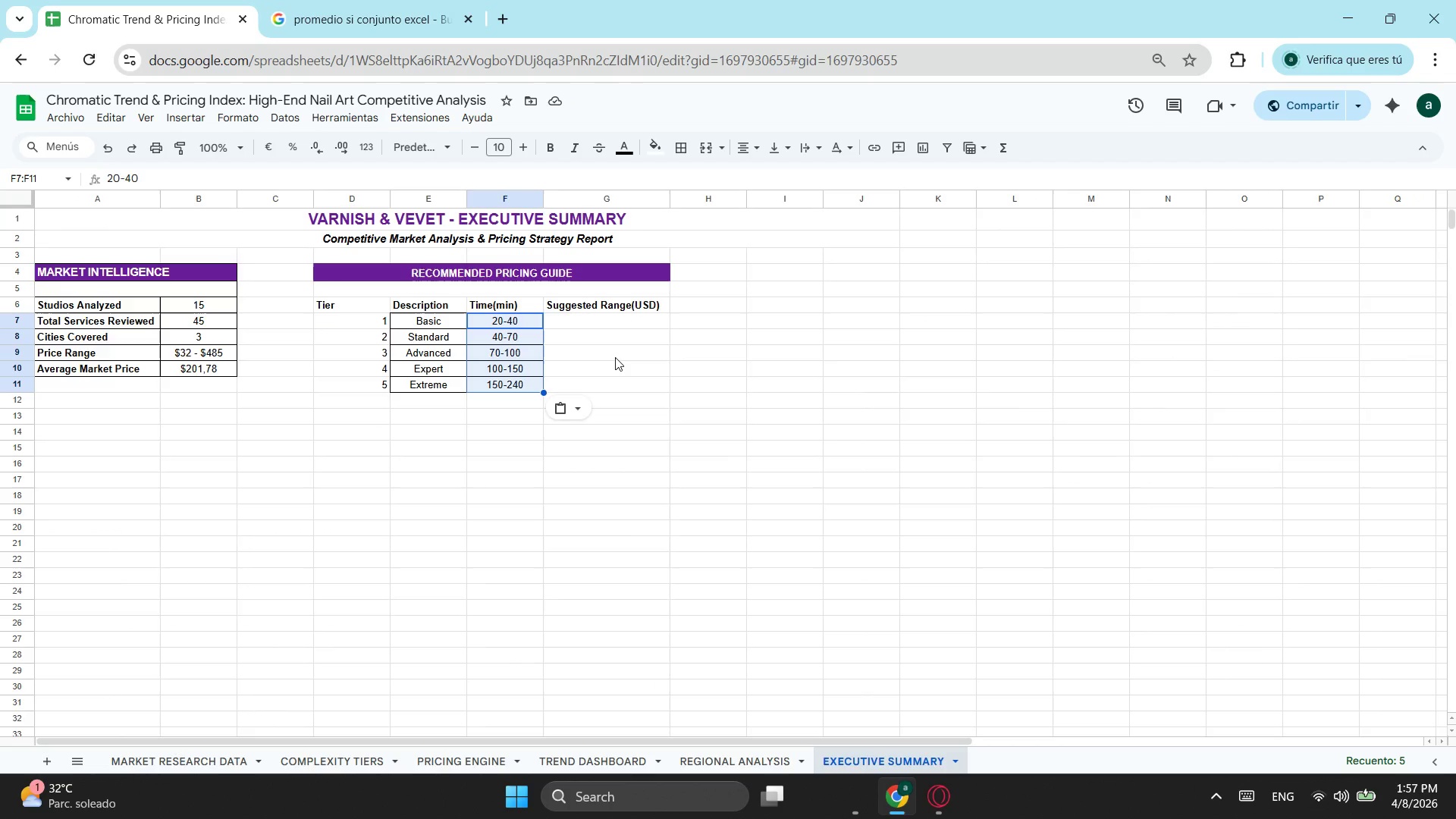 
wait(7.16)
 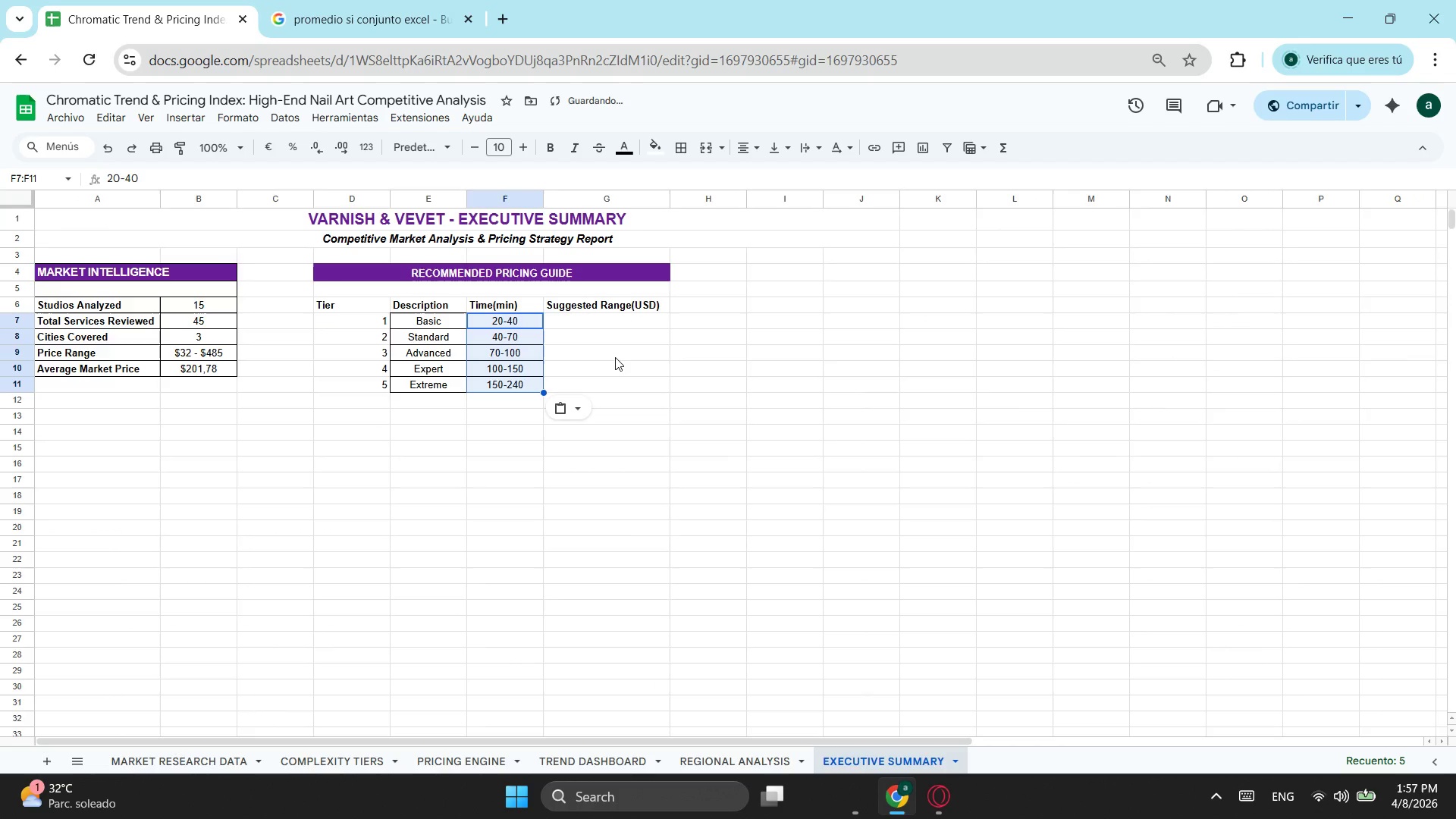 
left_click([619, 326])
 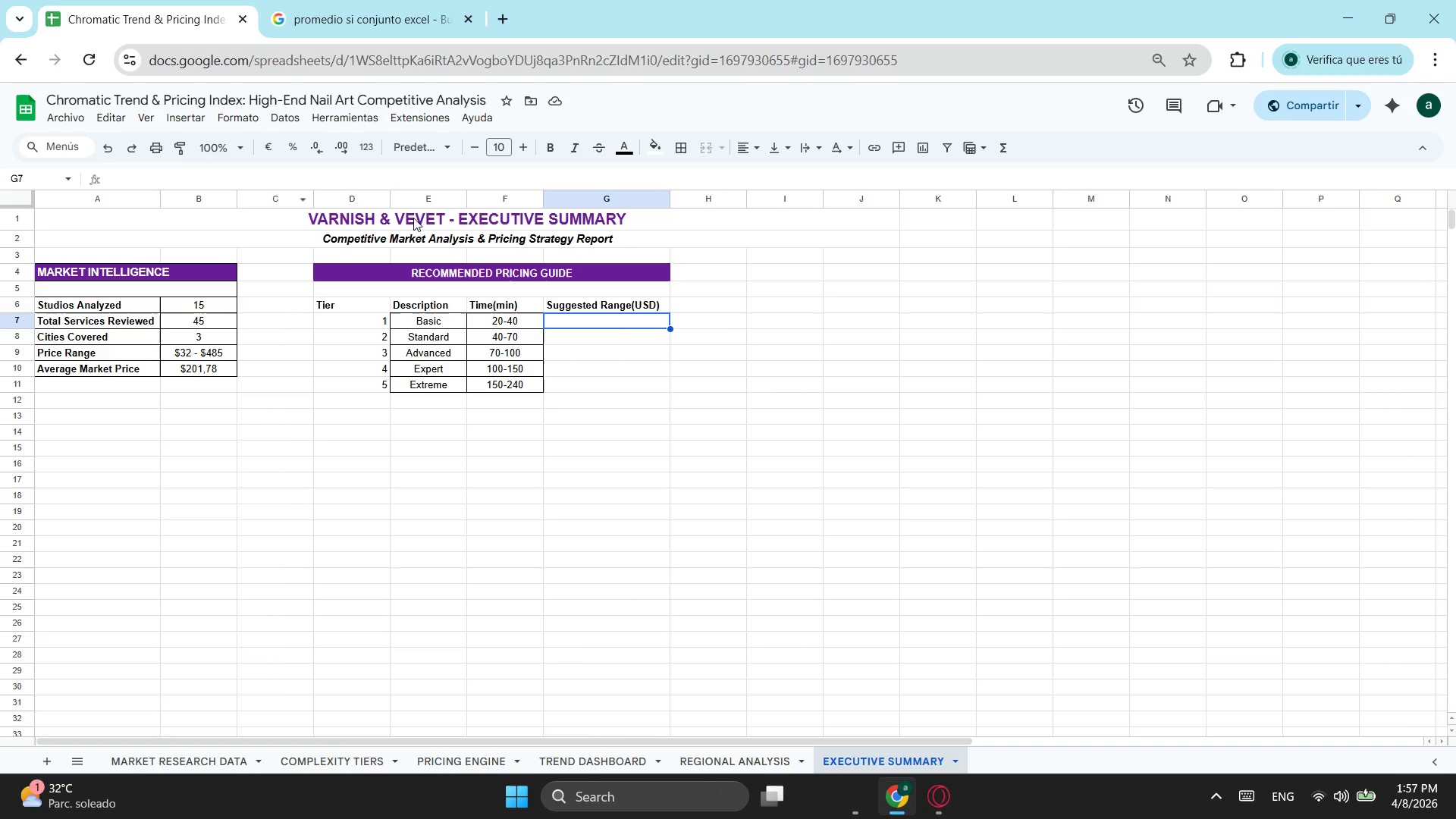 
left_click([178, 171])
 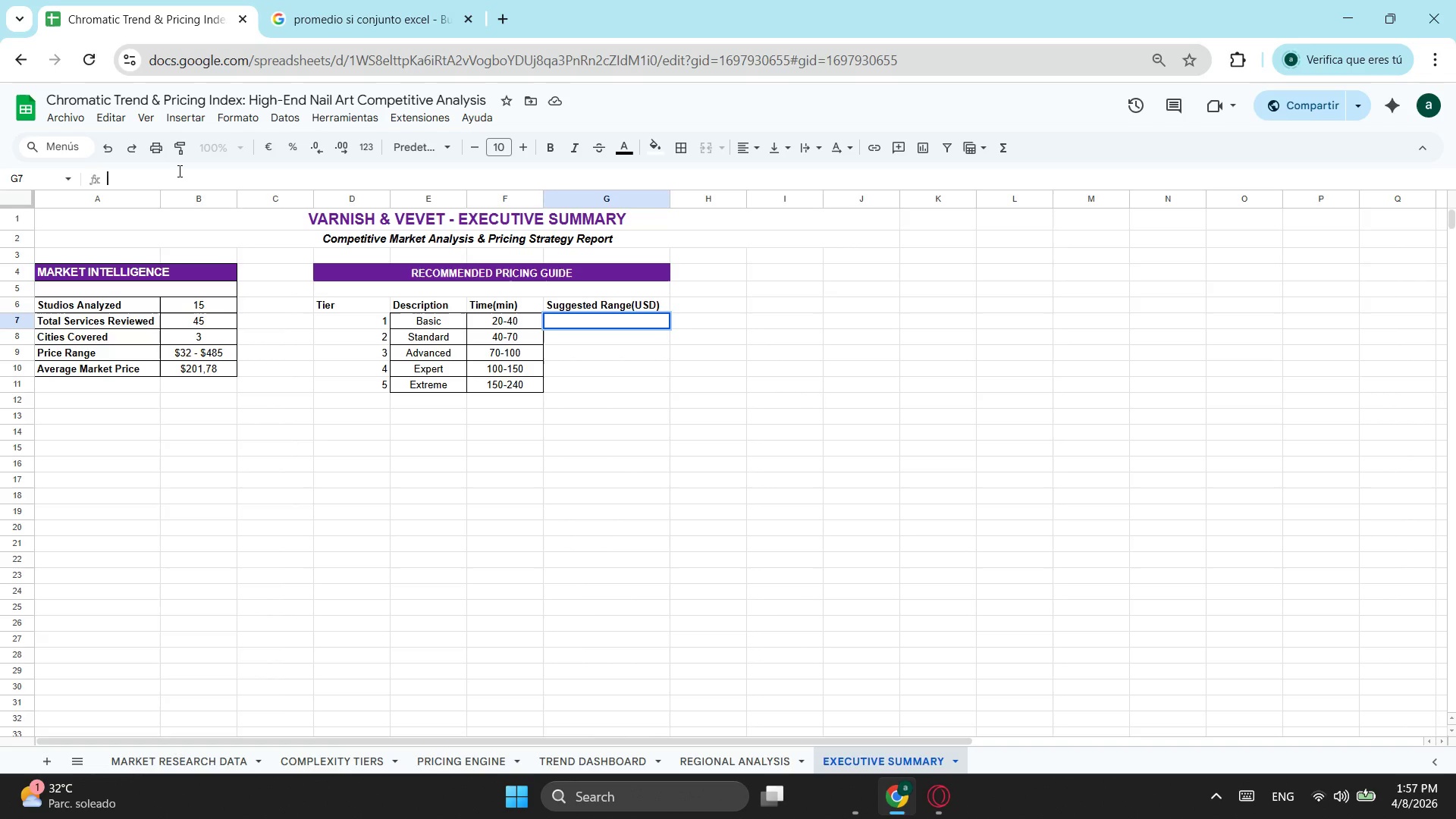 
type(t)
key(Backspace)
type(=tex)
key(Tab)
 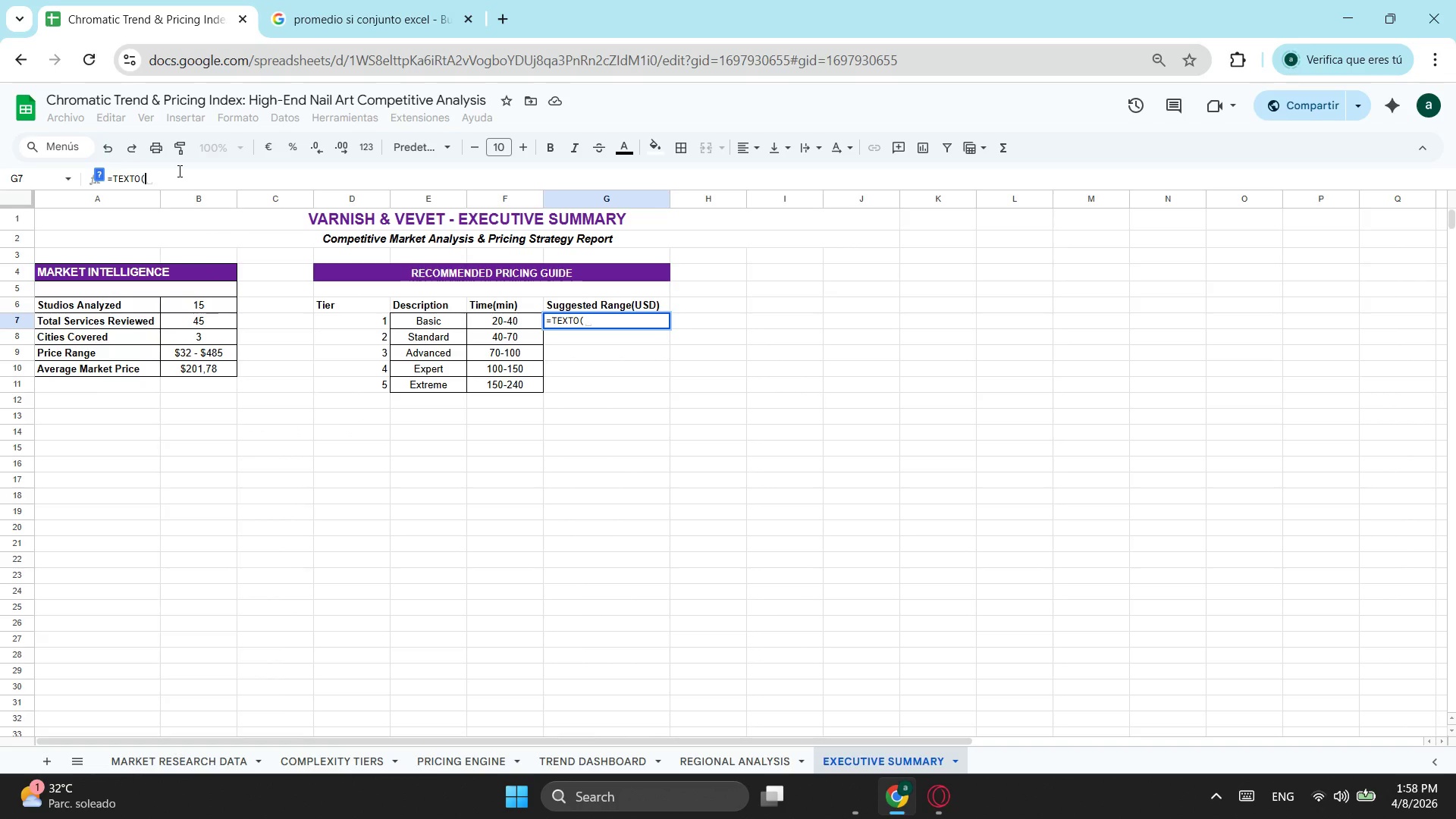 
wait(5.97)
 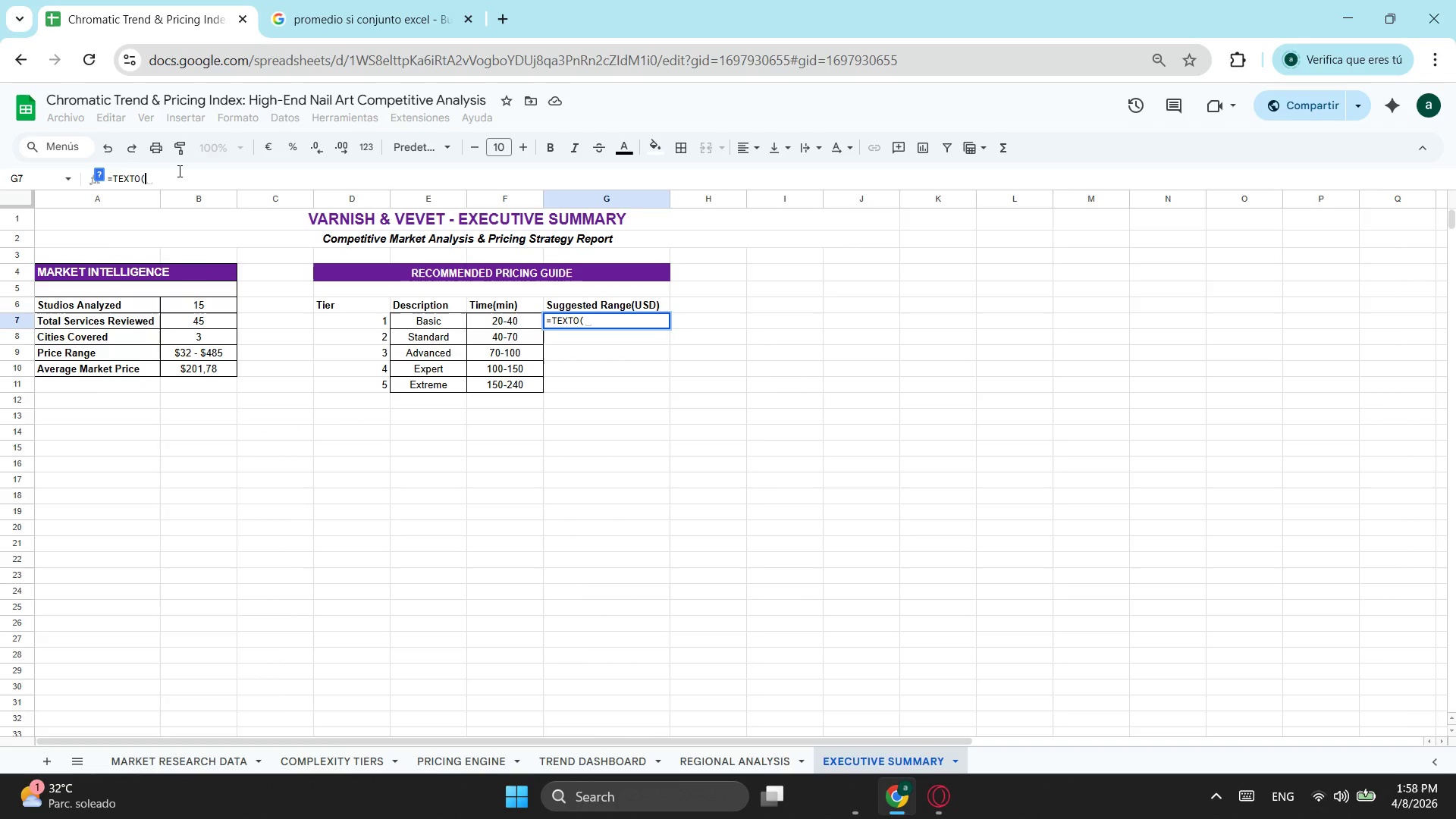 
type(()
key(Backspace)
type(pro)
 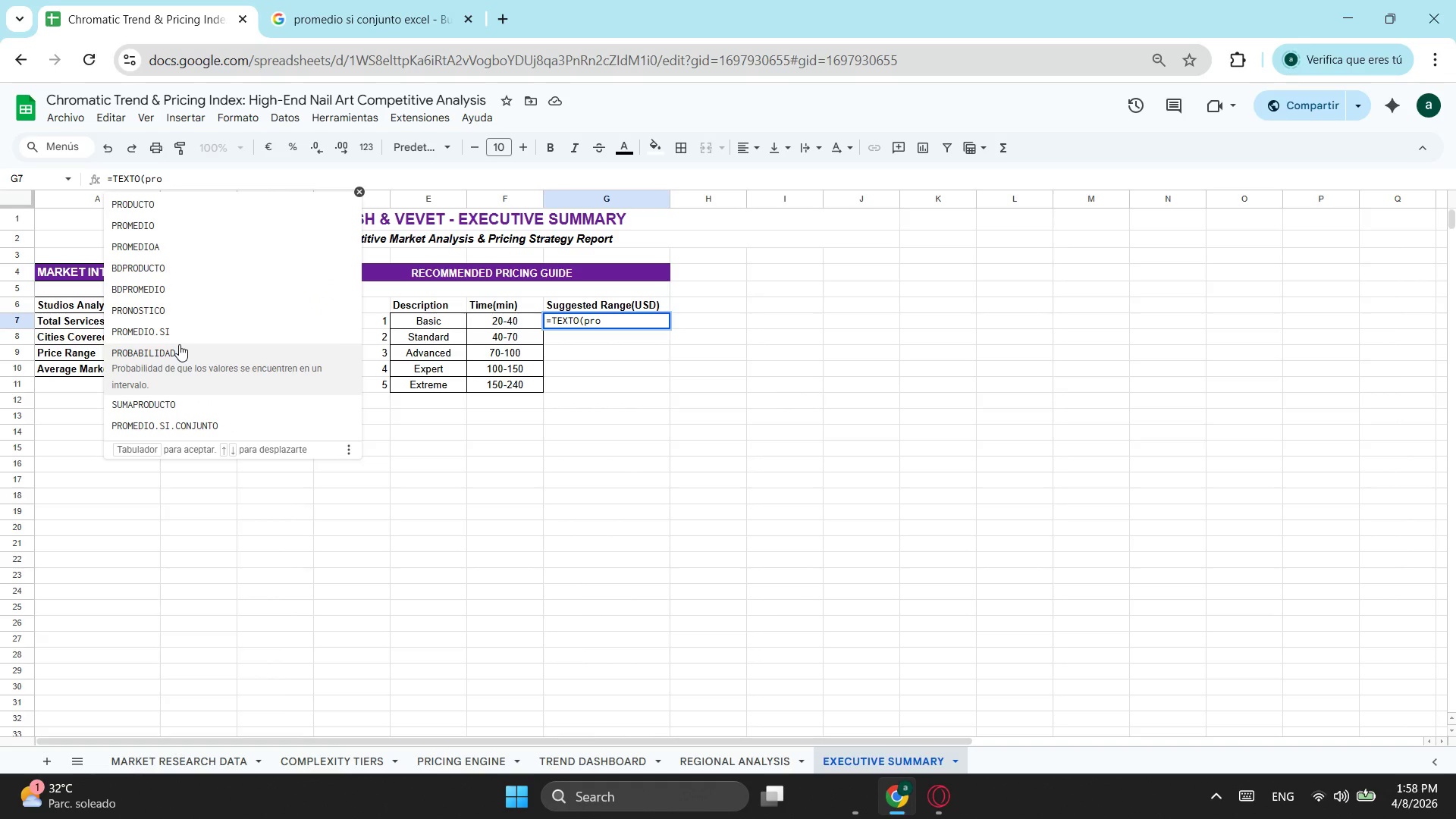 
left_click([171, 336])
 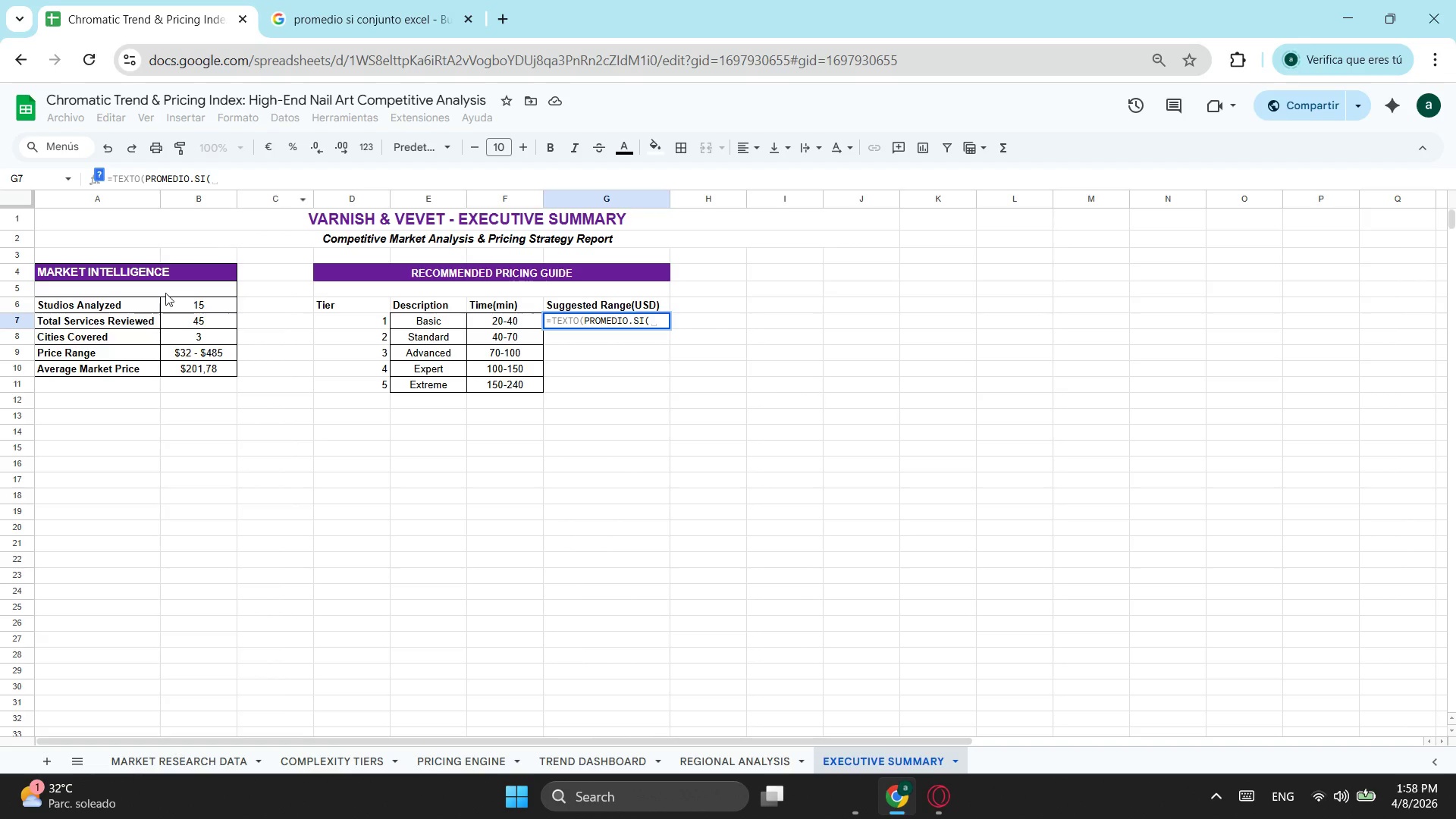 
wait(5.27)
 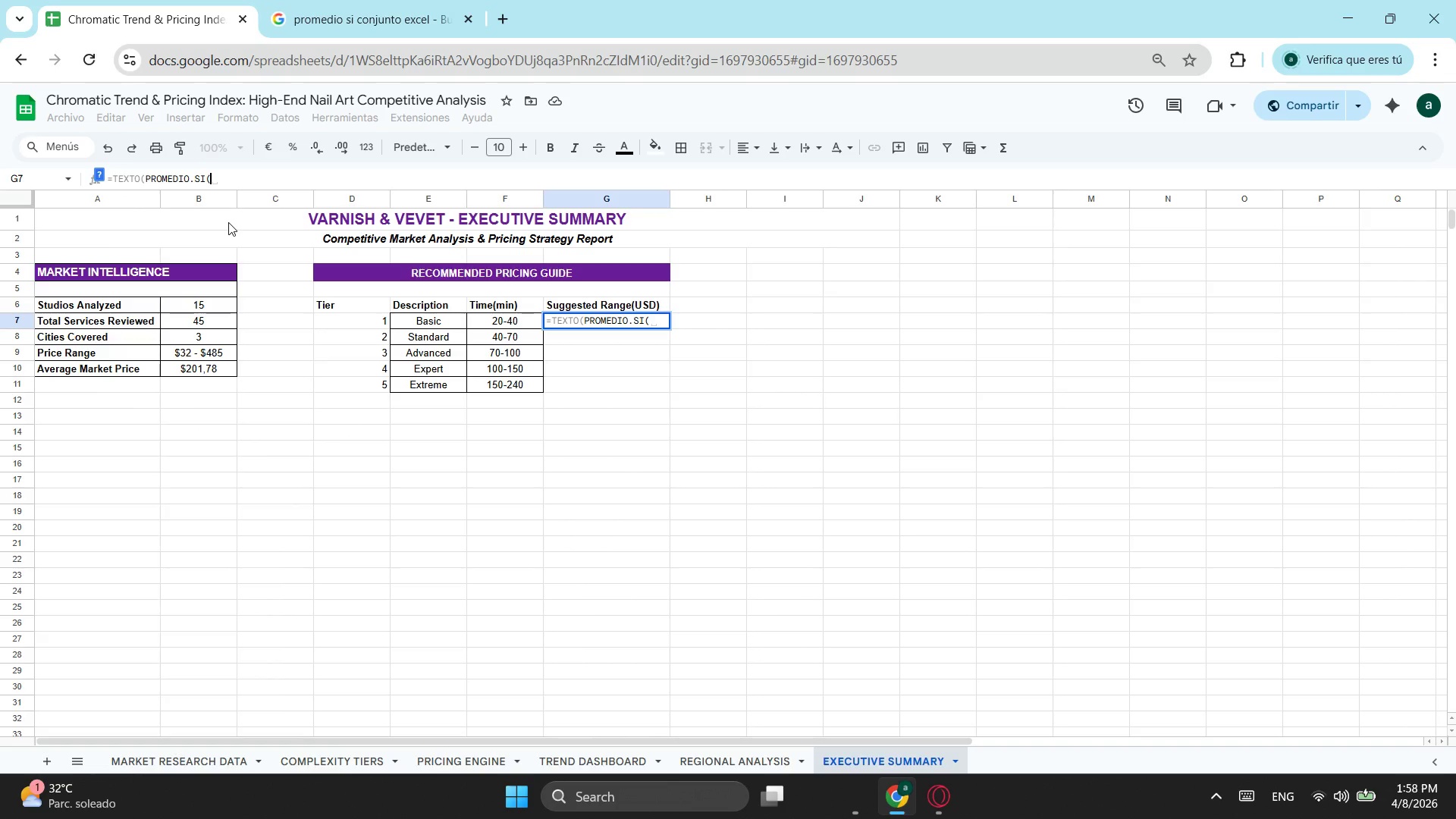 
left_click([201, 748])
 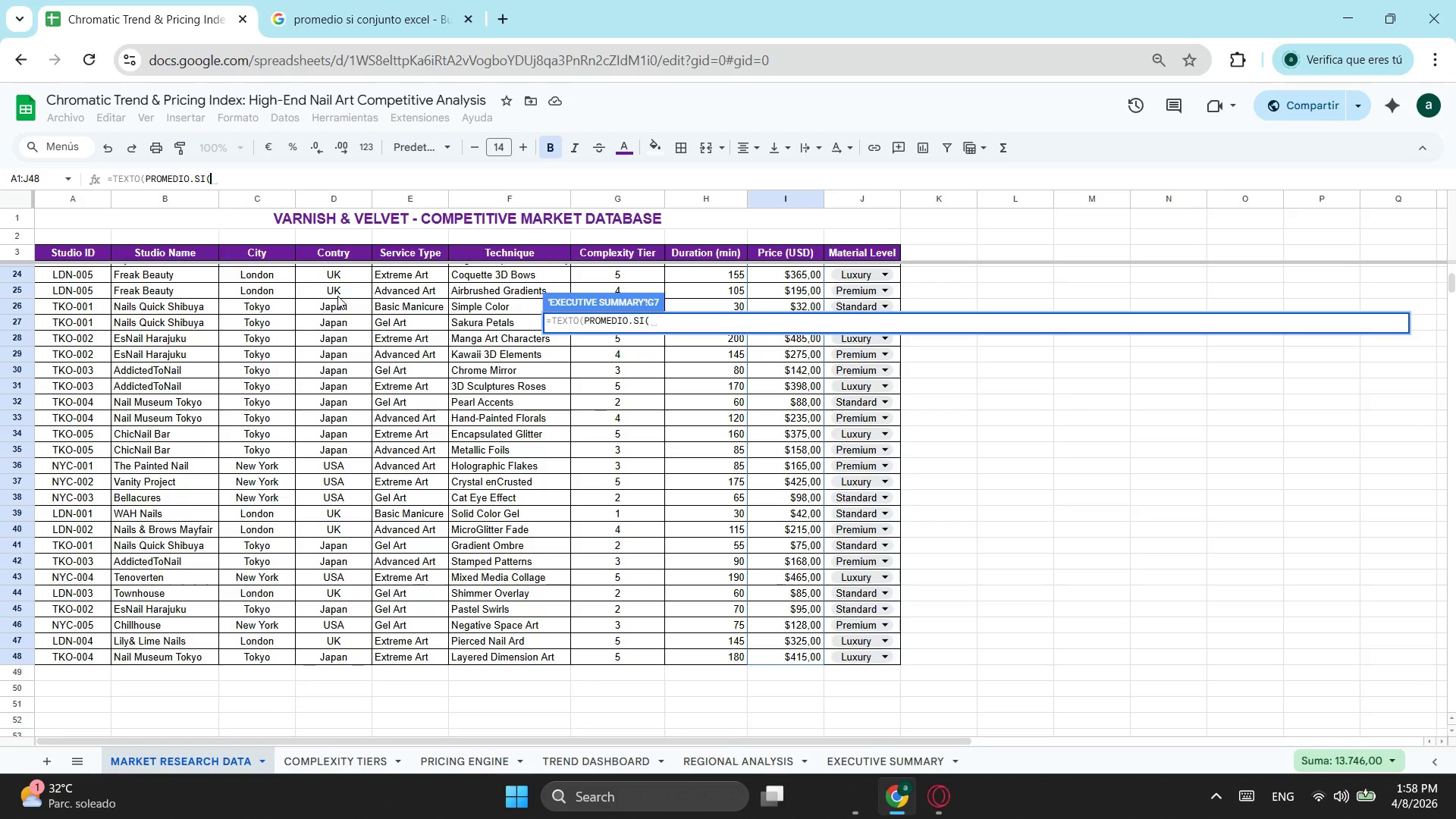 
wait(5.98)
 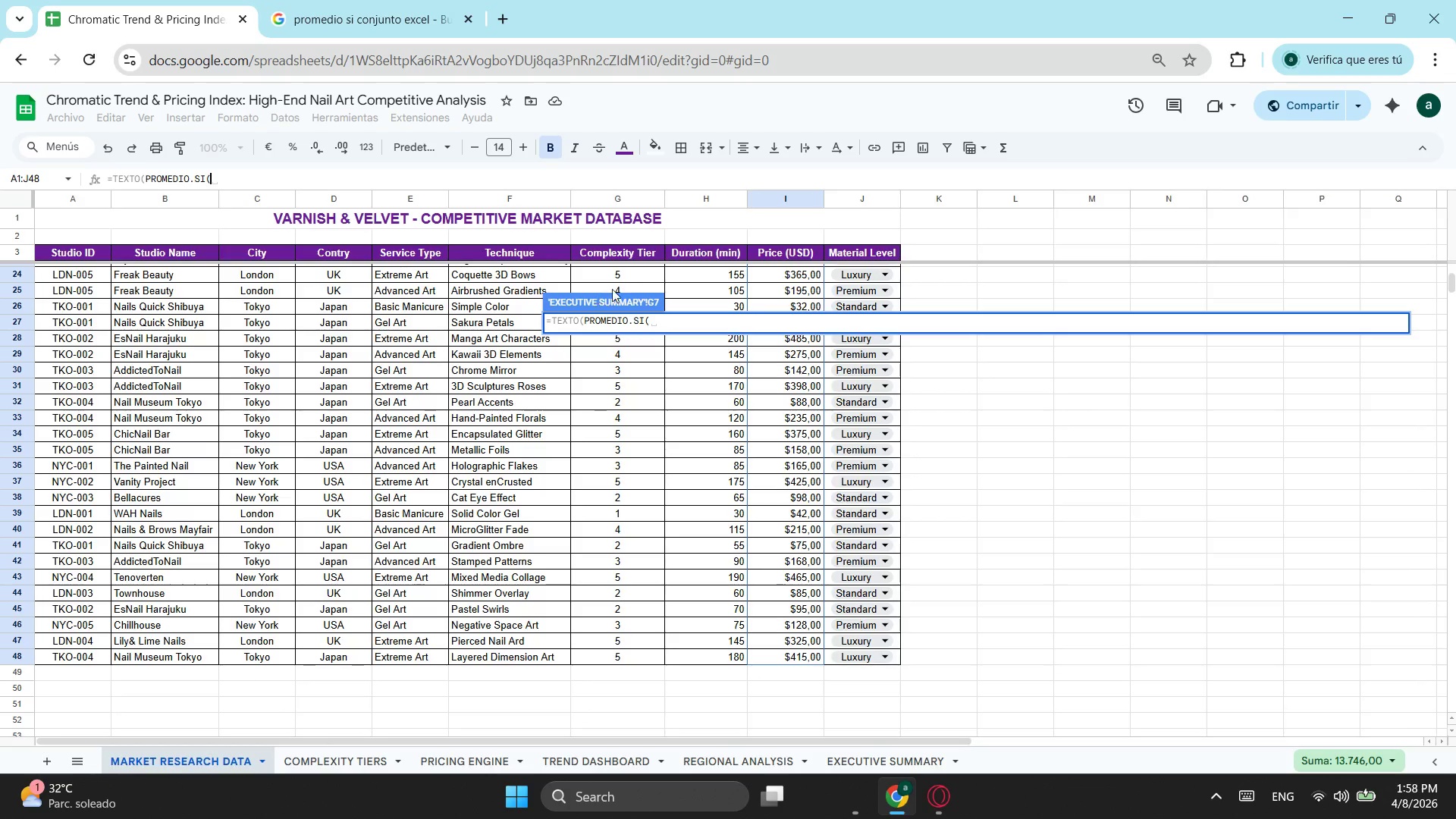 
left_click([626, 357])
 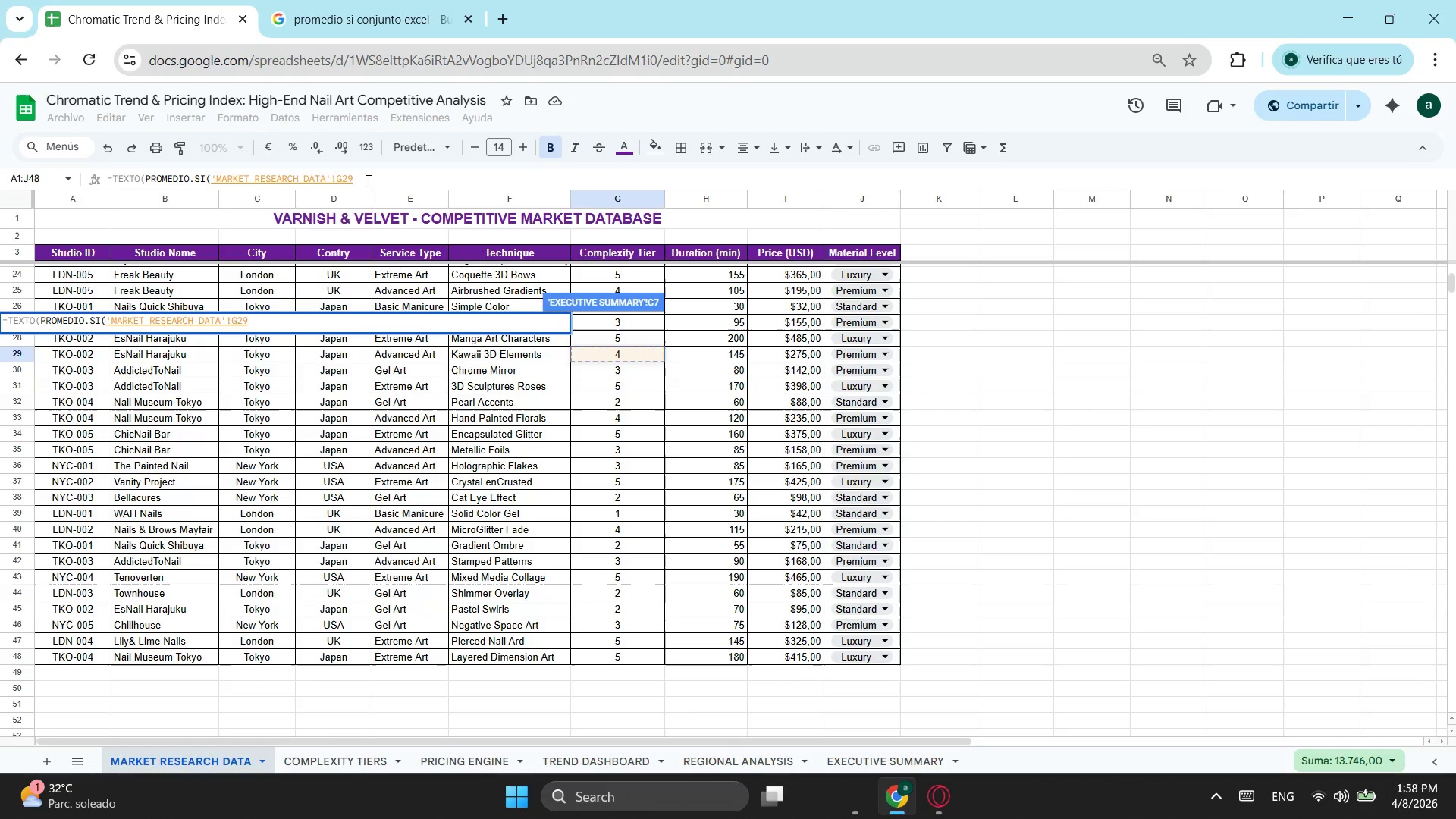 
key(Backspace)
 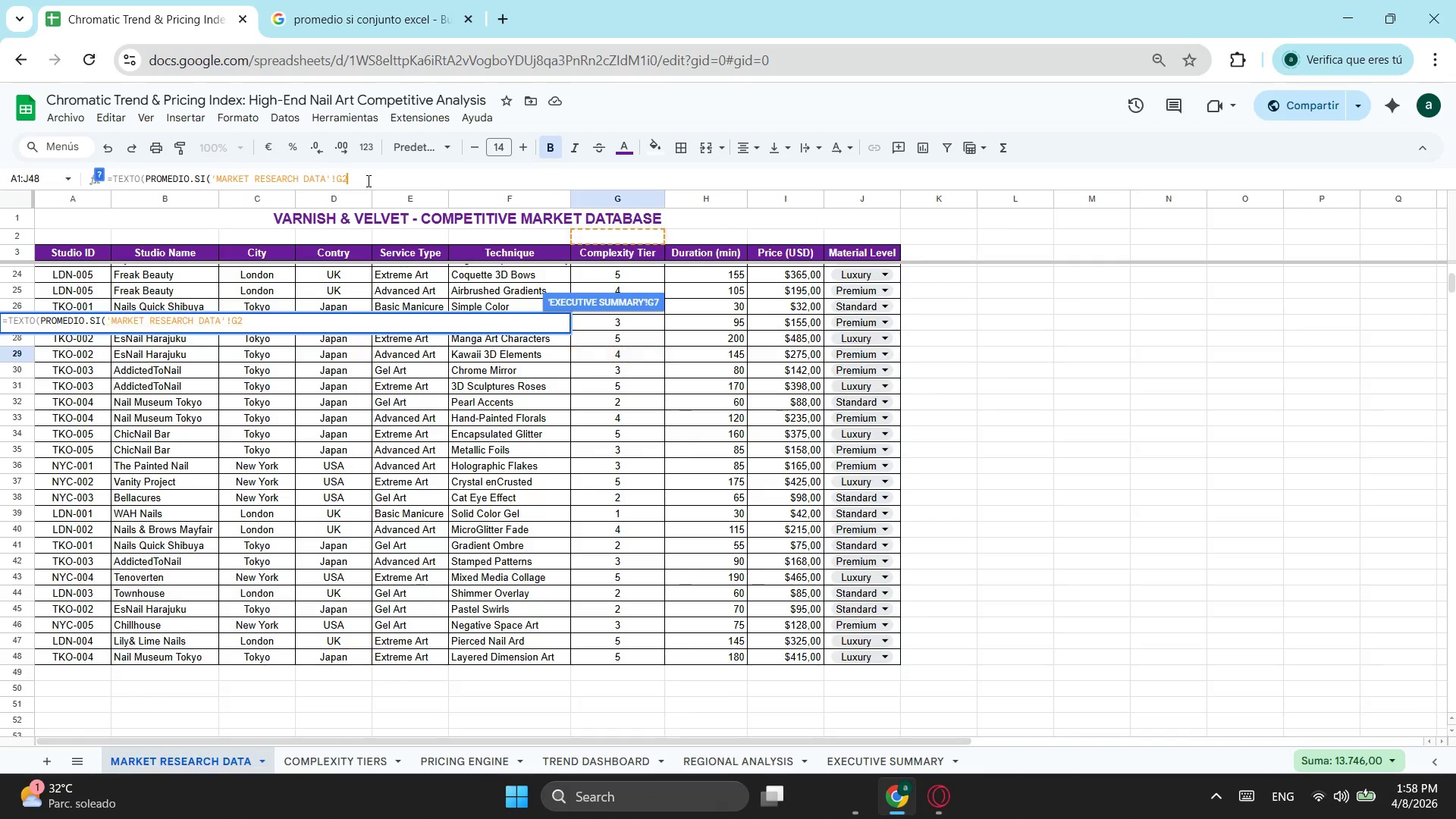 
key(Backspace)
 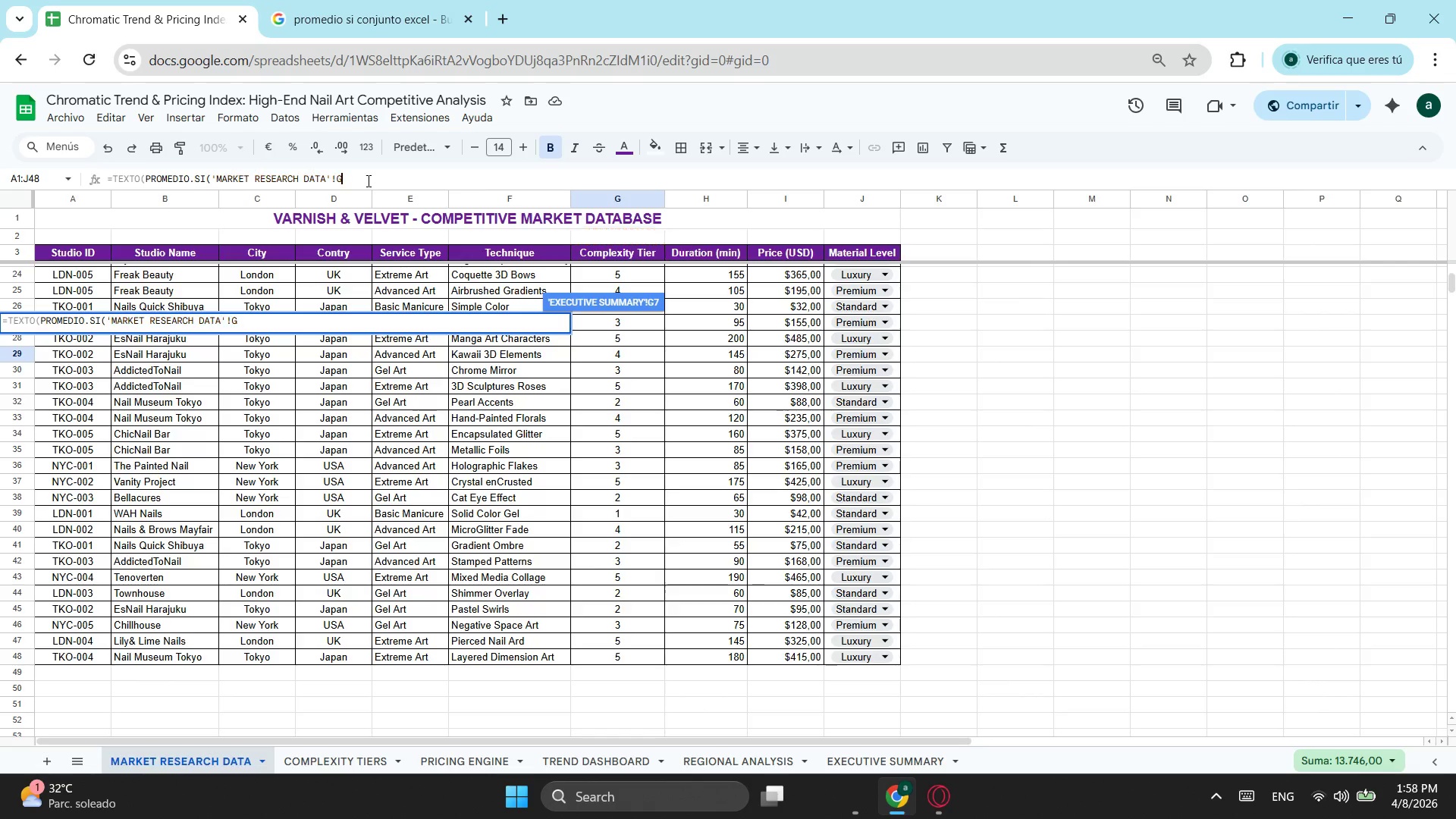 
key(Shift+ShiftLeft)
 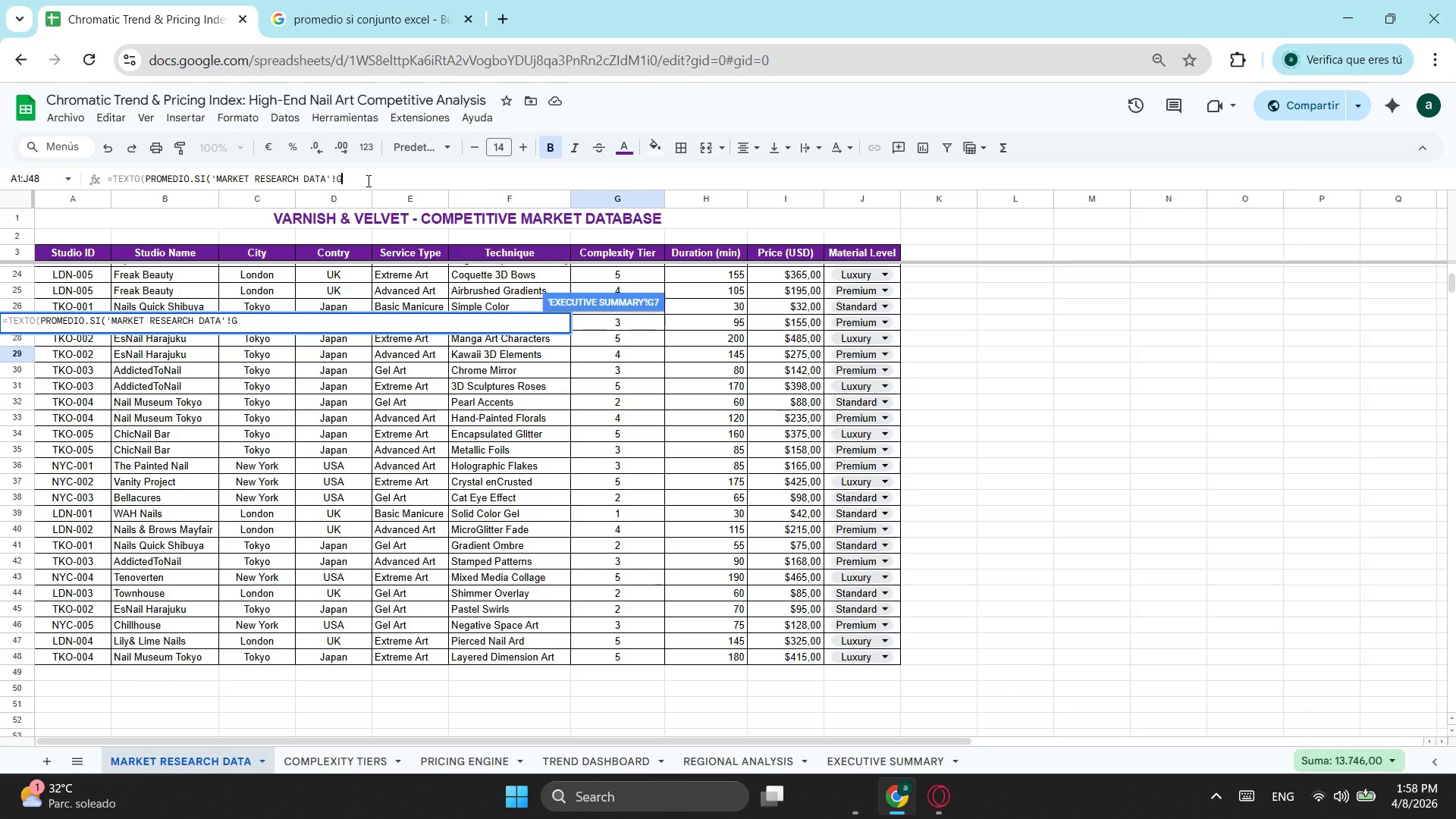 
key(Shift+Semicolon)
 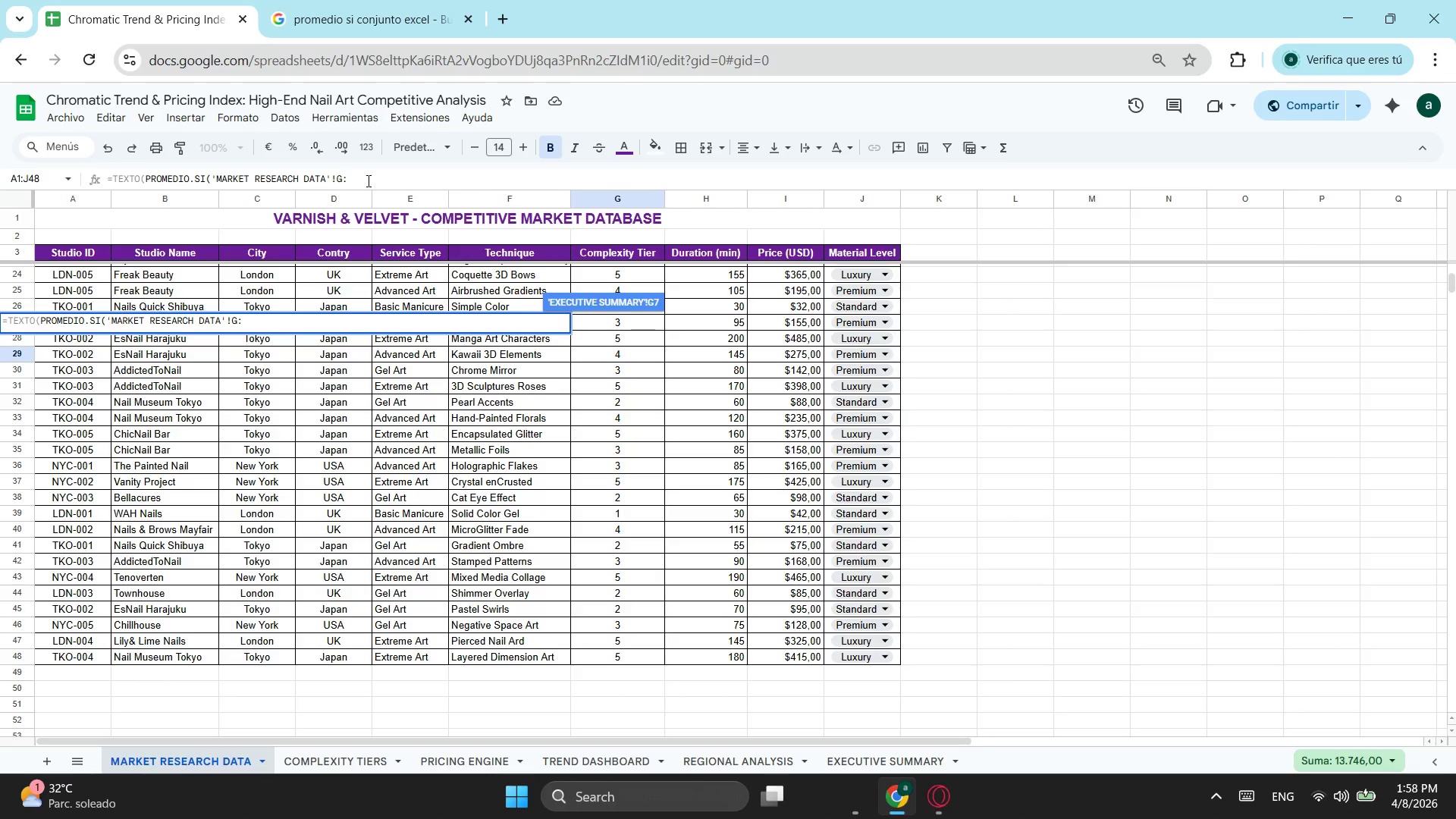 
key(G)
 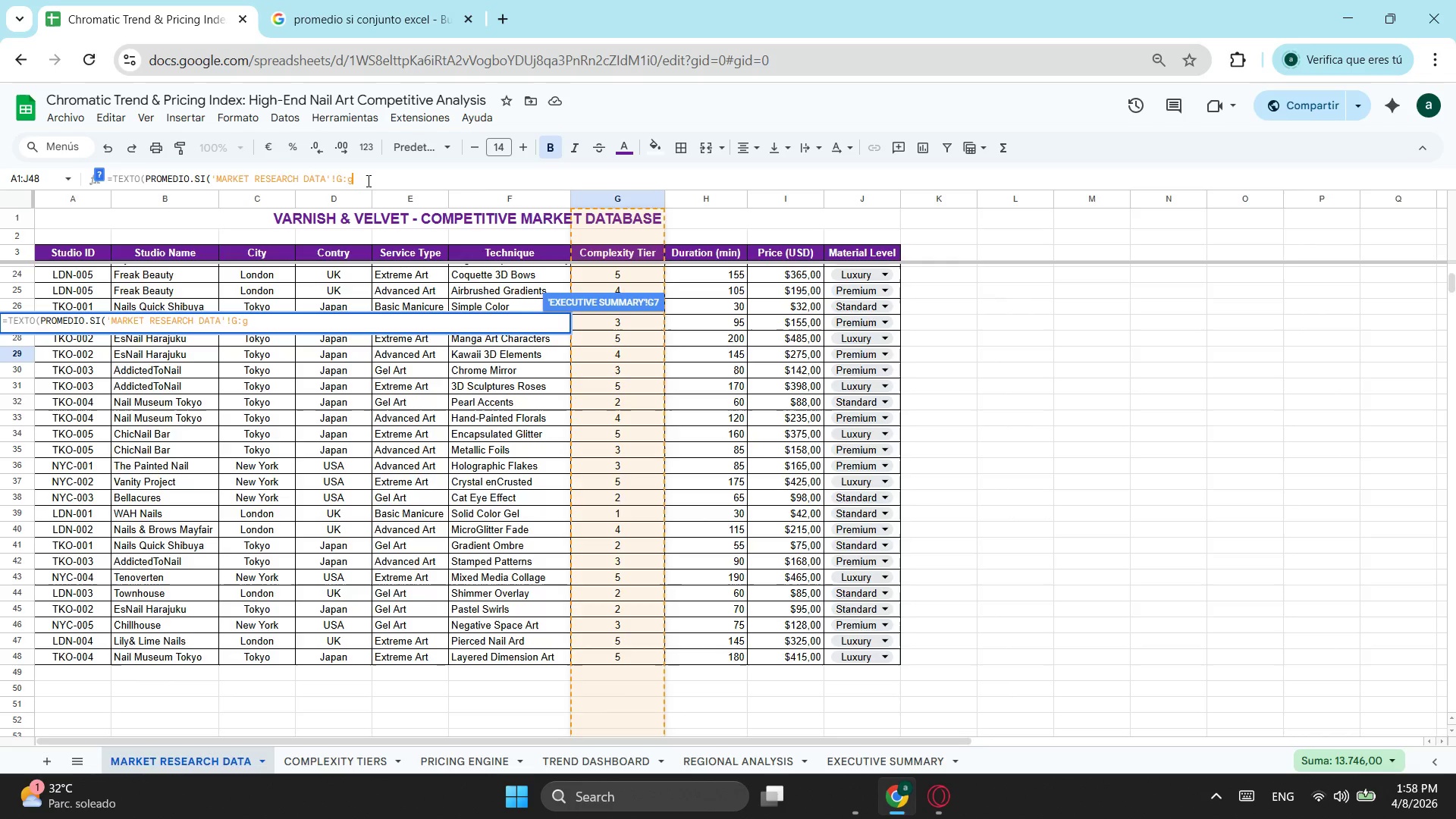 
key(Semicolon)
 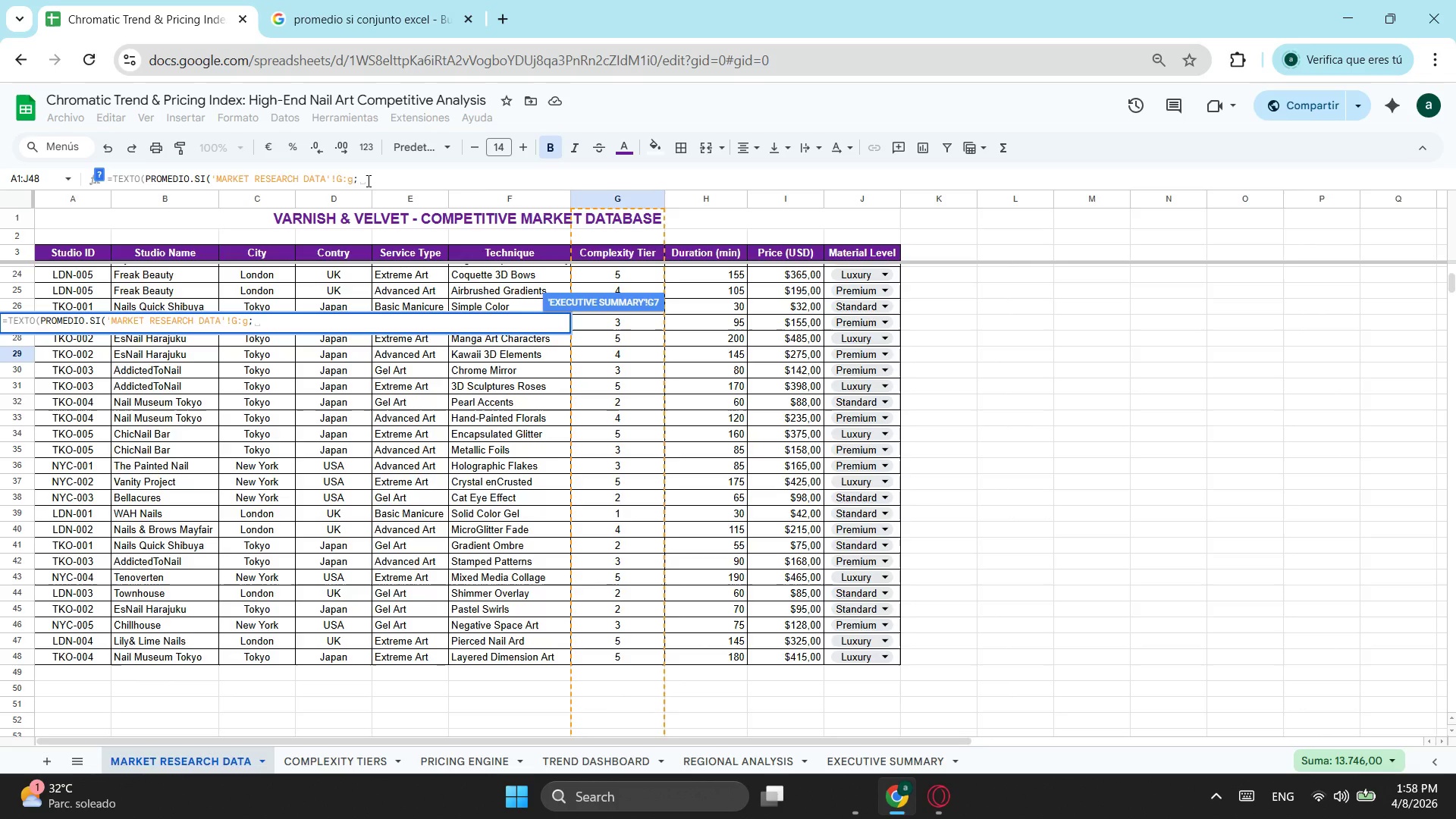 
key(1)
 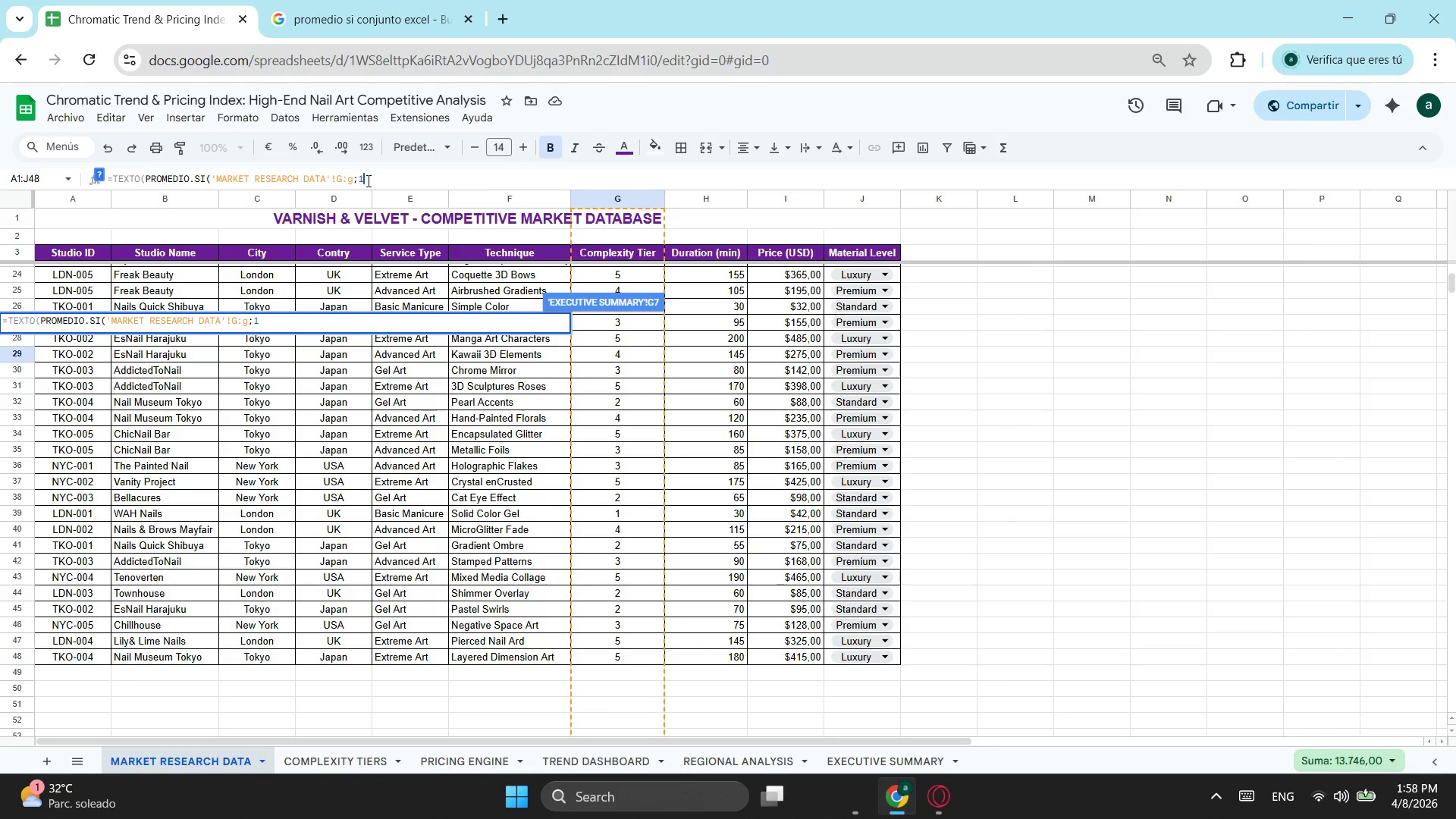 
key(Semicolon)
 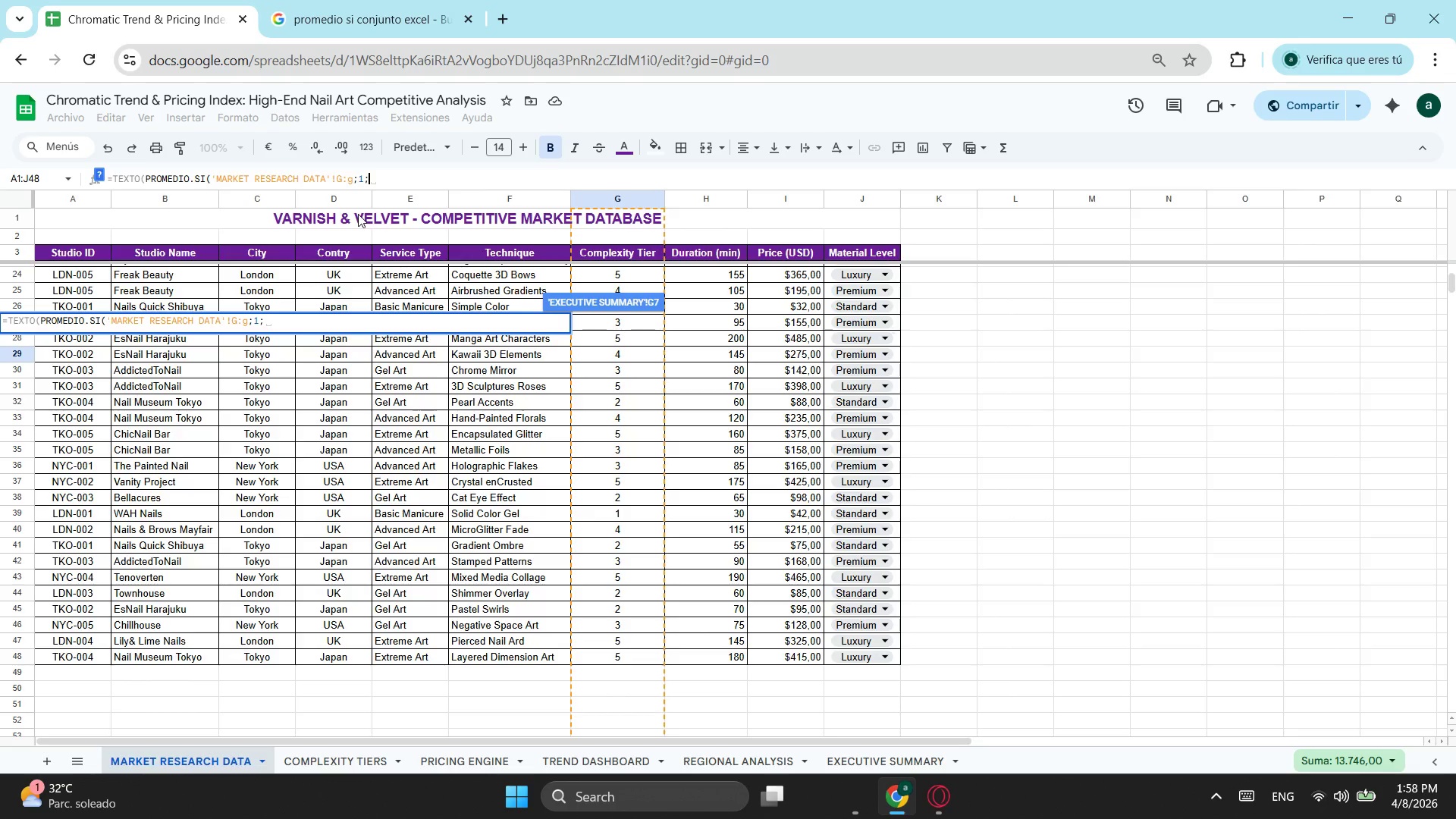 
wait(18.06)
 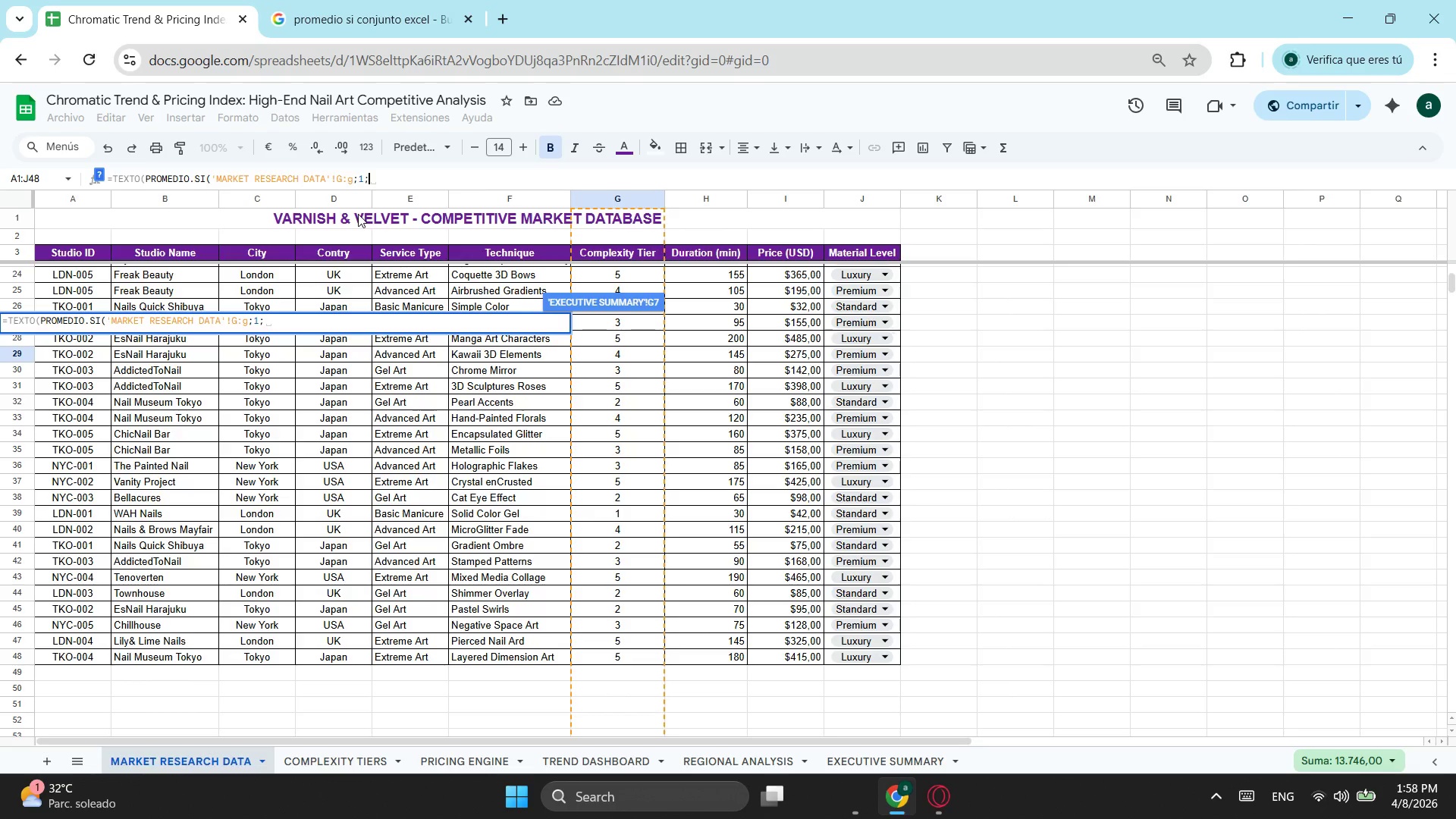 
left_click([629, 341])
 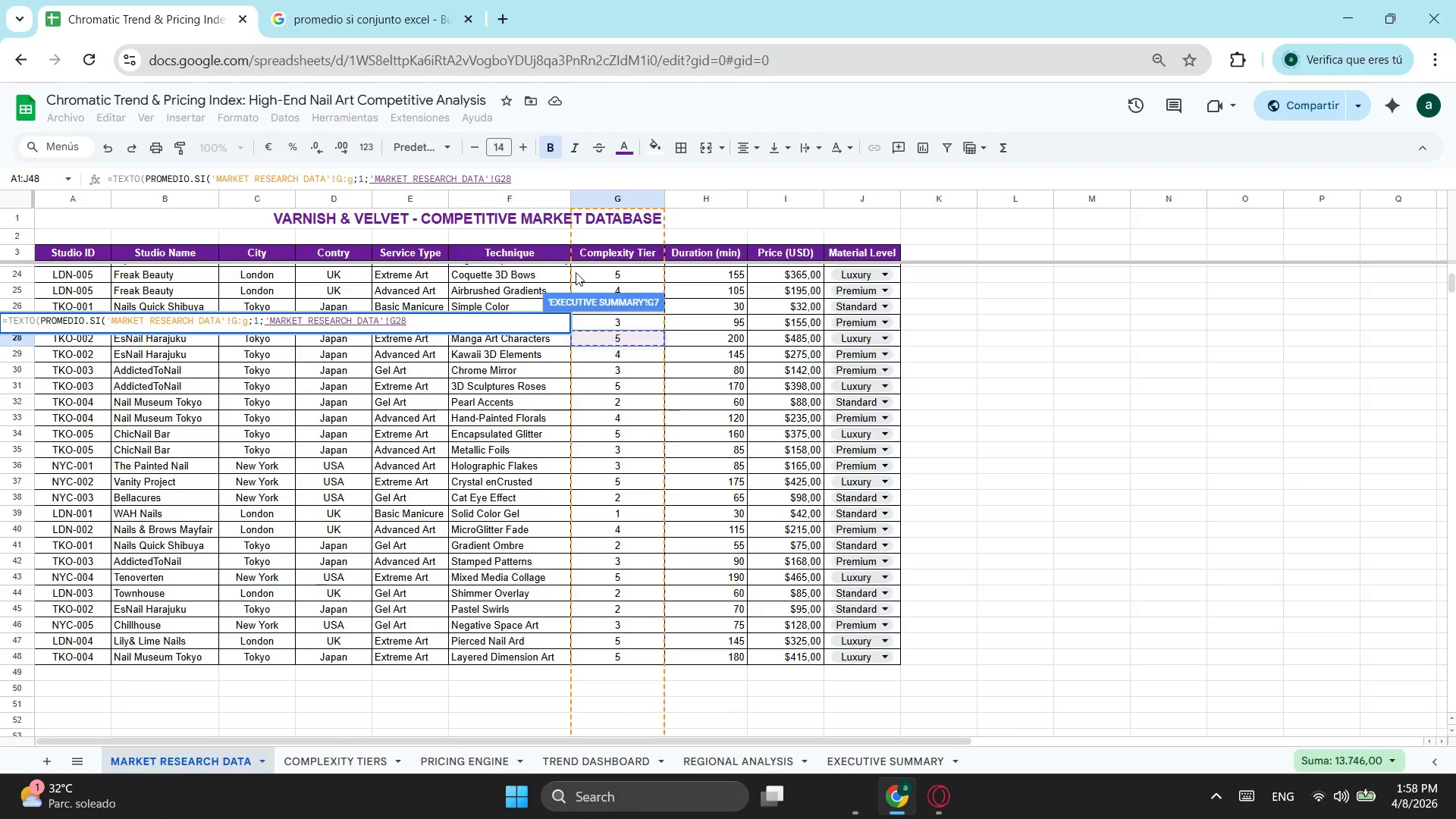 
wait(5.69)
 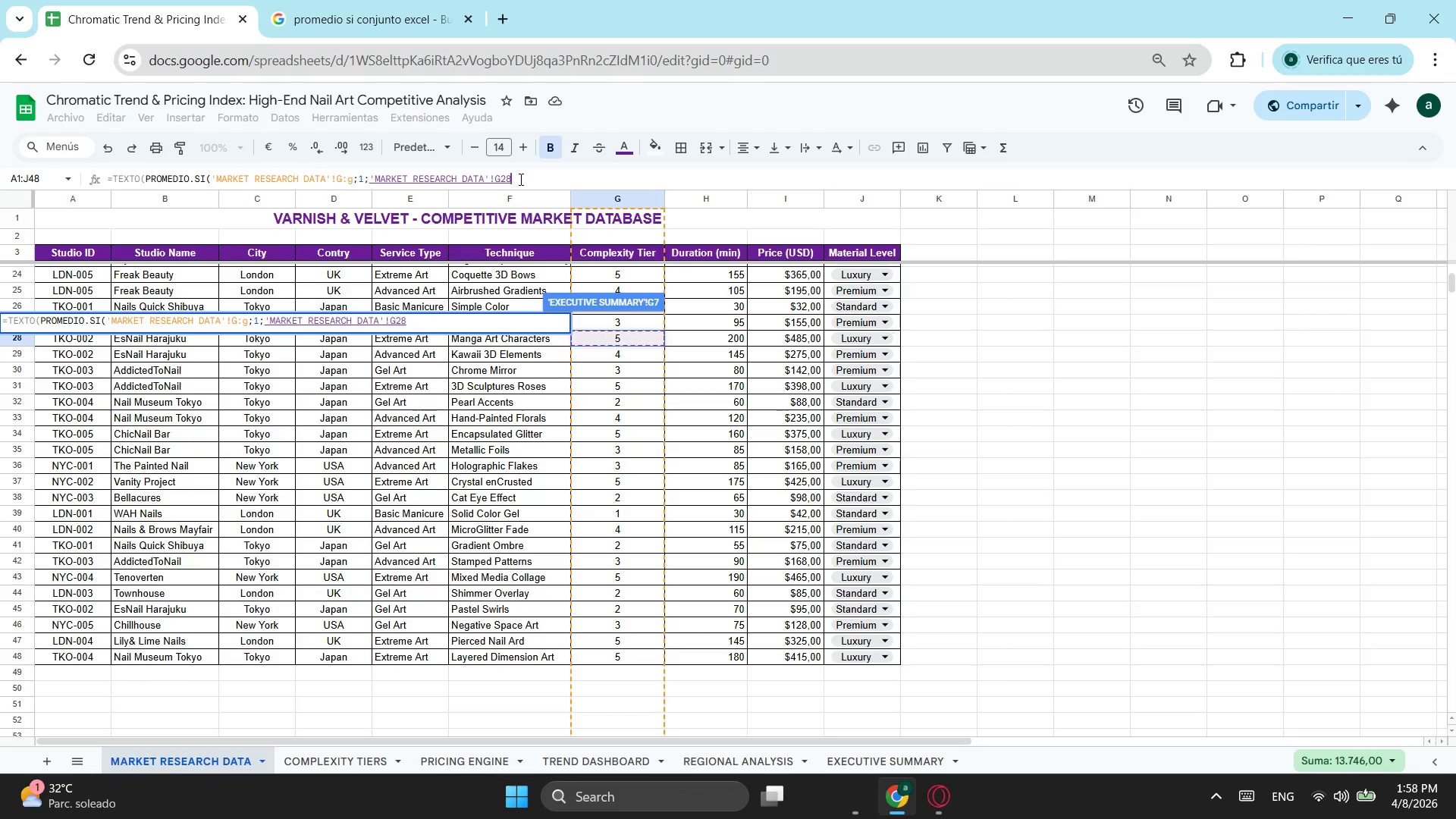 
left_click([794, 339])
 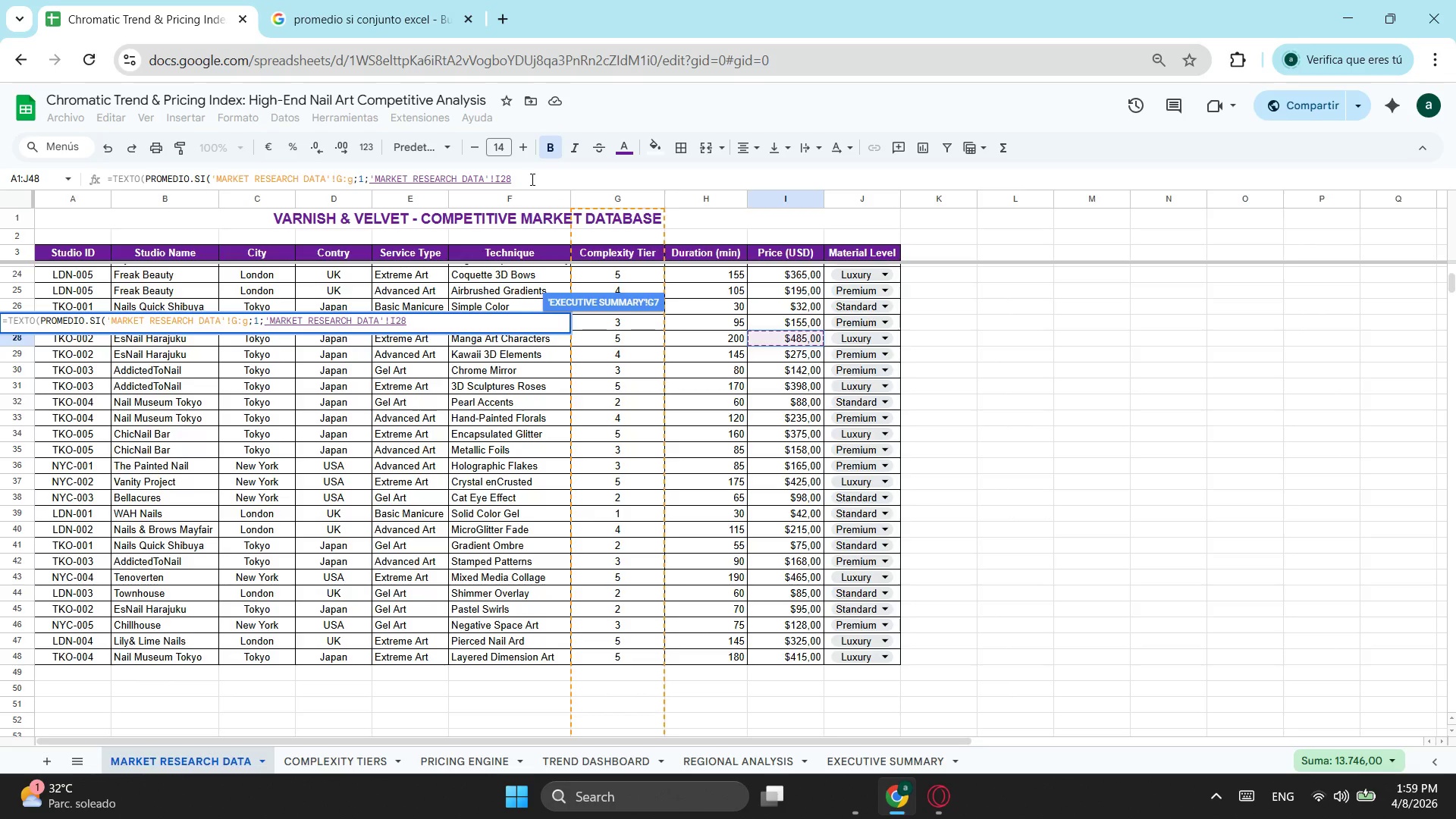 
key(Backspace)
 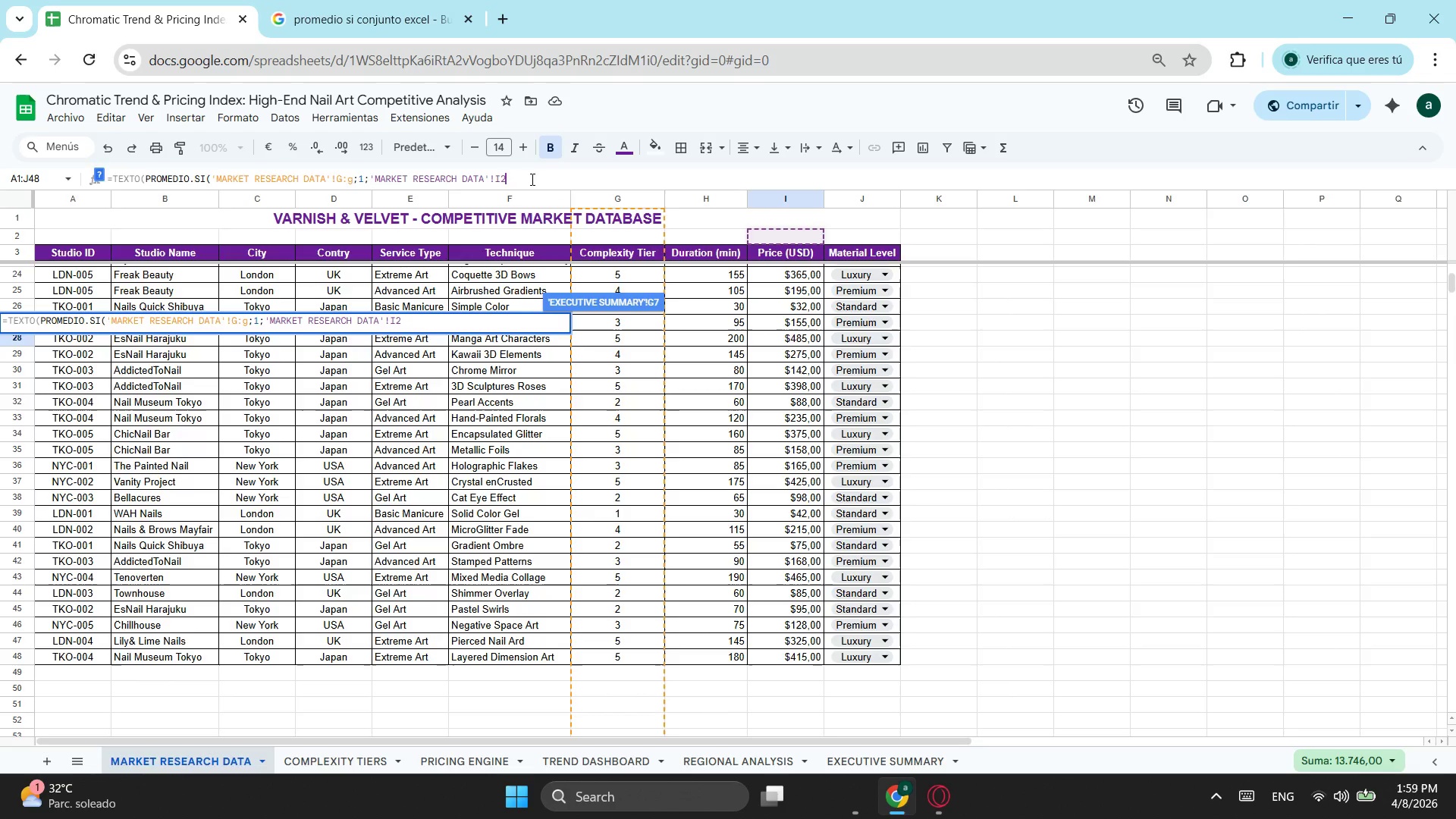 
key(Backspace)
 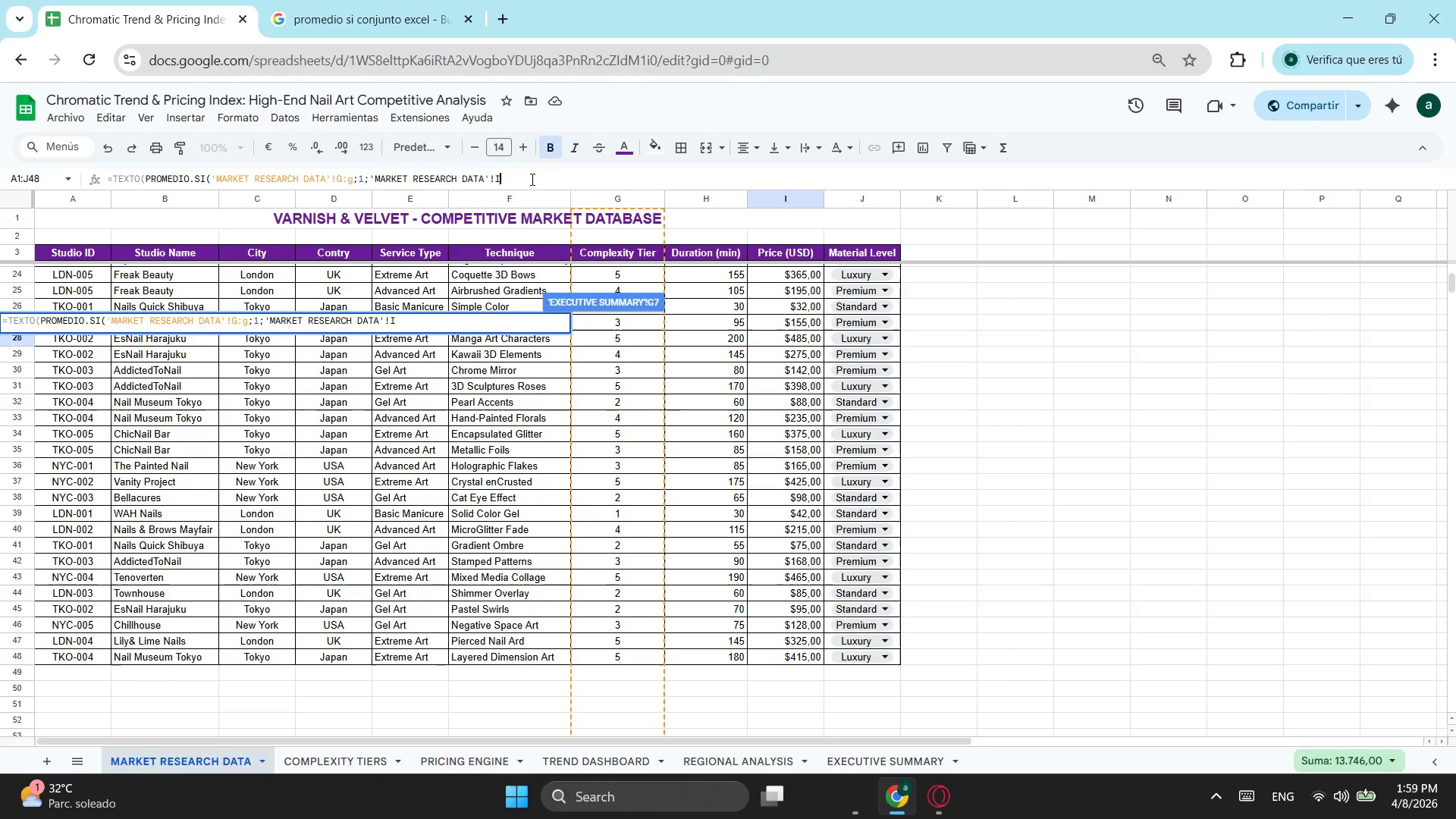 
type(:i)*0.9)
 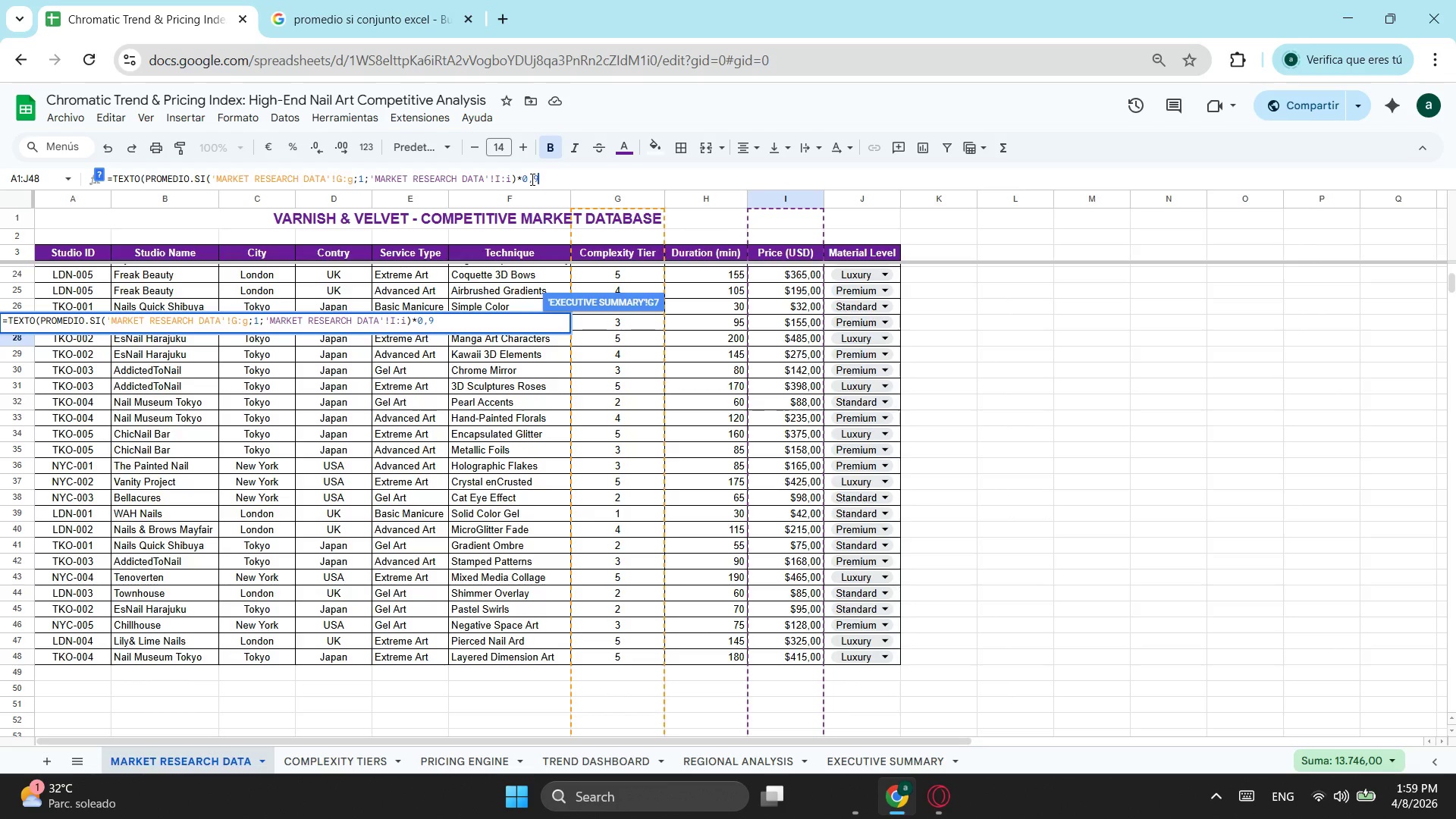 
key(Semicolon)
 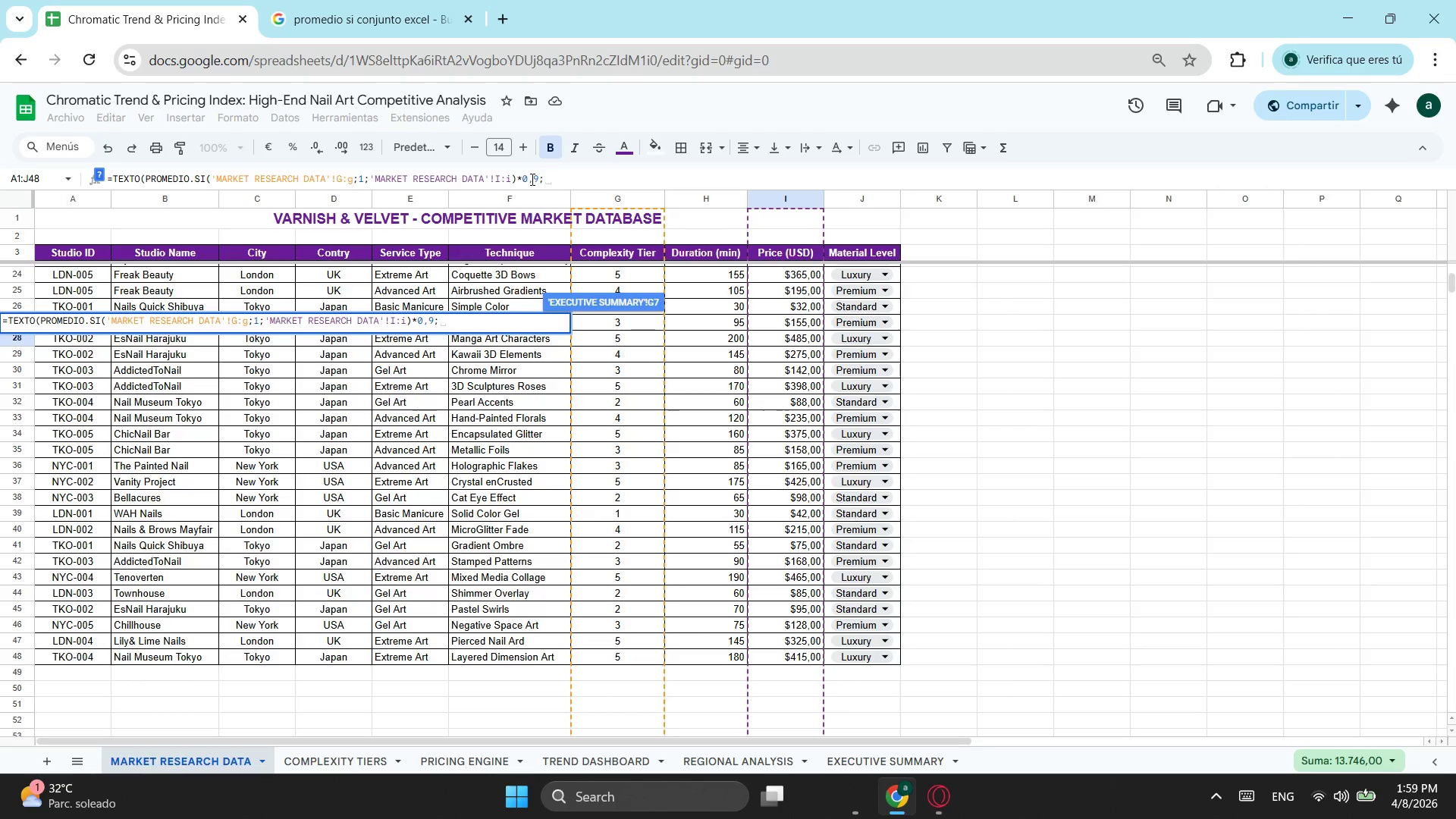 
key(Shift+ShiftLeft)
 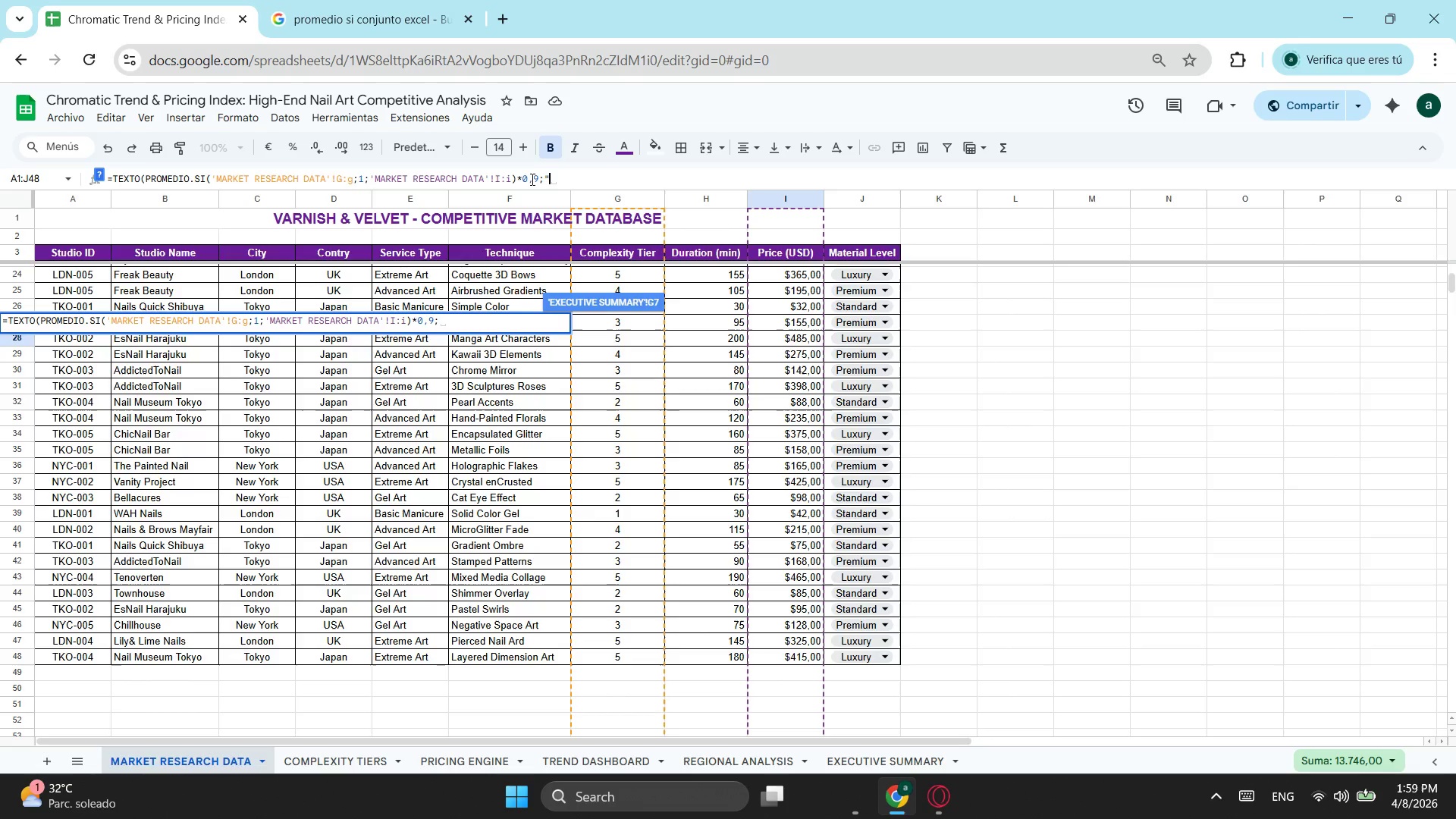 
key(Shift+Quote)
 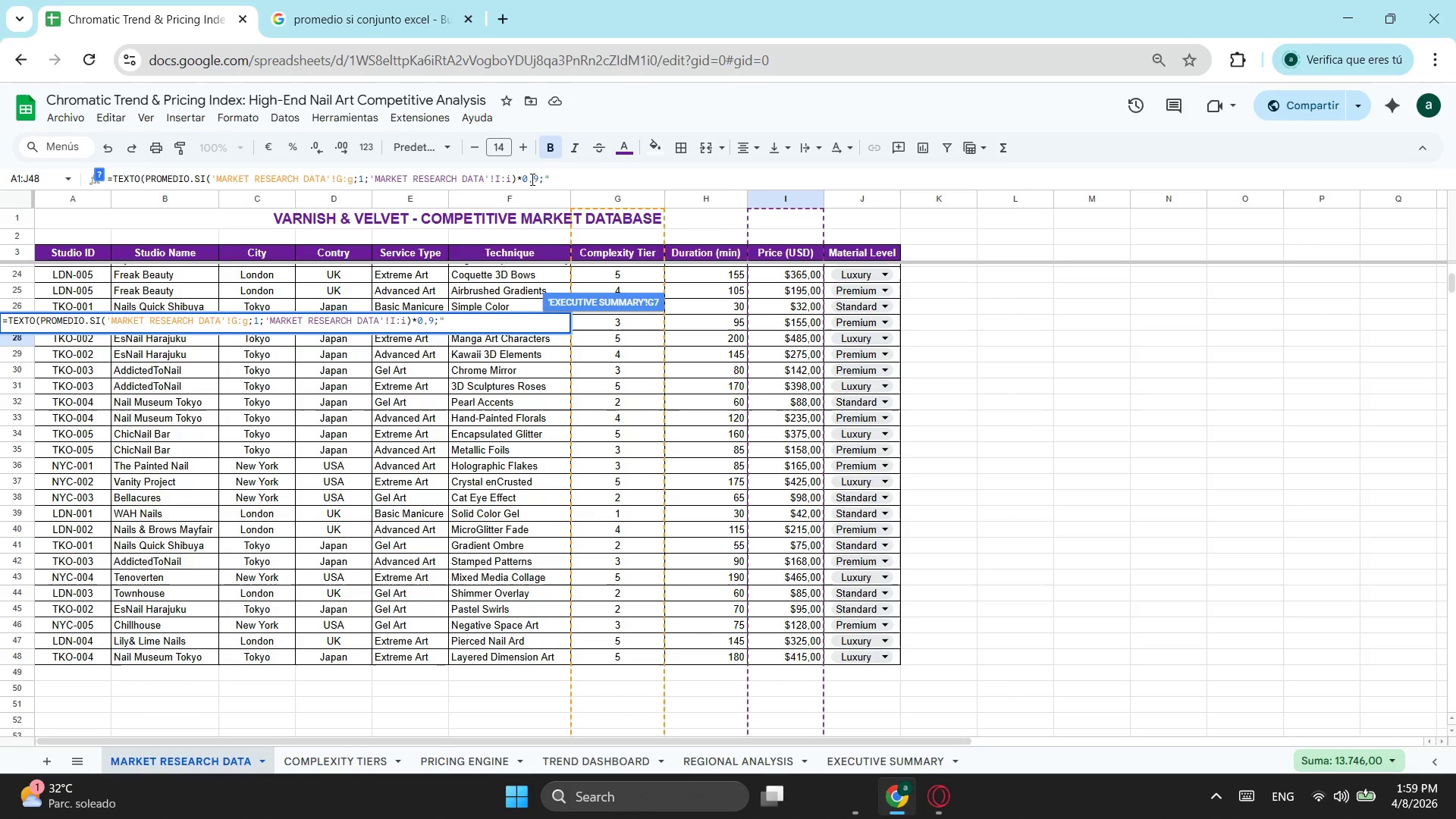 
key(Shift+ShiftLeft)
 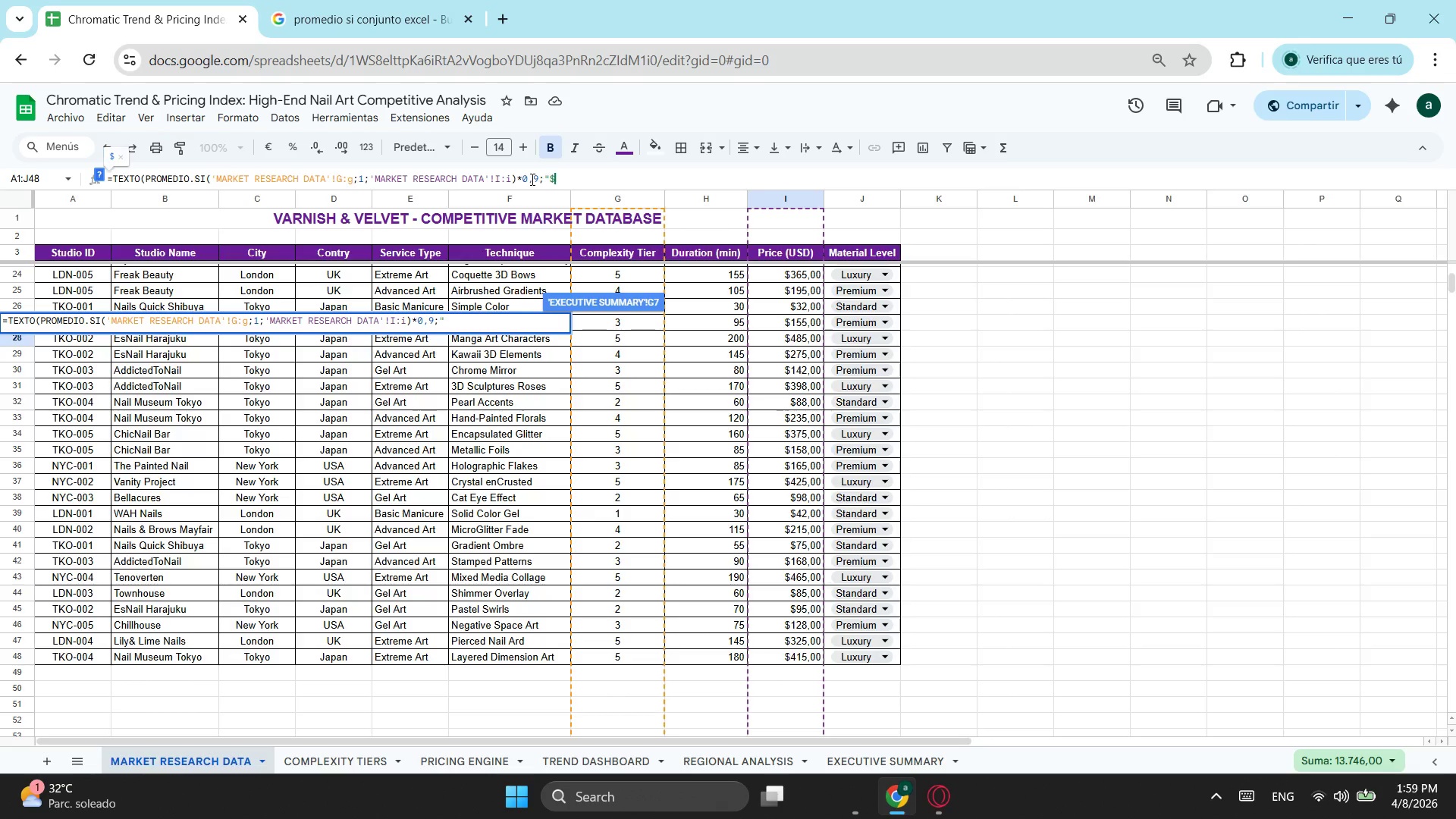 
key(Shift+4)
 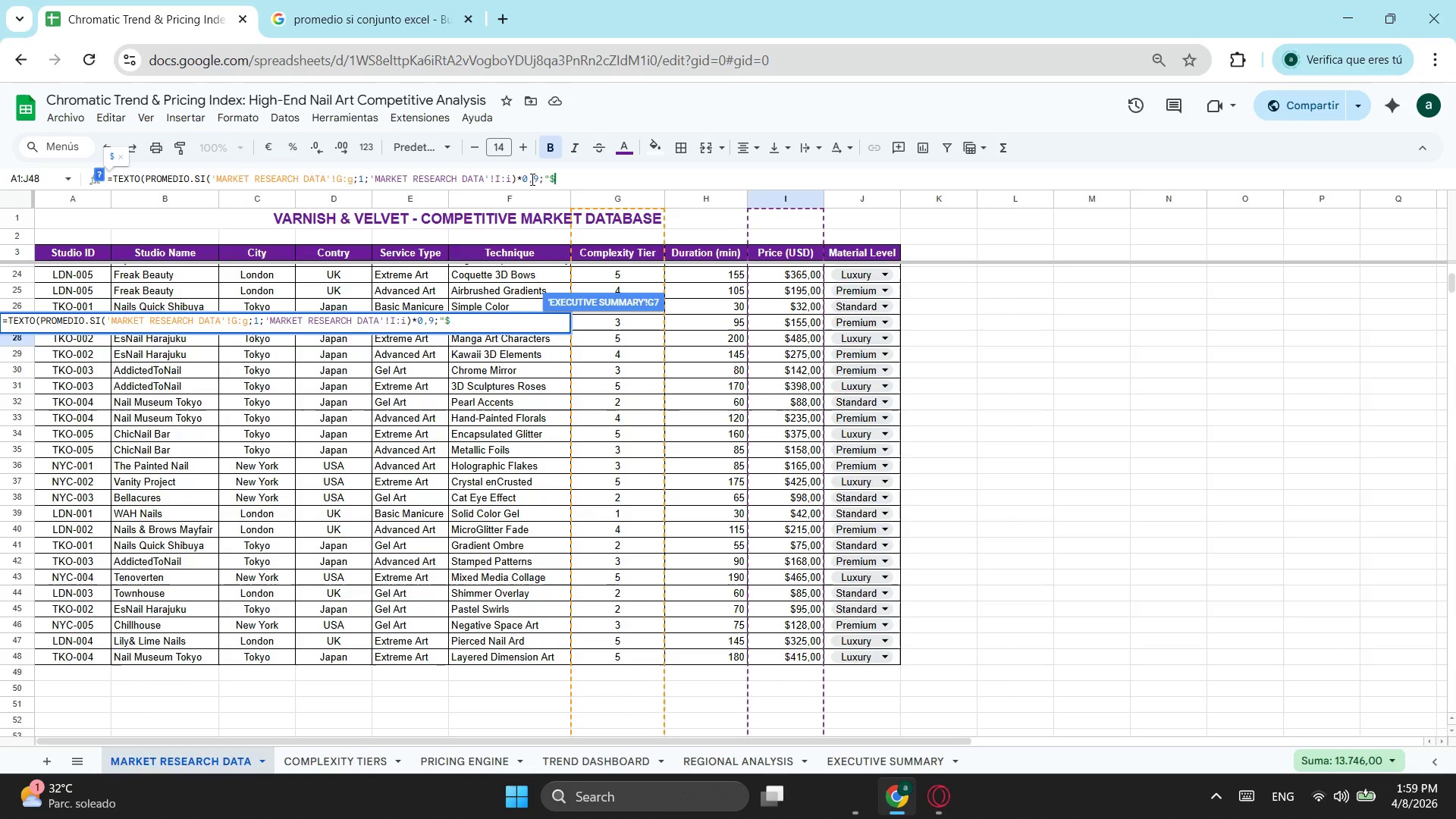 
type(#,##0#) & )
 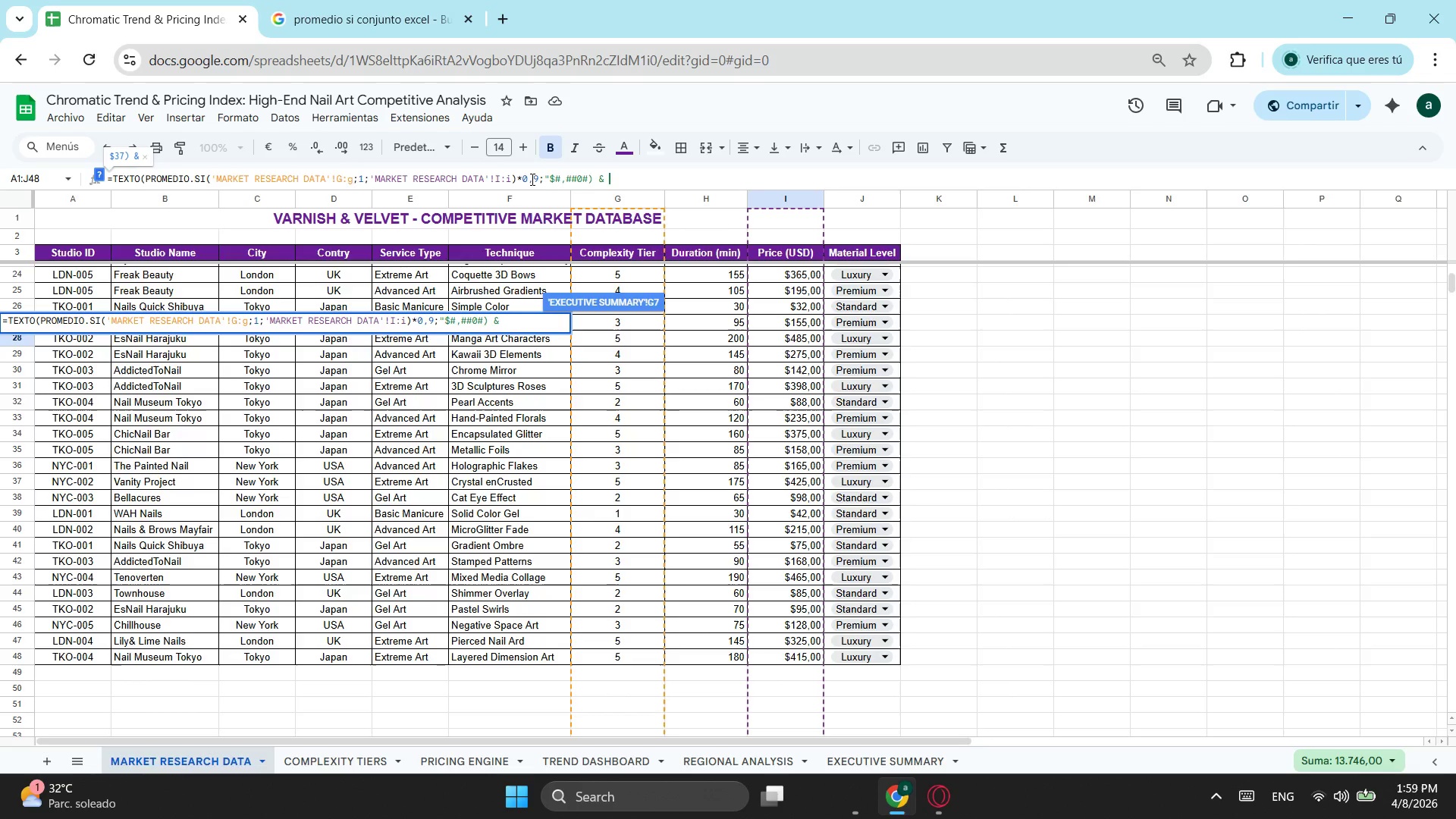 
key(Backspace)
 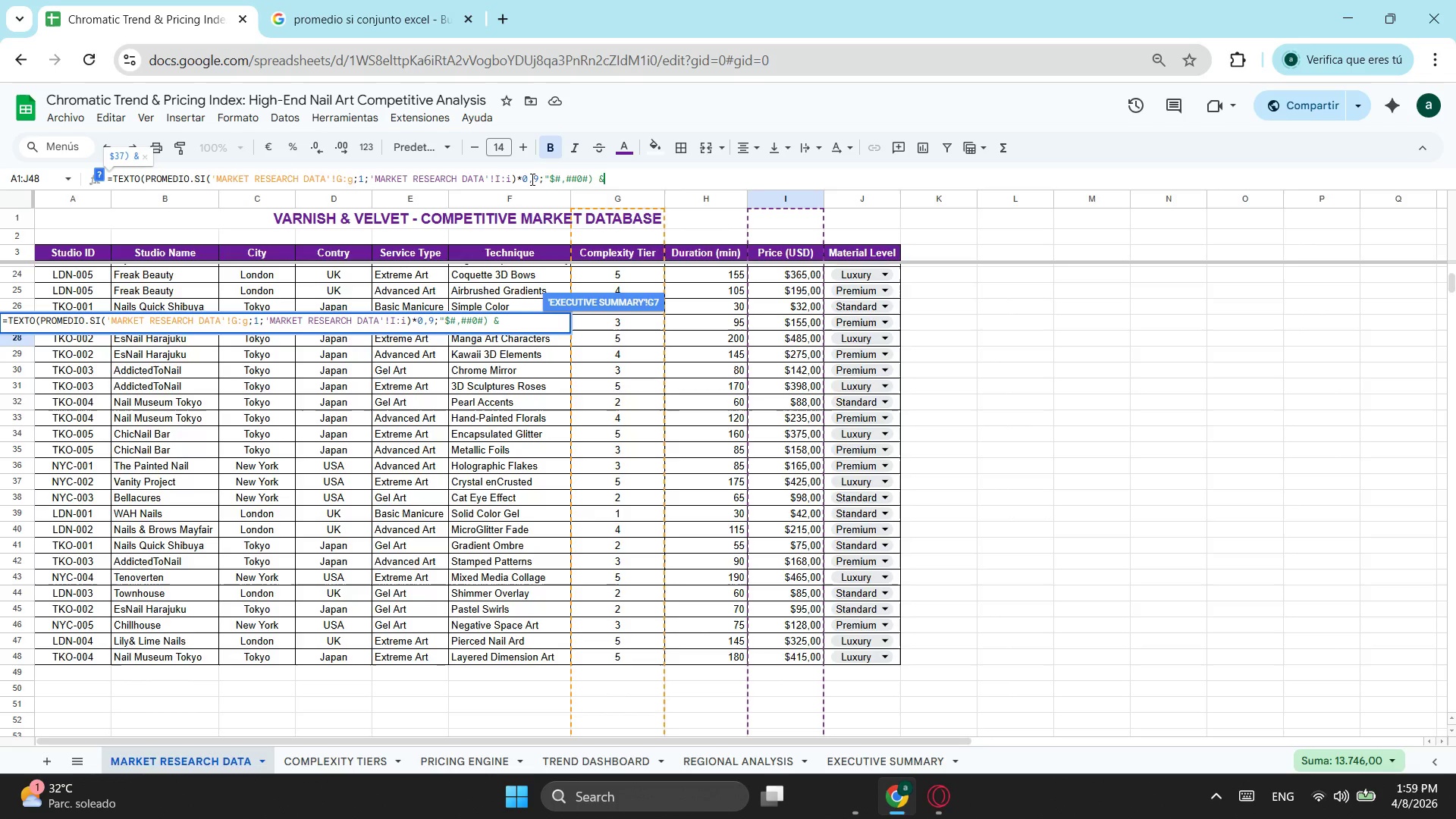 
key(Backspace)
 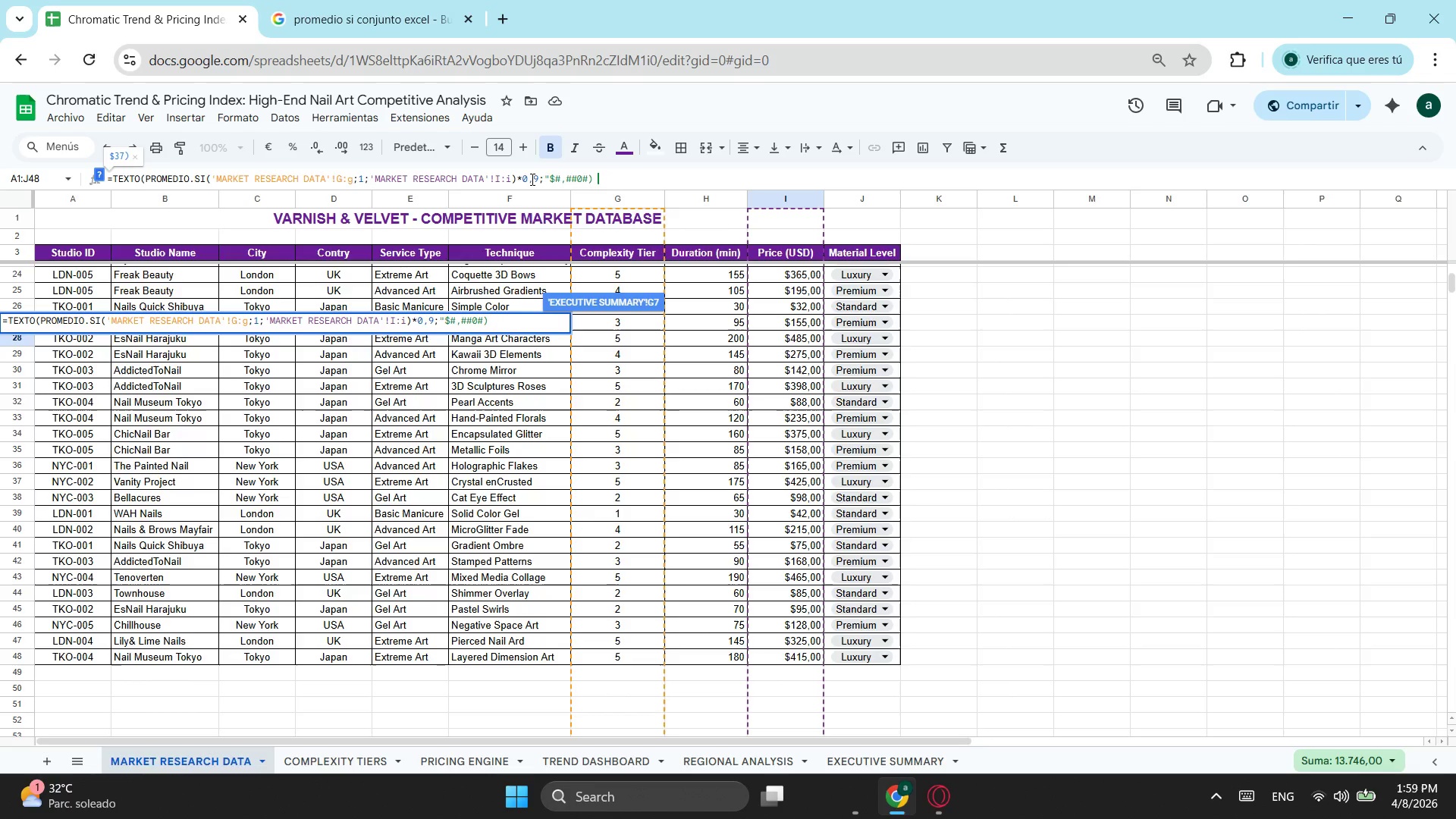 
key(Backspace)
 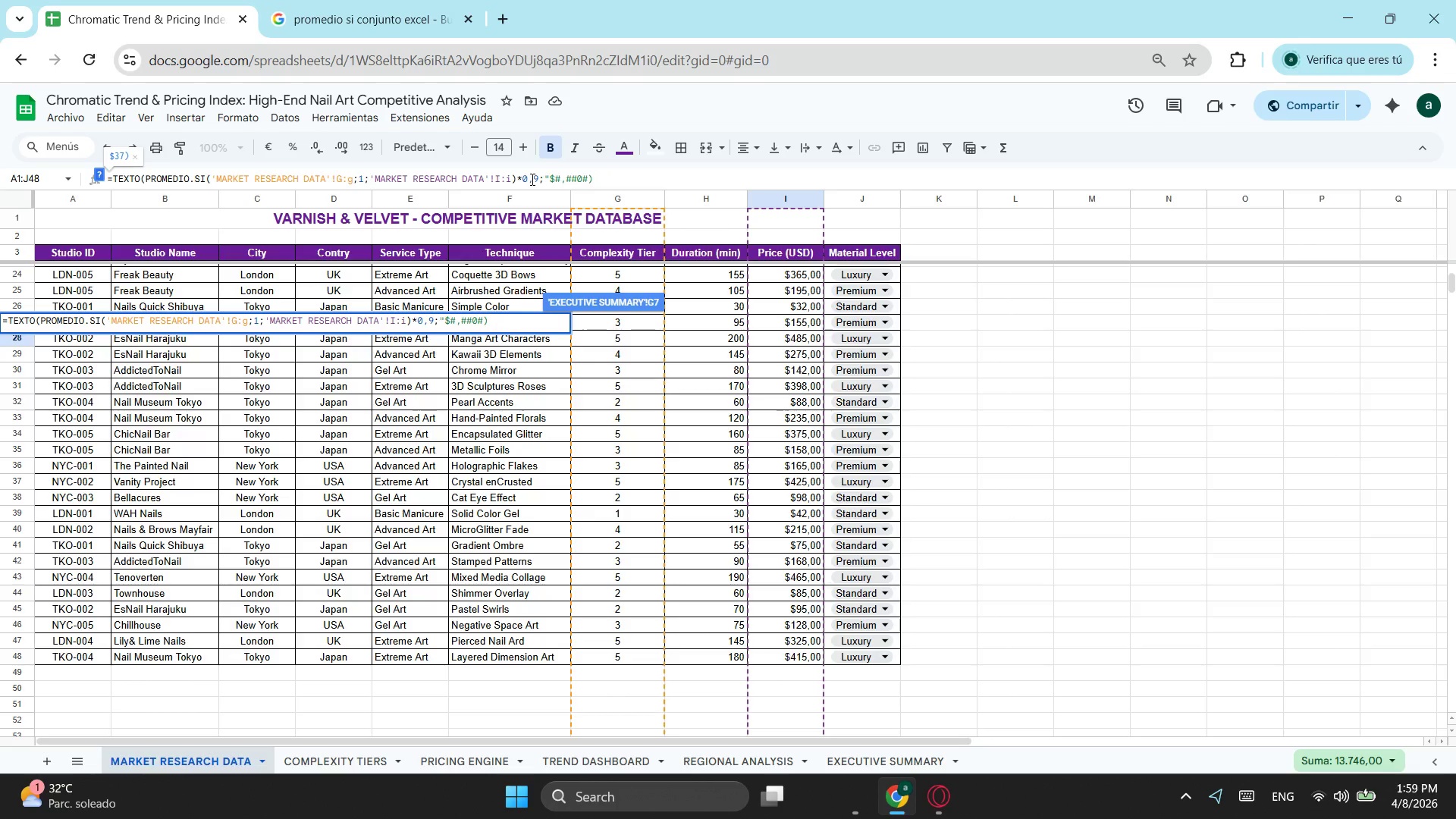 
wait(5.14)
 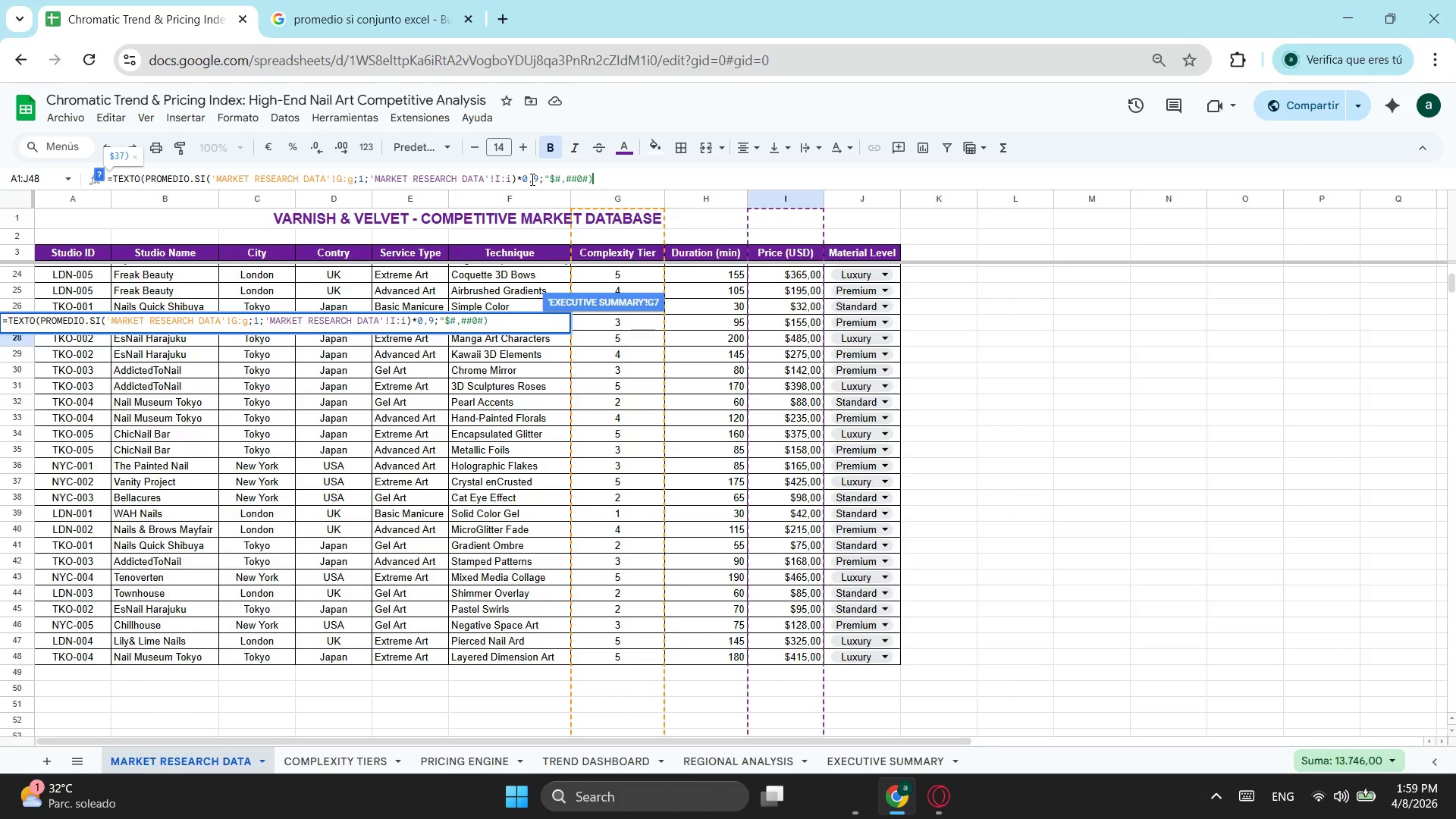 
key(ArrowLeft)
 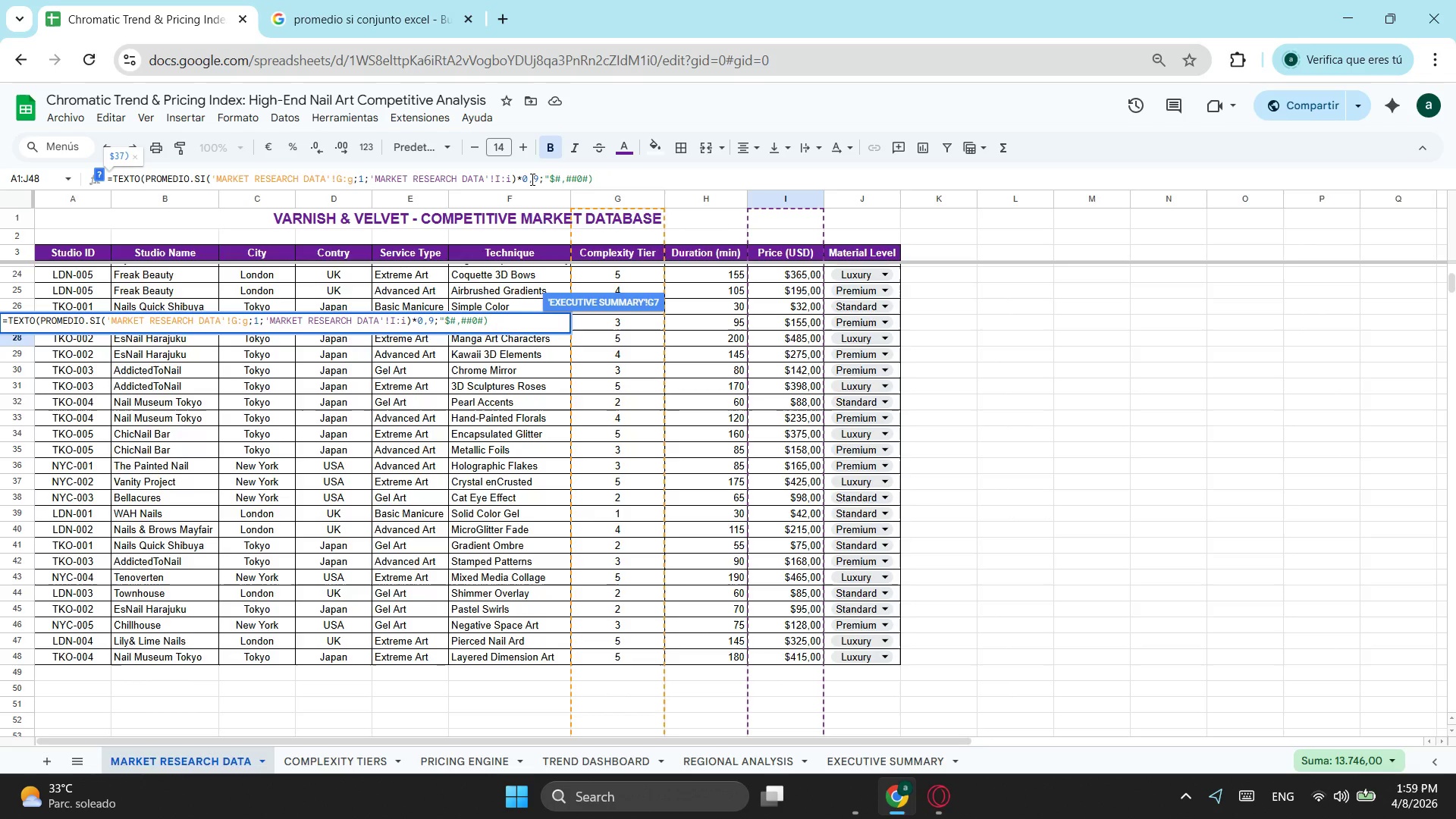 
key(Shift+Quote)
 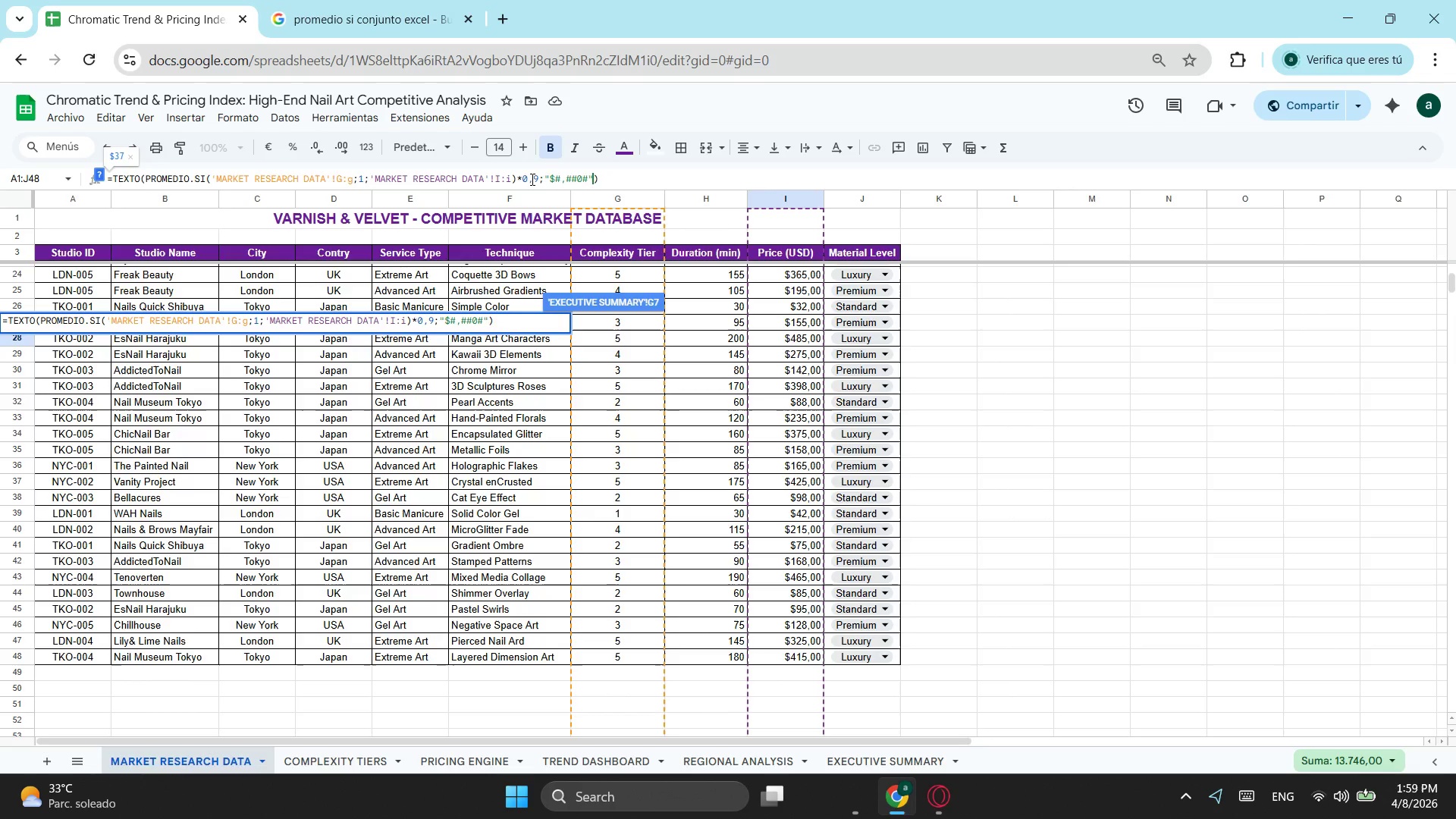 
key(ArrowRight)
 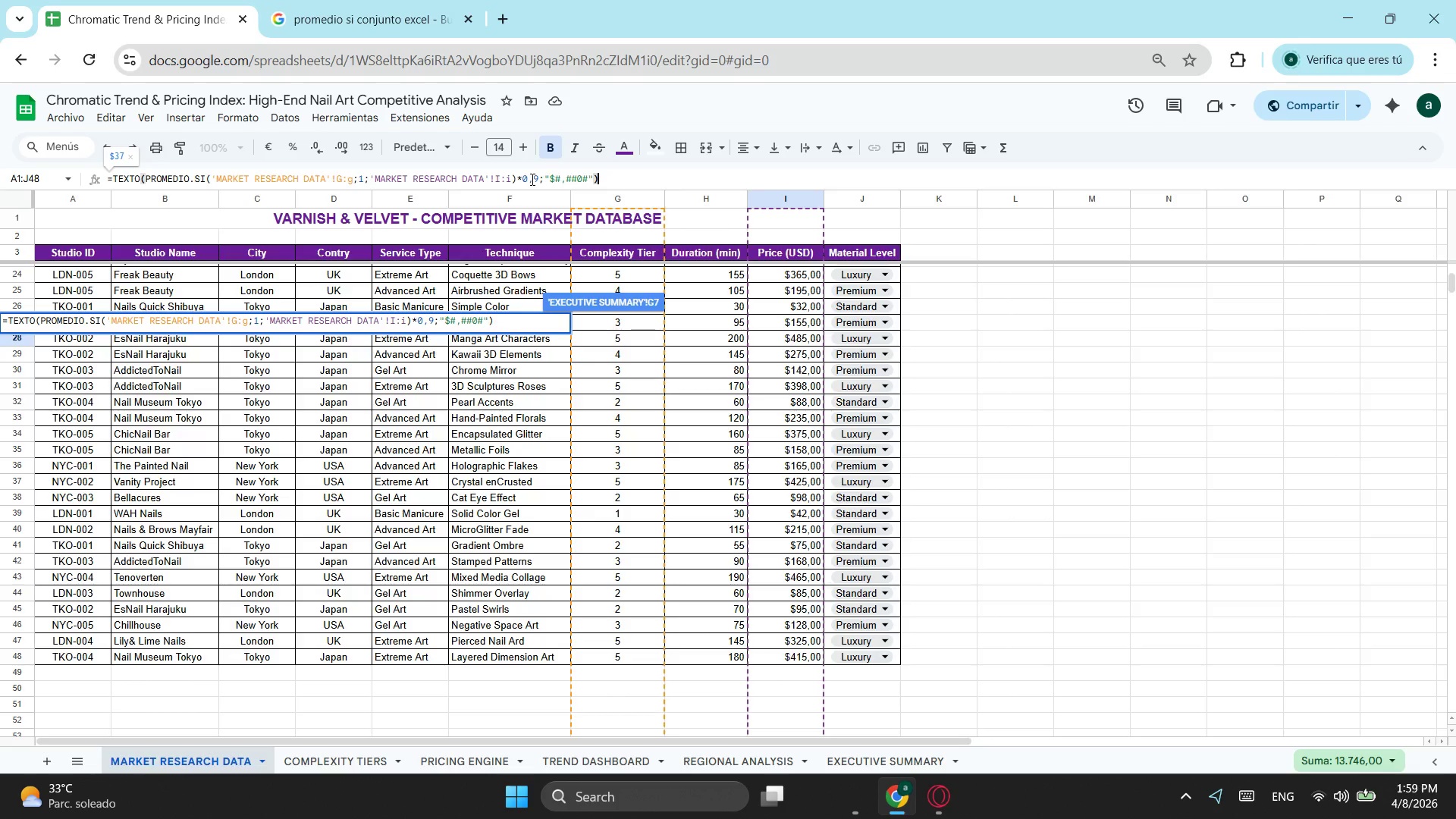 
key(Space)
 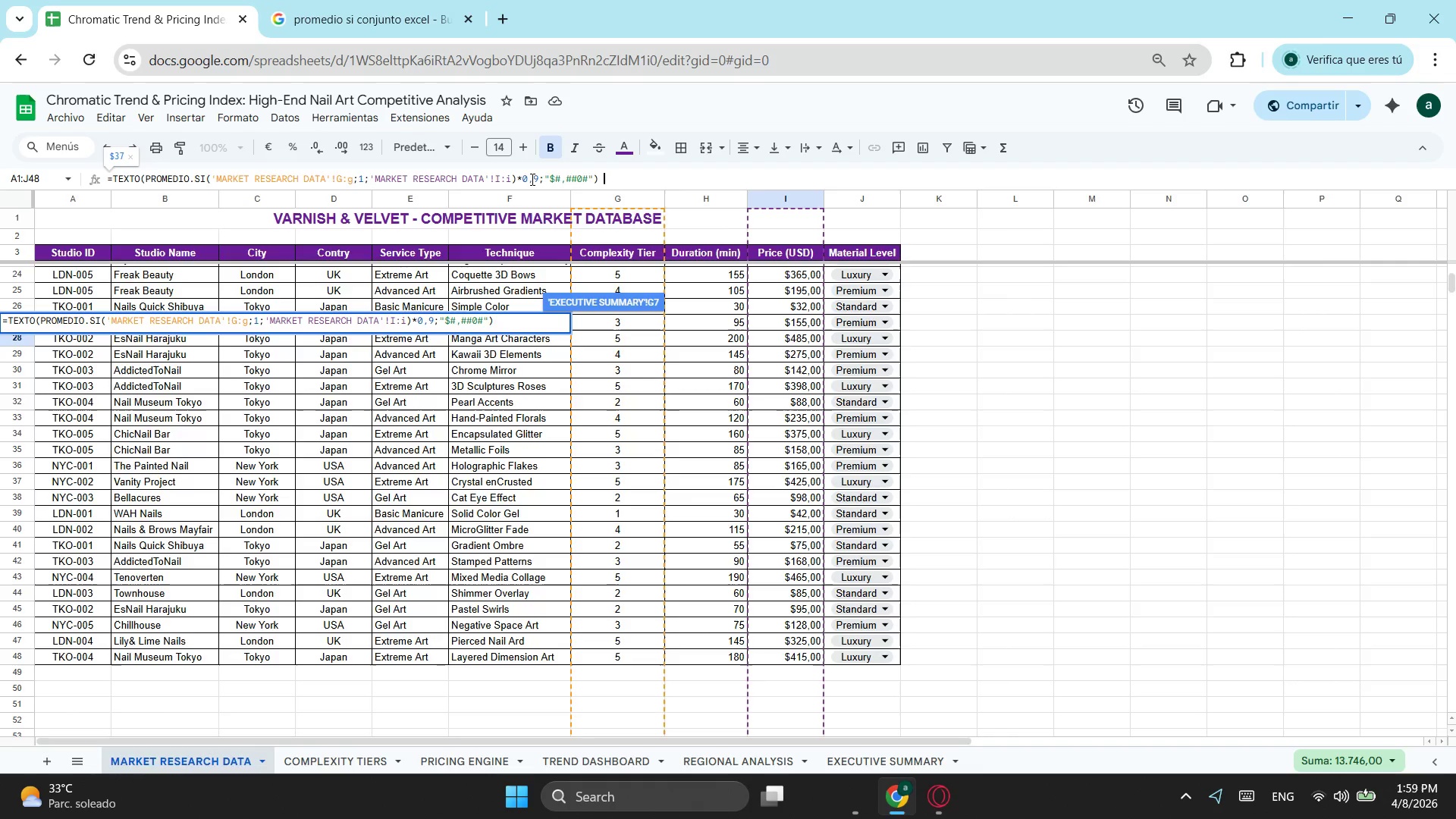 
key(Shift+ShiftLeft)
 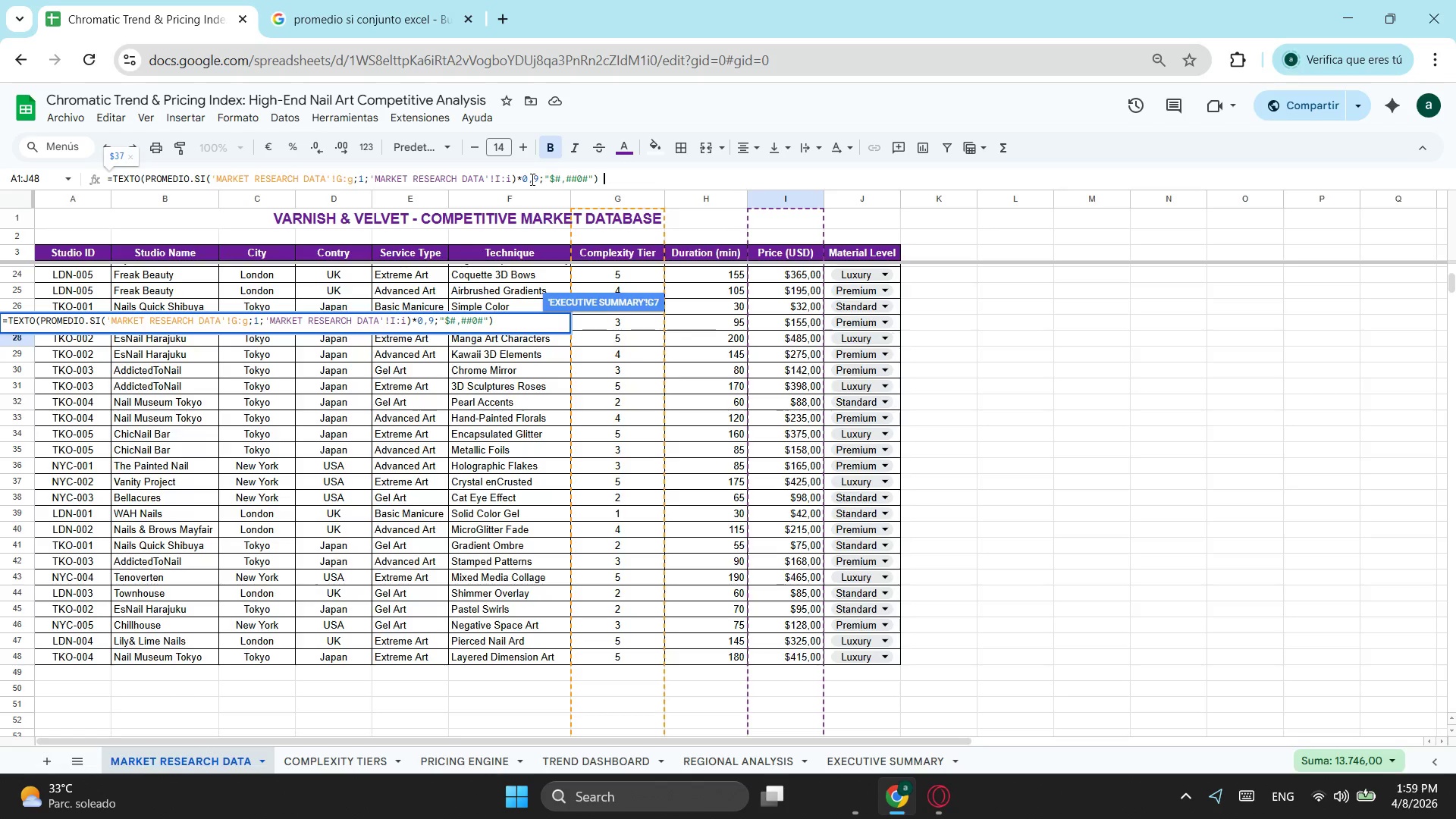 
key(Shift+7)
 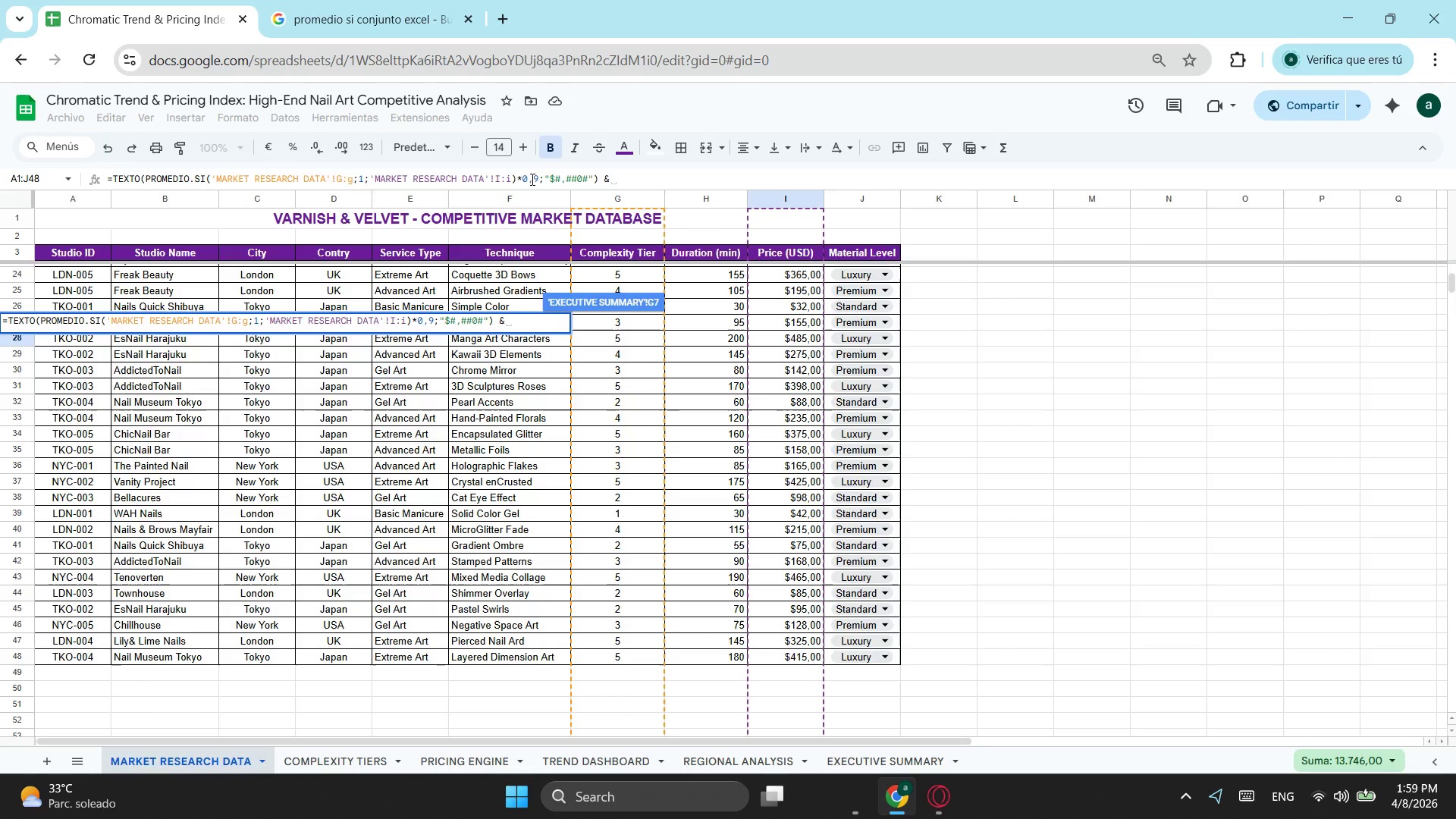 
key(Space)
 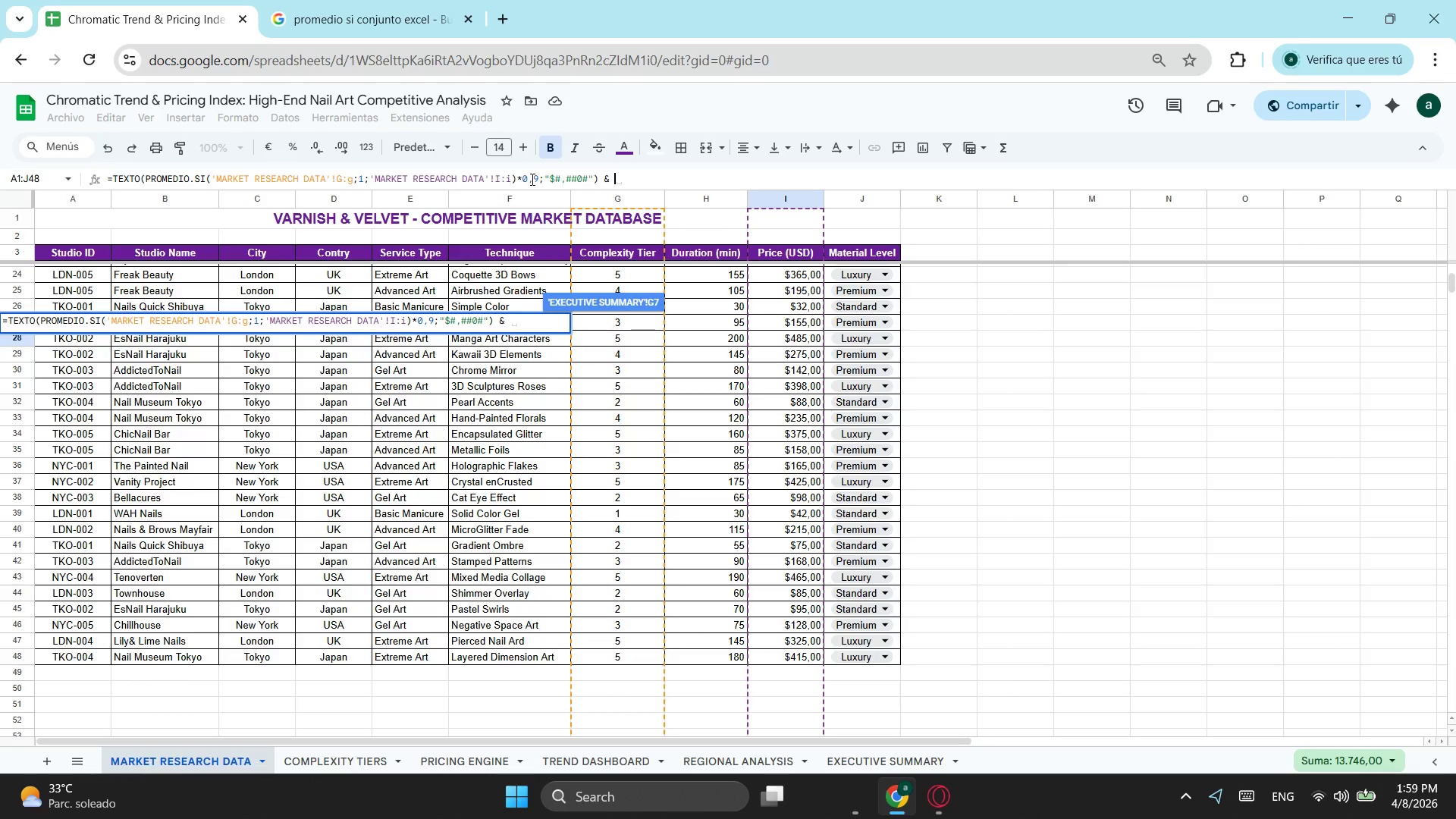 
key(Shift+Quote)
 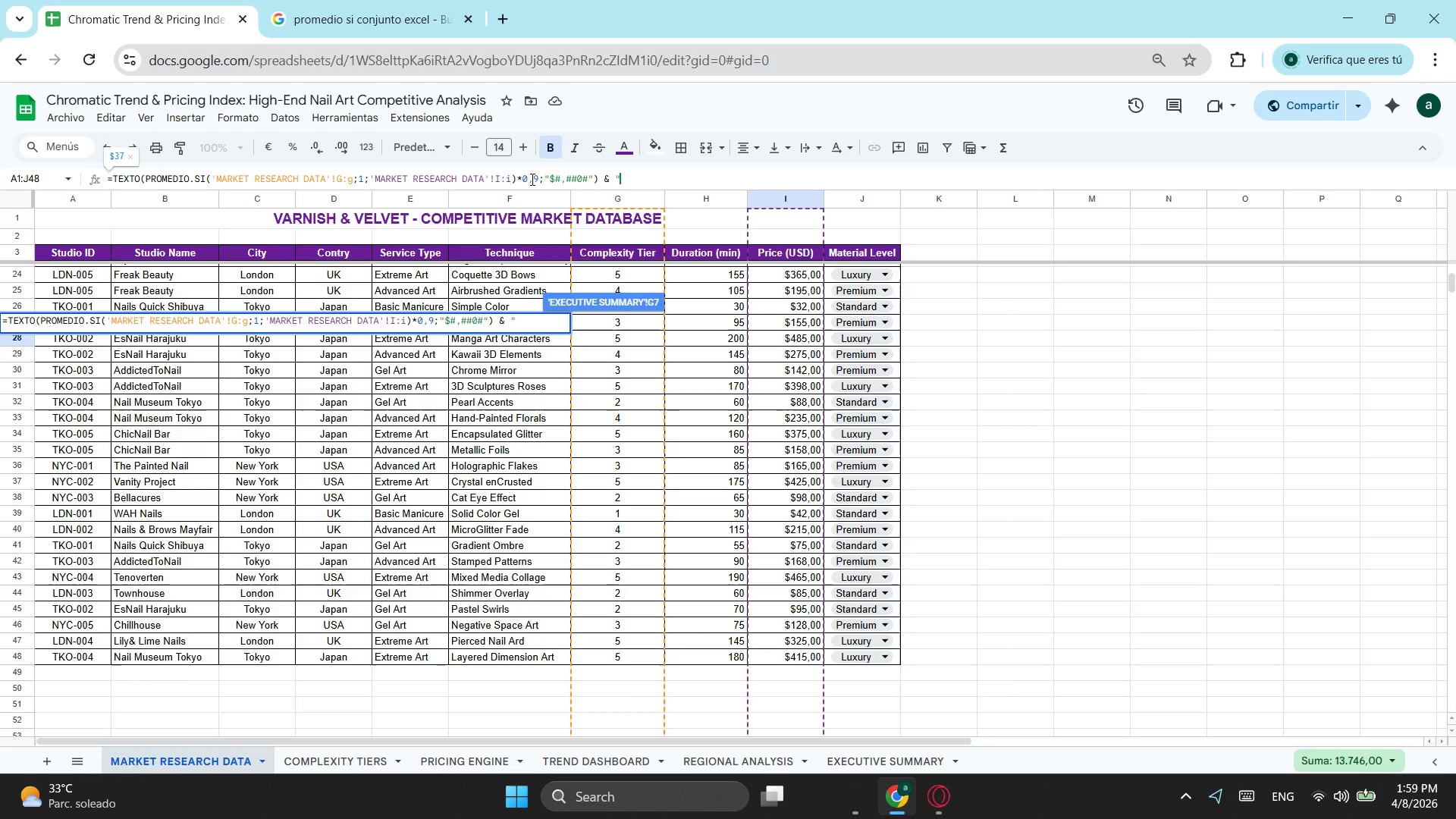 
key(Space)
 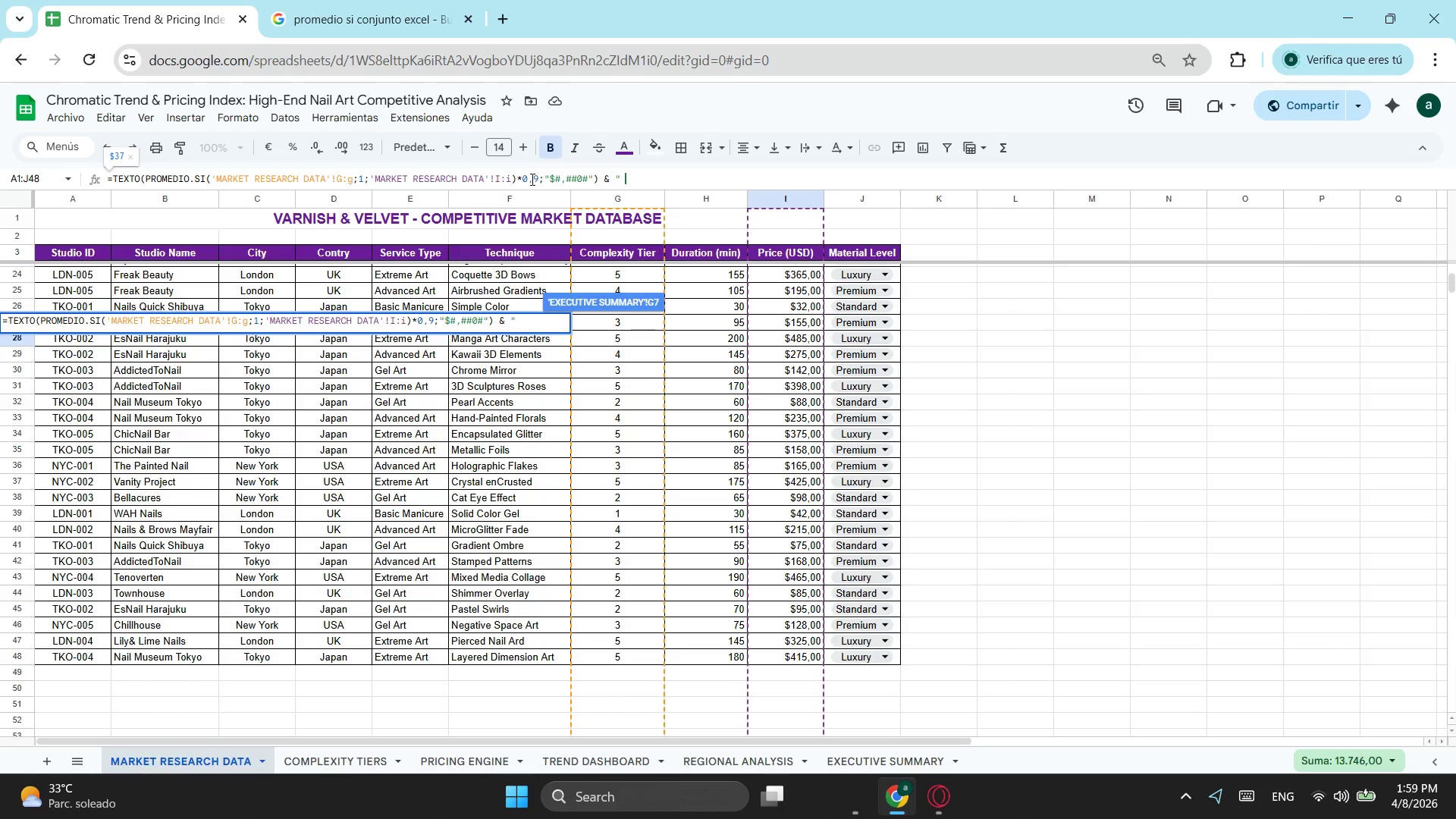 
key(Minus)
 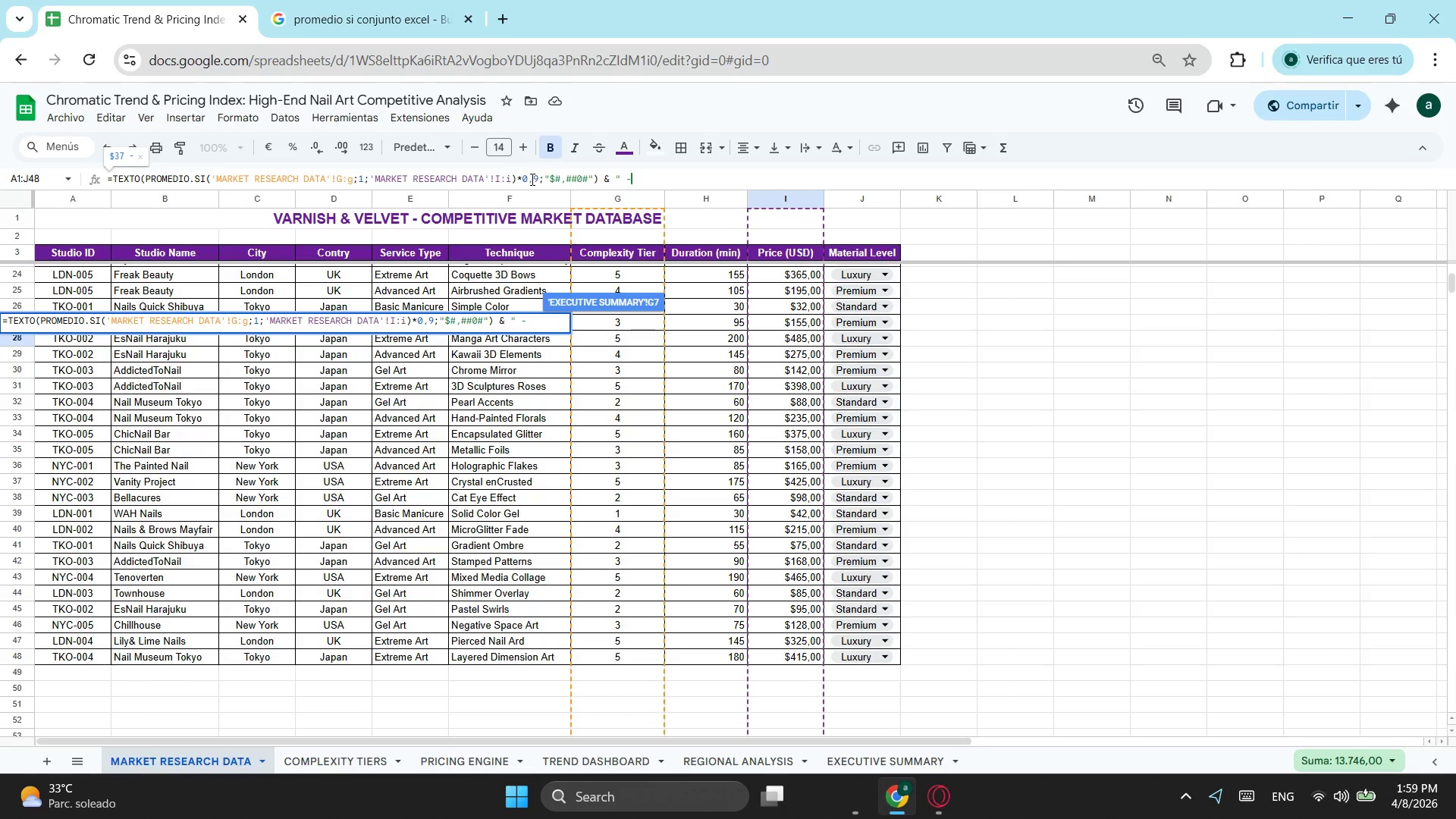 
key(Space)
 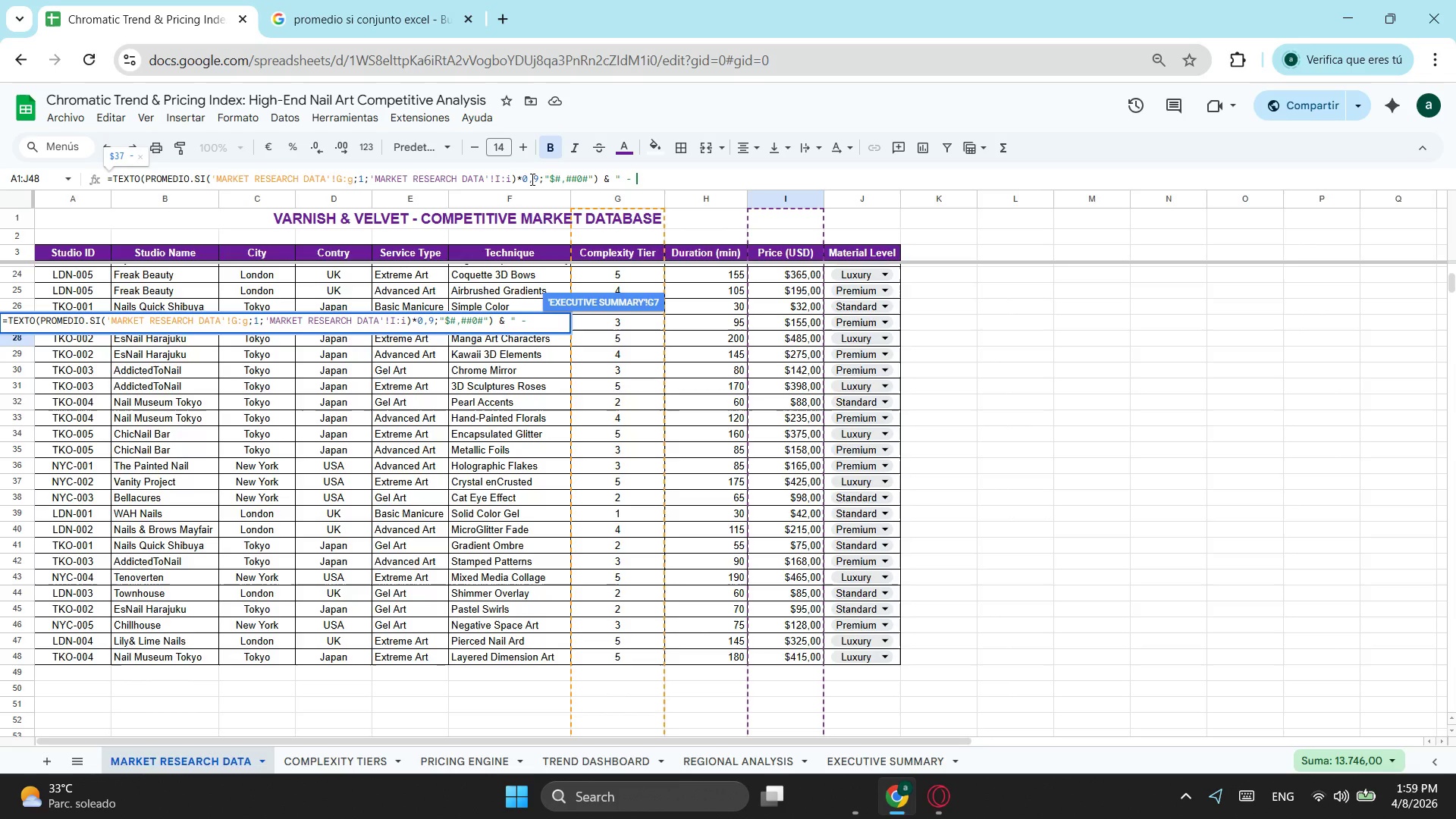 
key(Shift+Quote)
 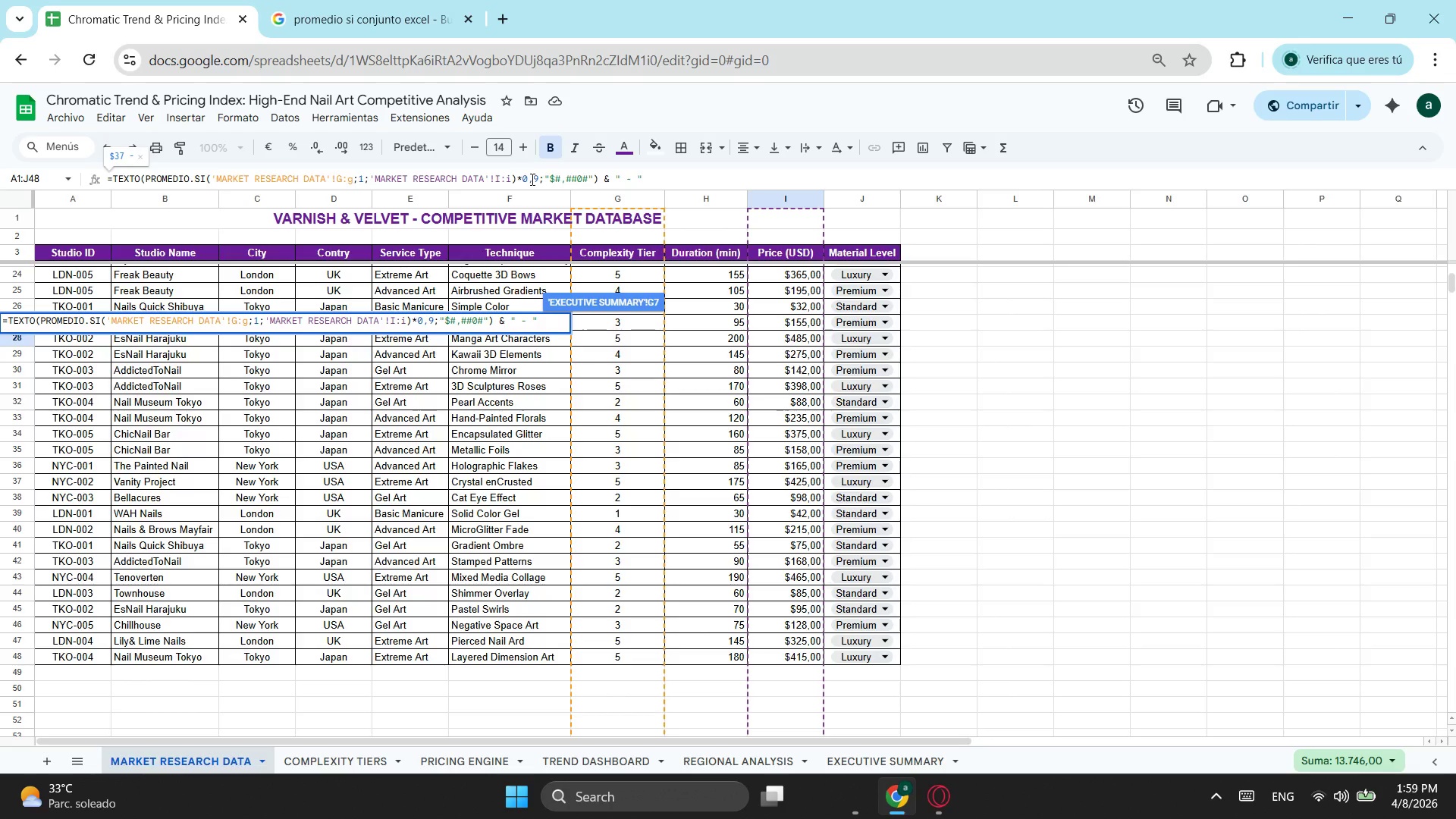 
key(Space)
 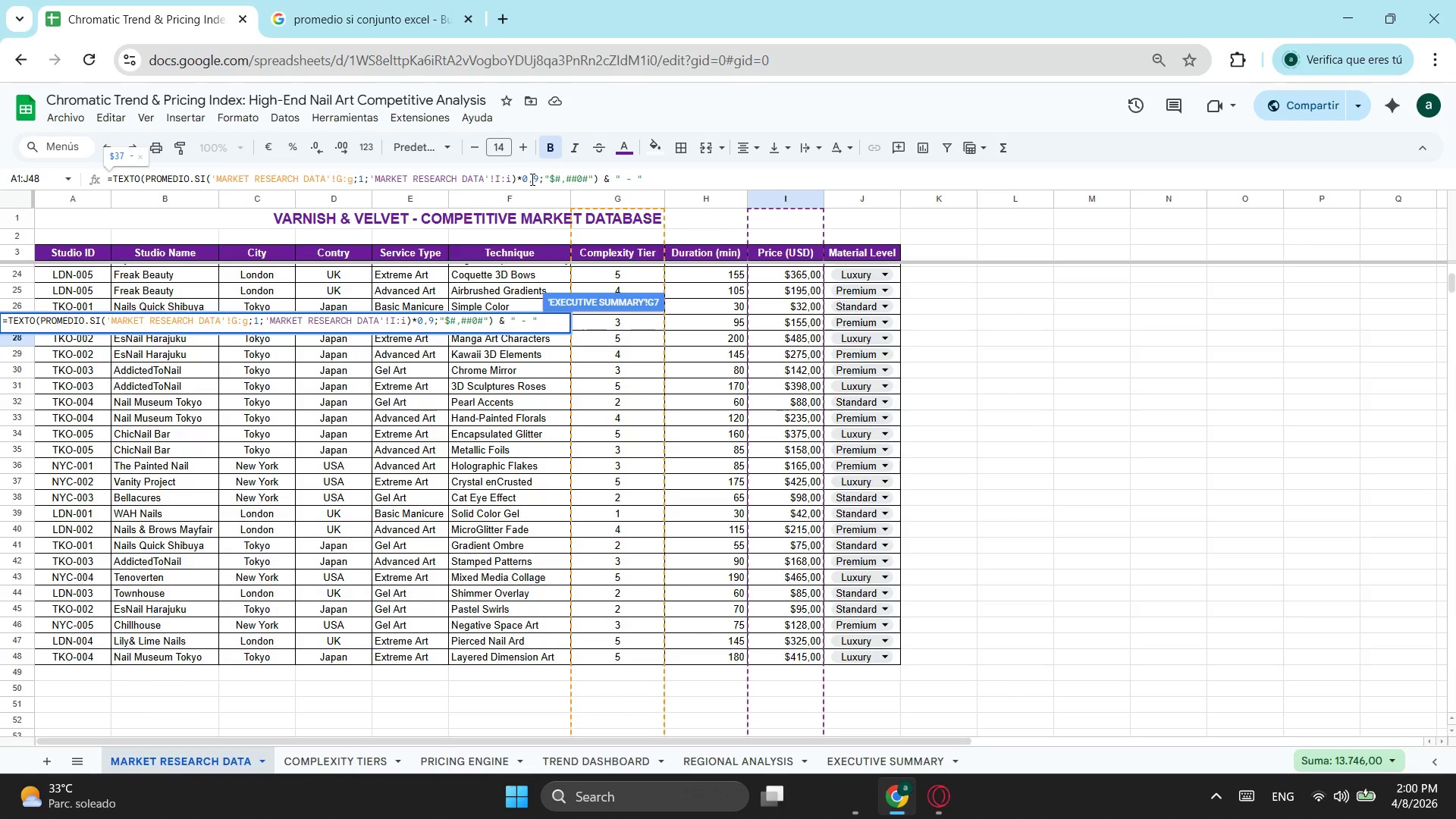 
key(Shift+ShiftLeft)
 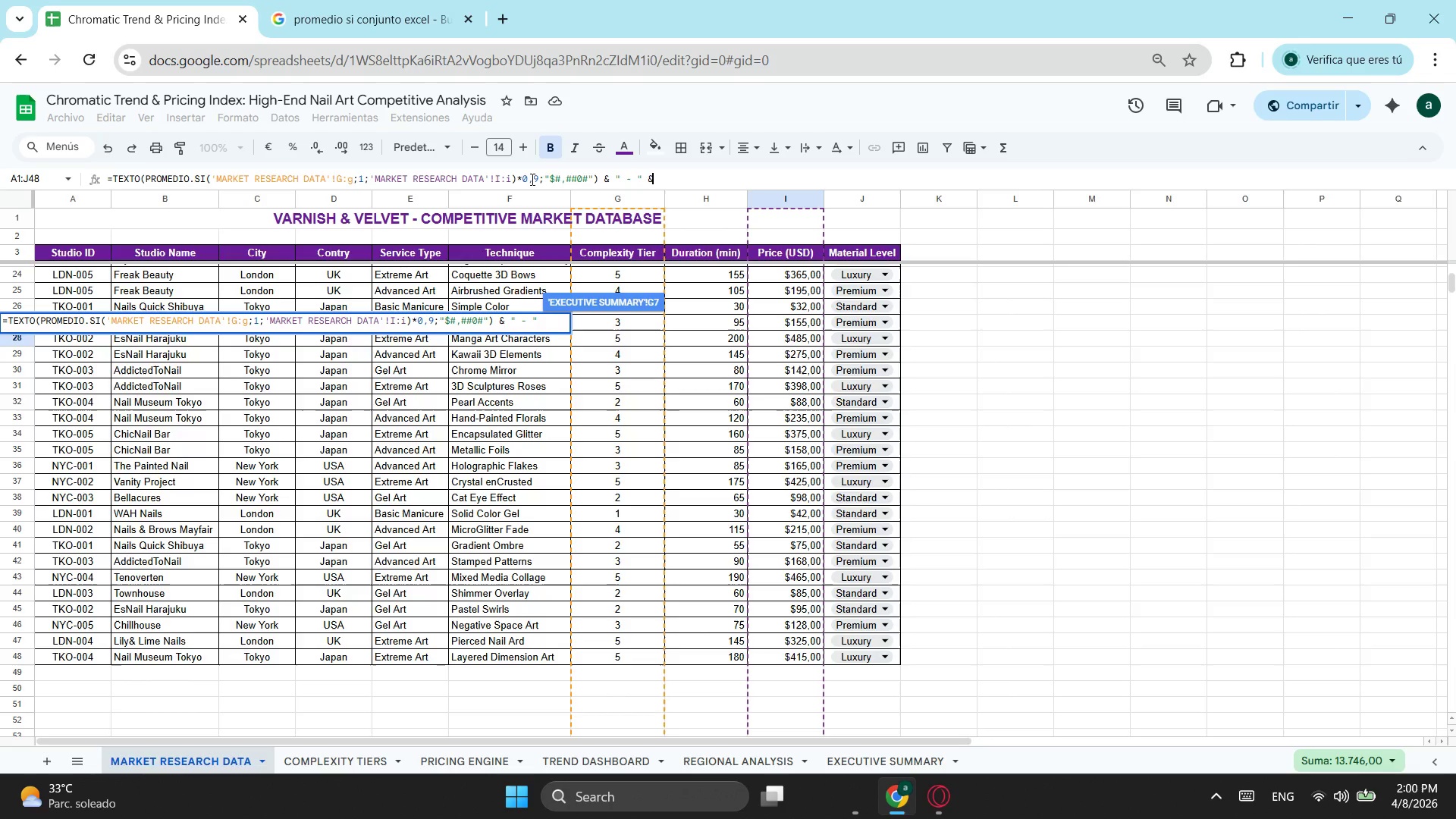 
key(Shift+7)
 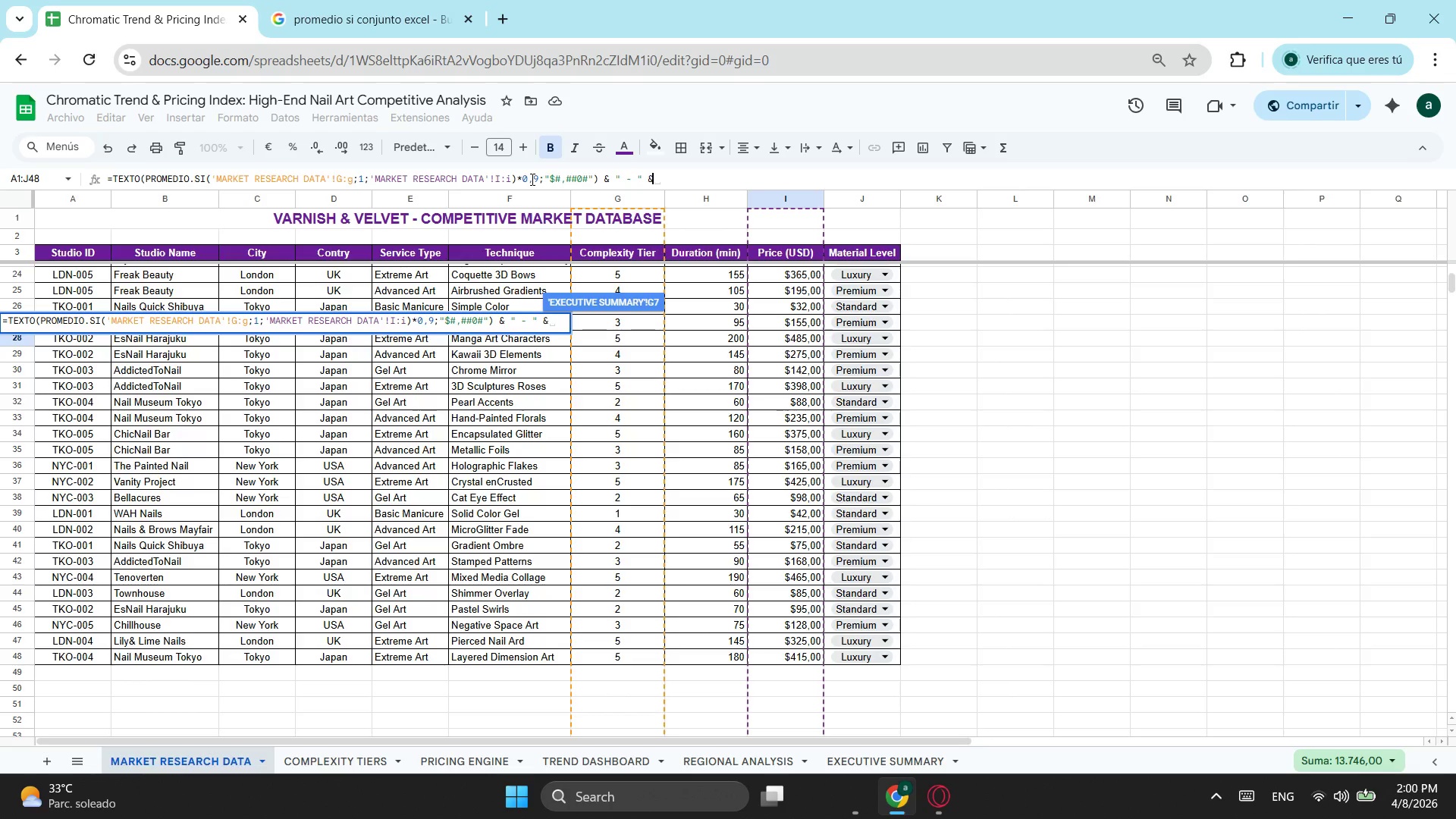 
key(Space)
 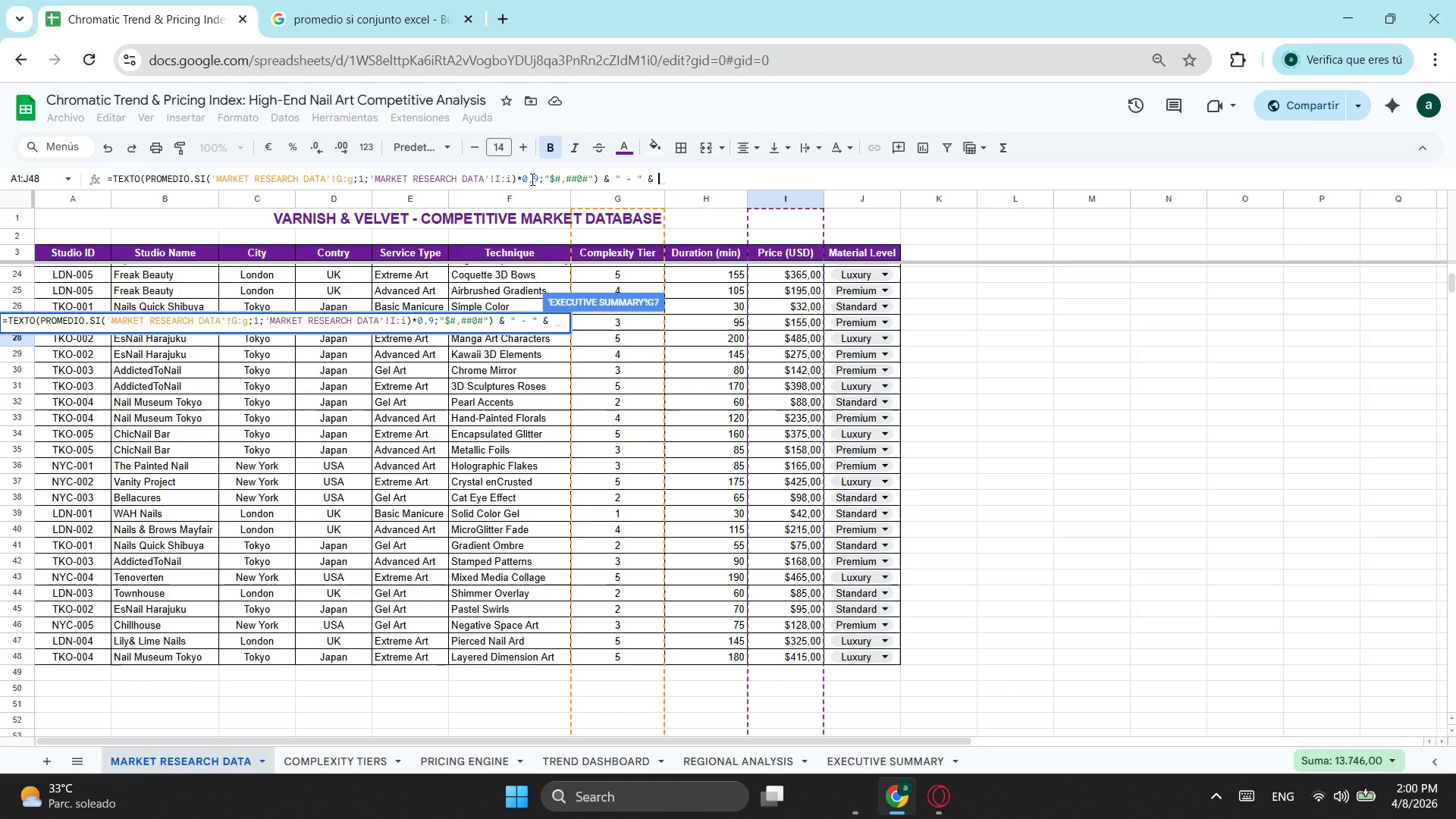 
wait(9.44)
 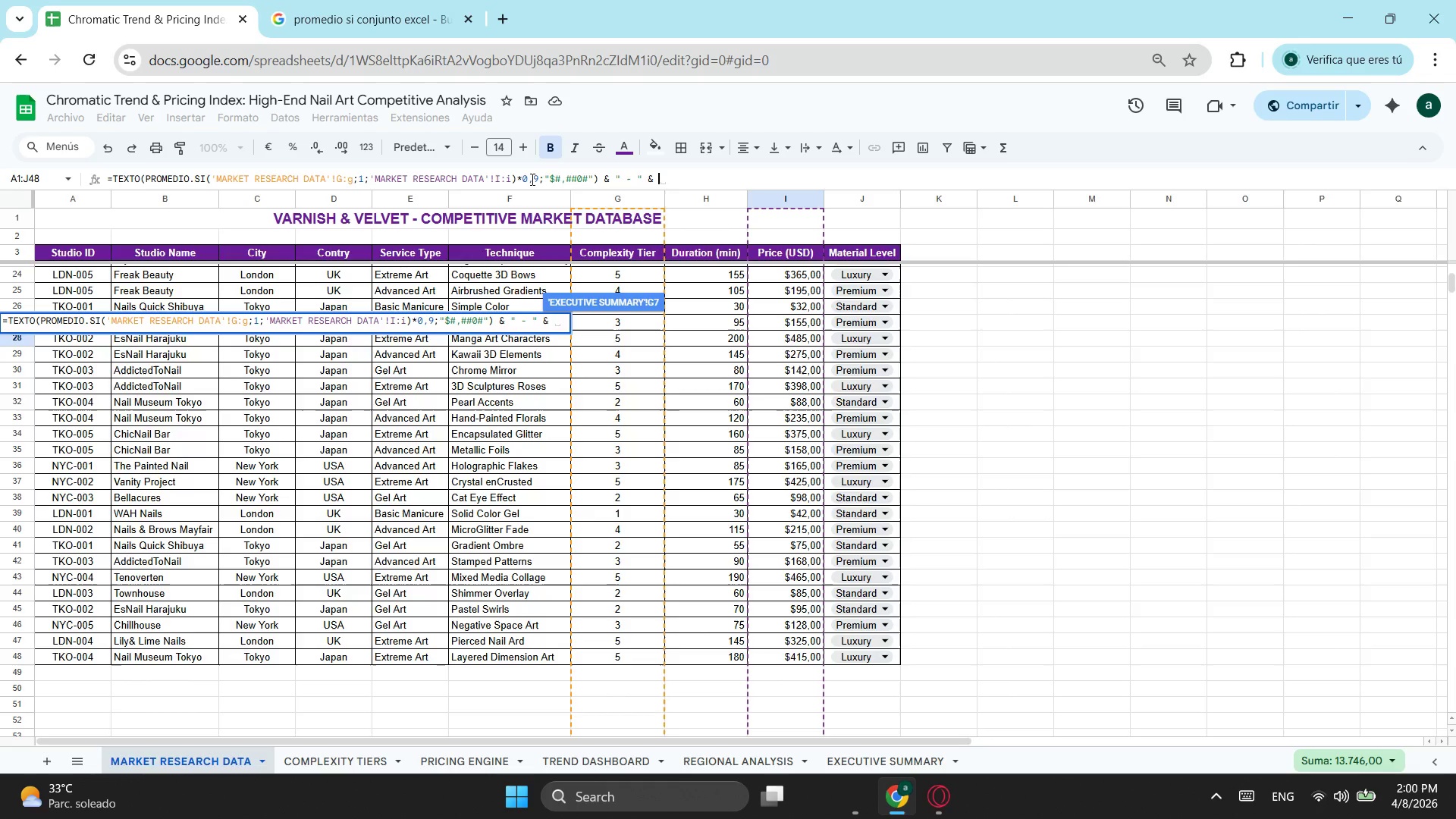 
type(te)
key(Tab)
type(Prome)
 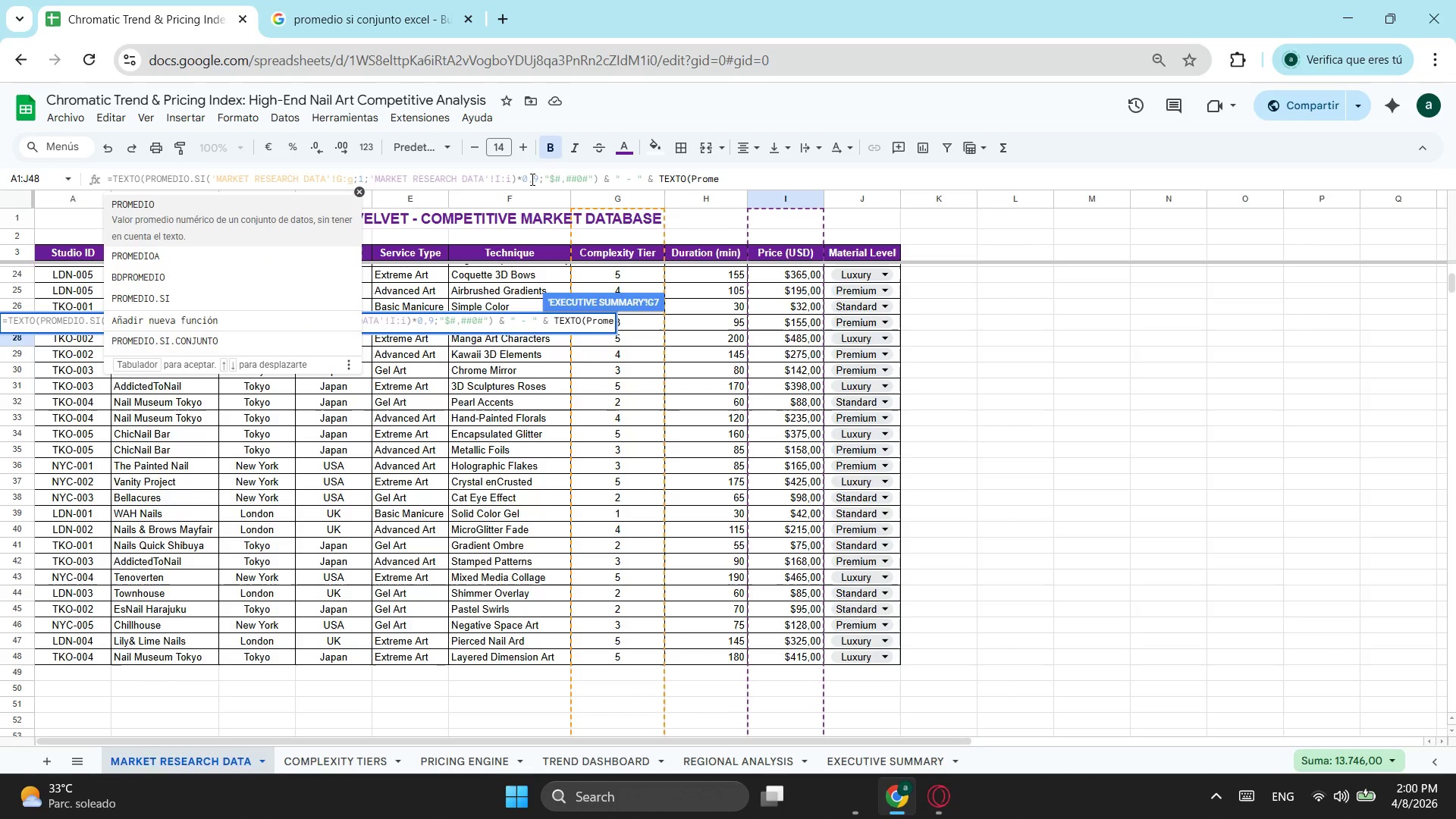 
key(ArrowDown)
 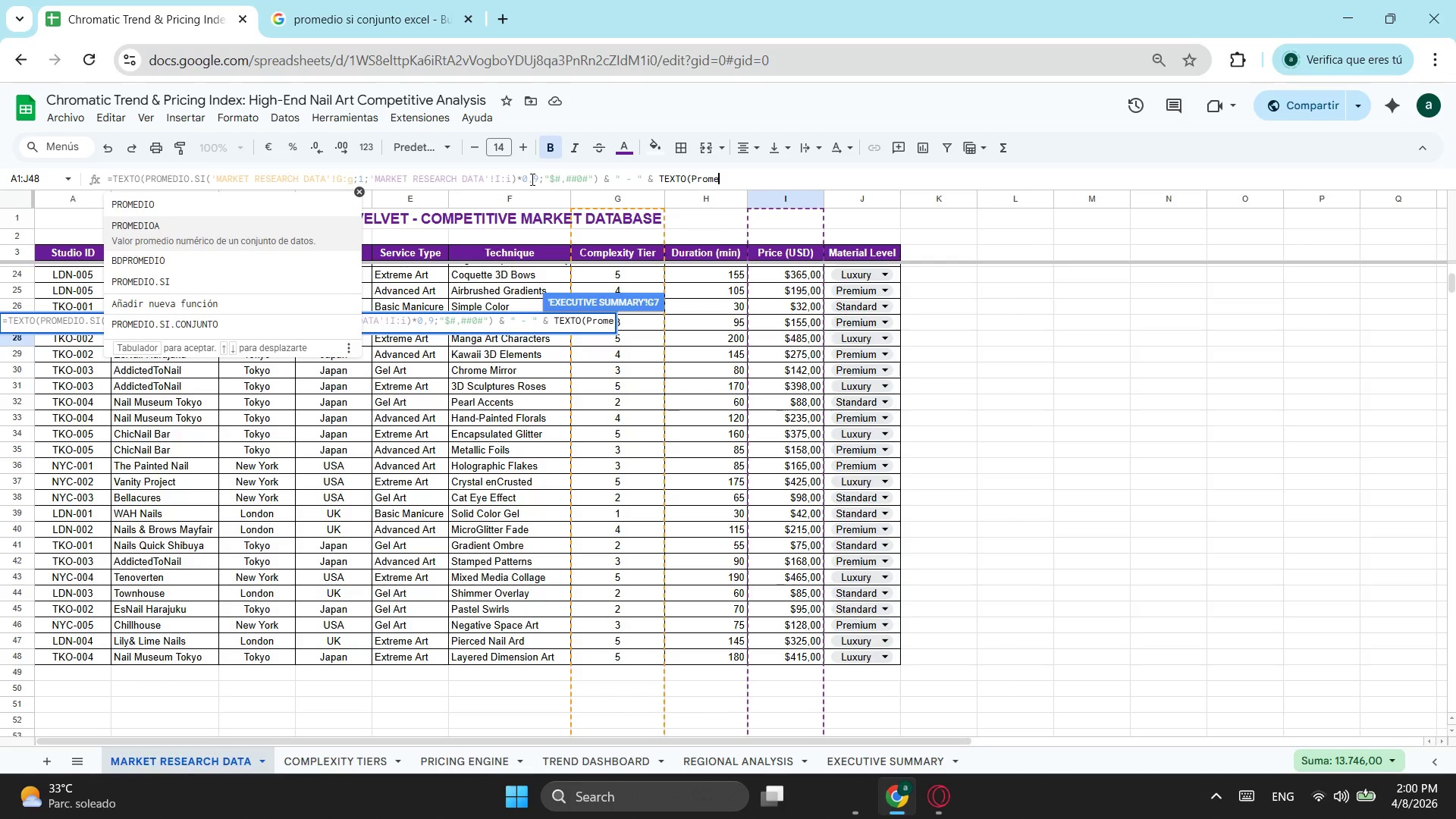 
key(ArrowDown)
 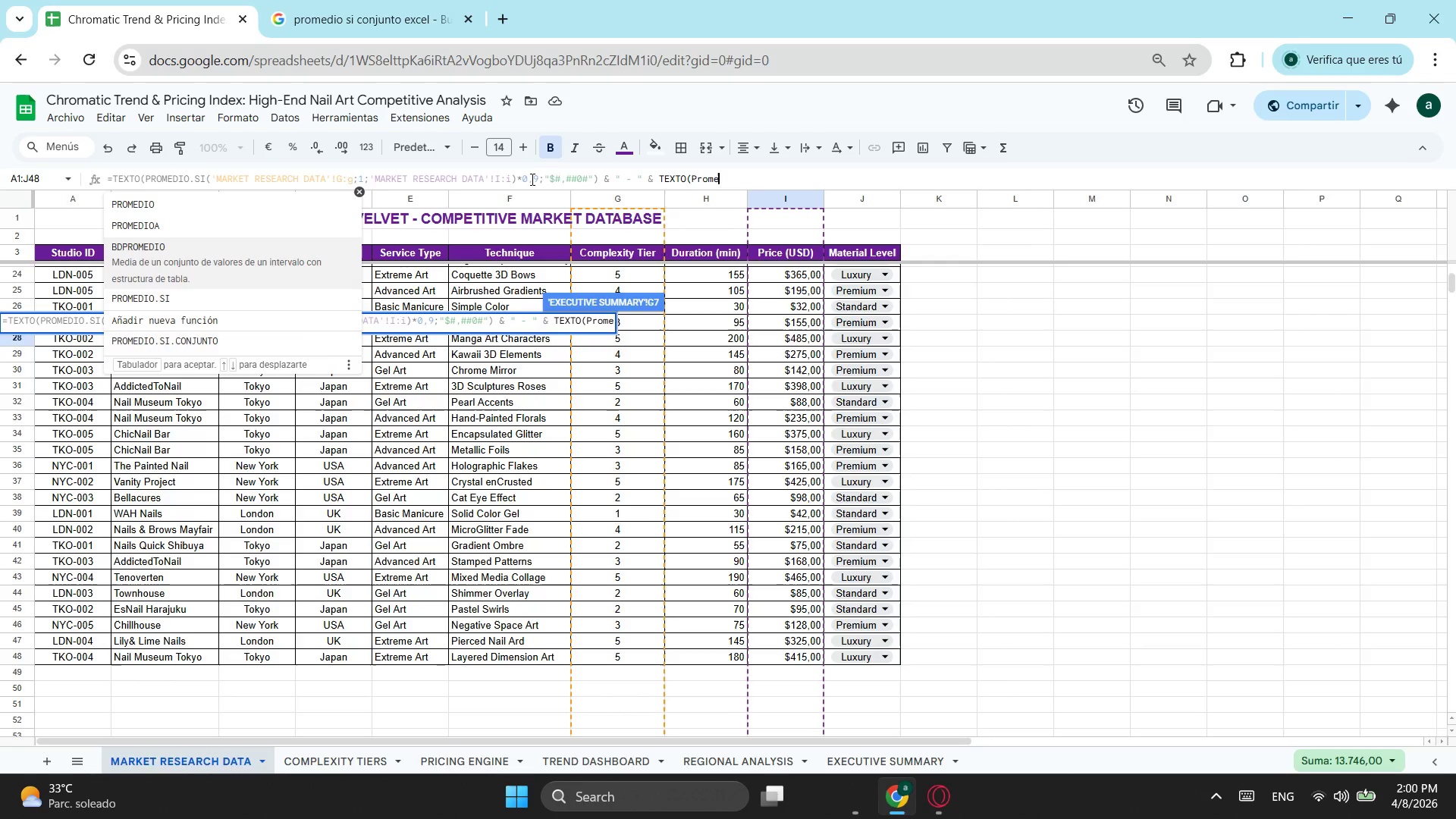 
key(ArrowDown)
 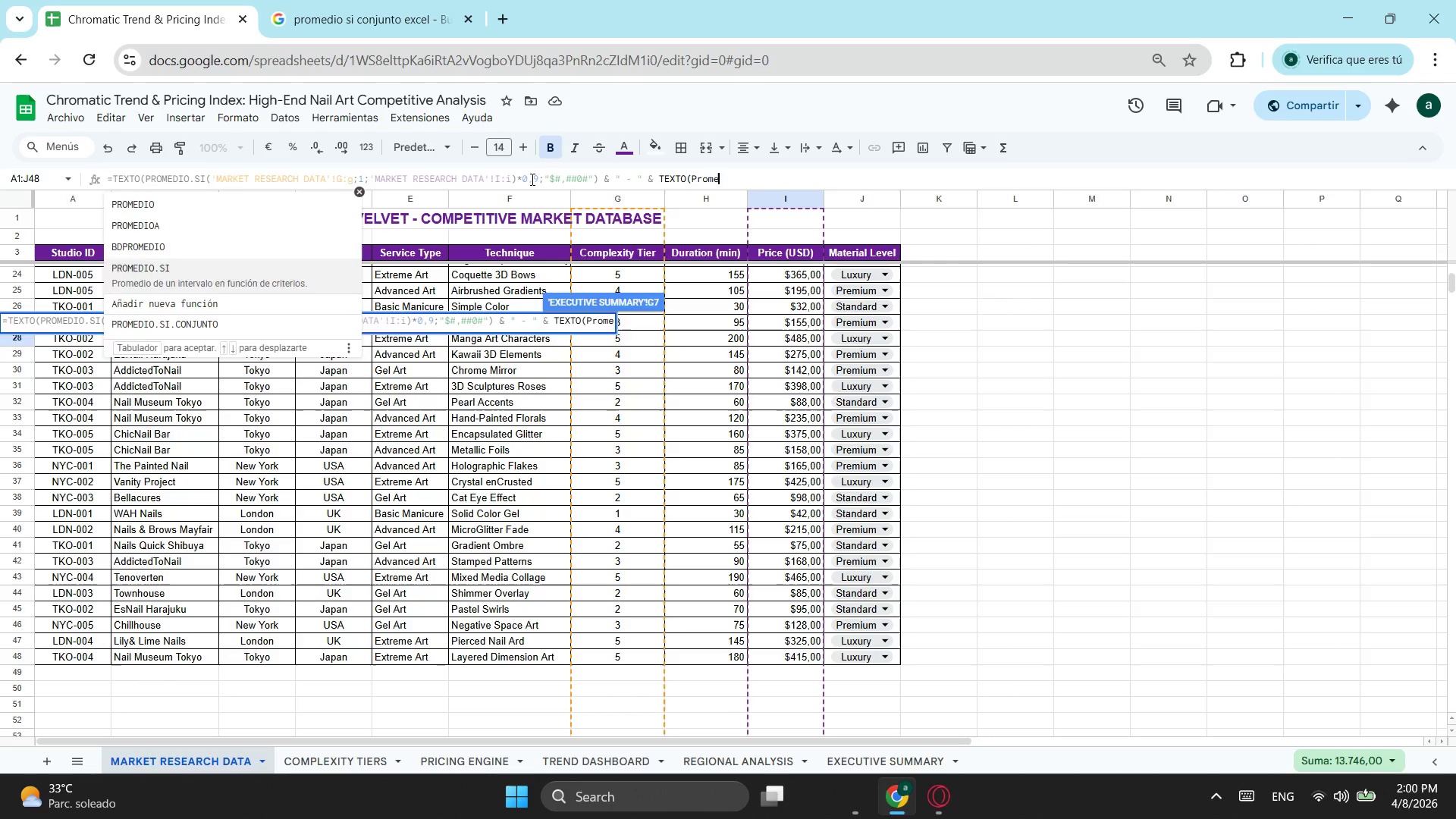 
key(Tab)
 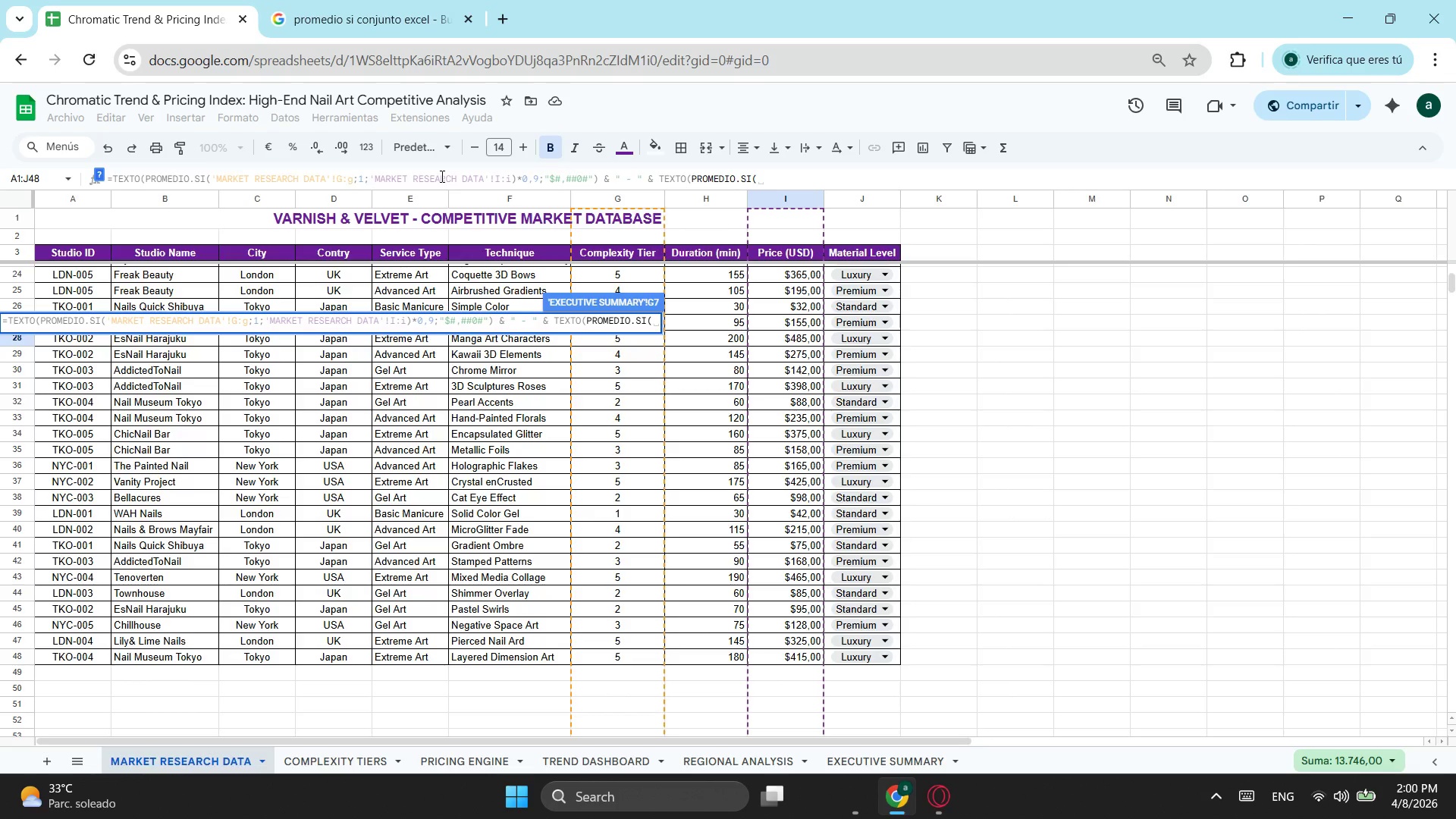 
wait(26.23)
 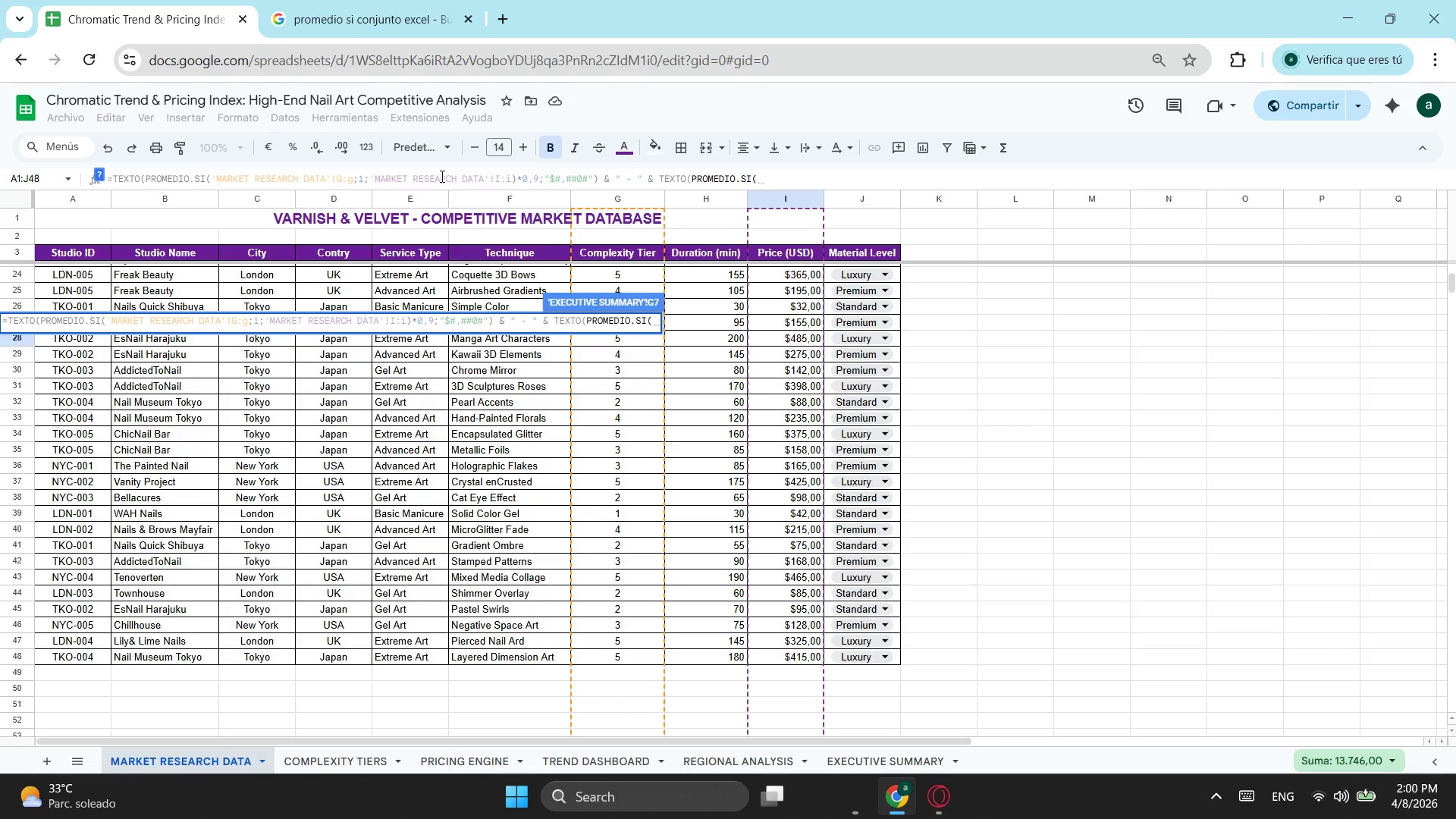 
left_click_drag(start_coordinate=[213, 175], to_coordinate=[520, 180])
 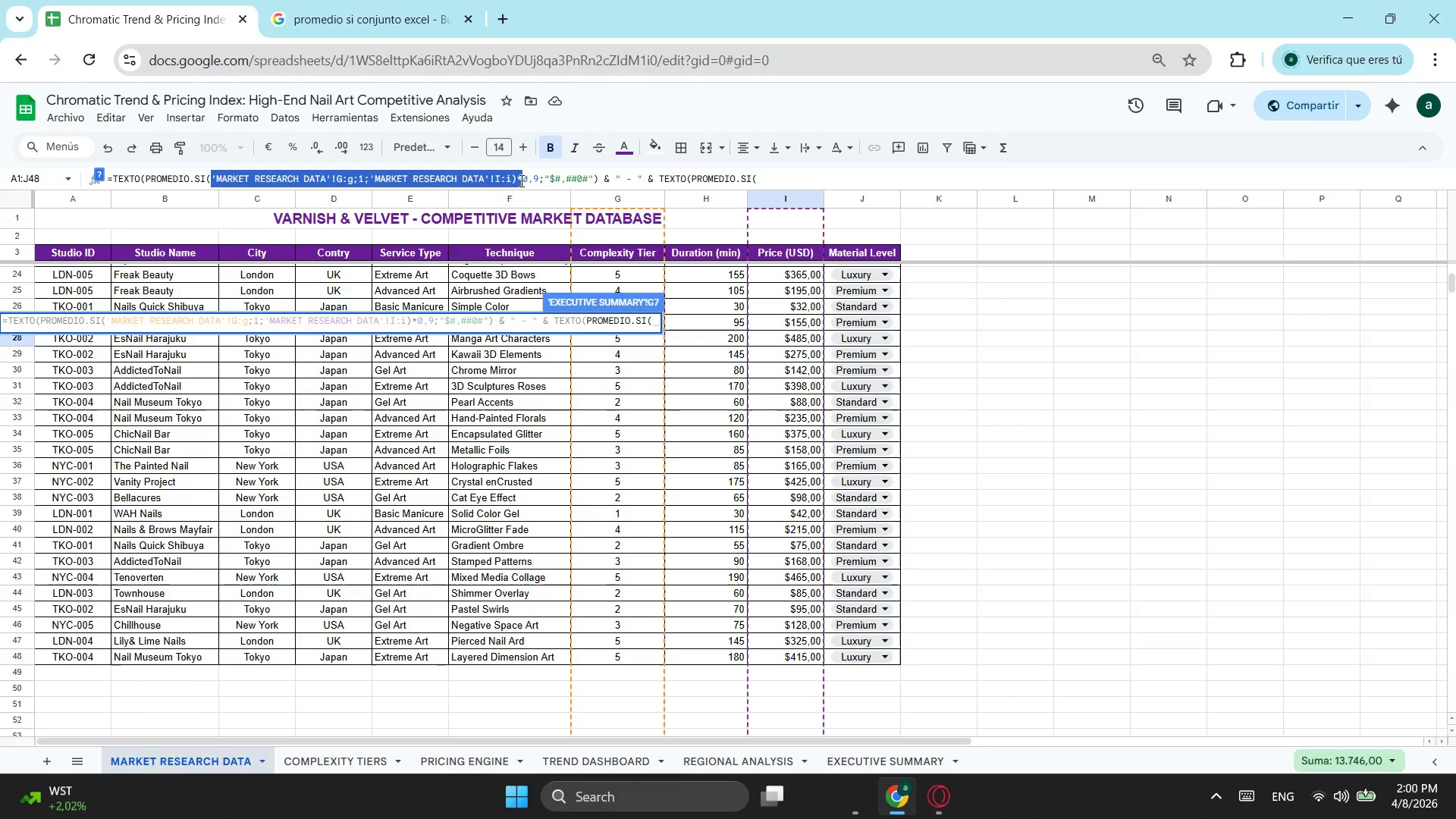 
key(Control+ControlLeft)
 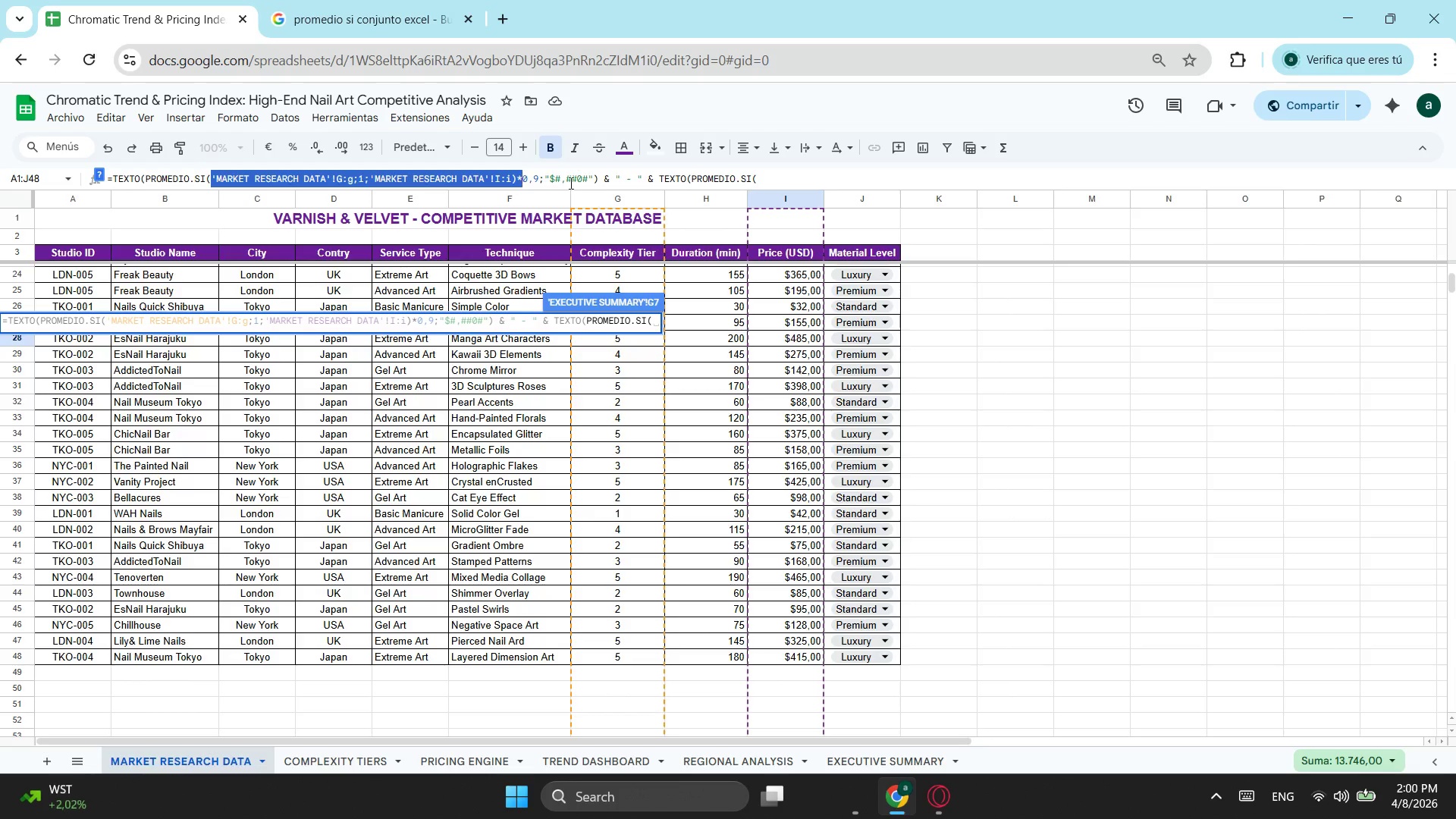 
key(Control+C)
 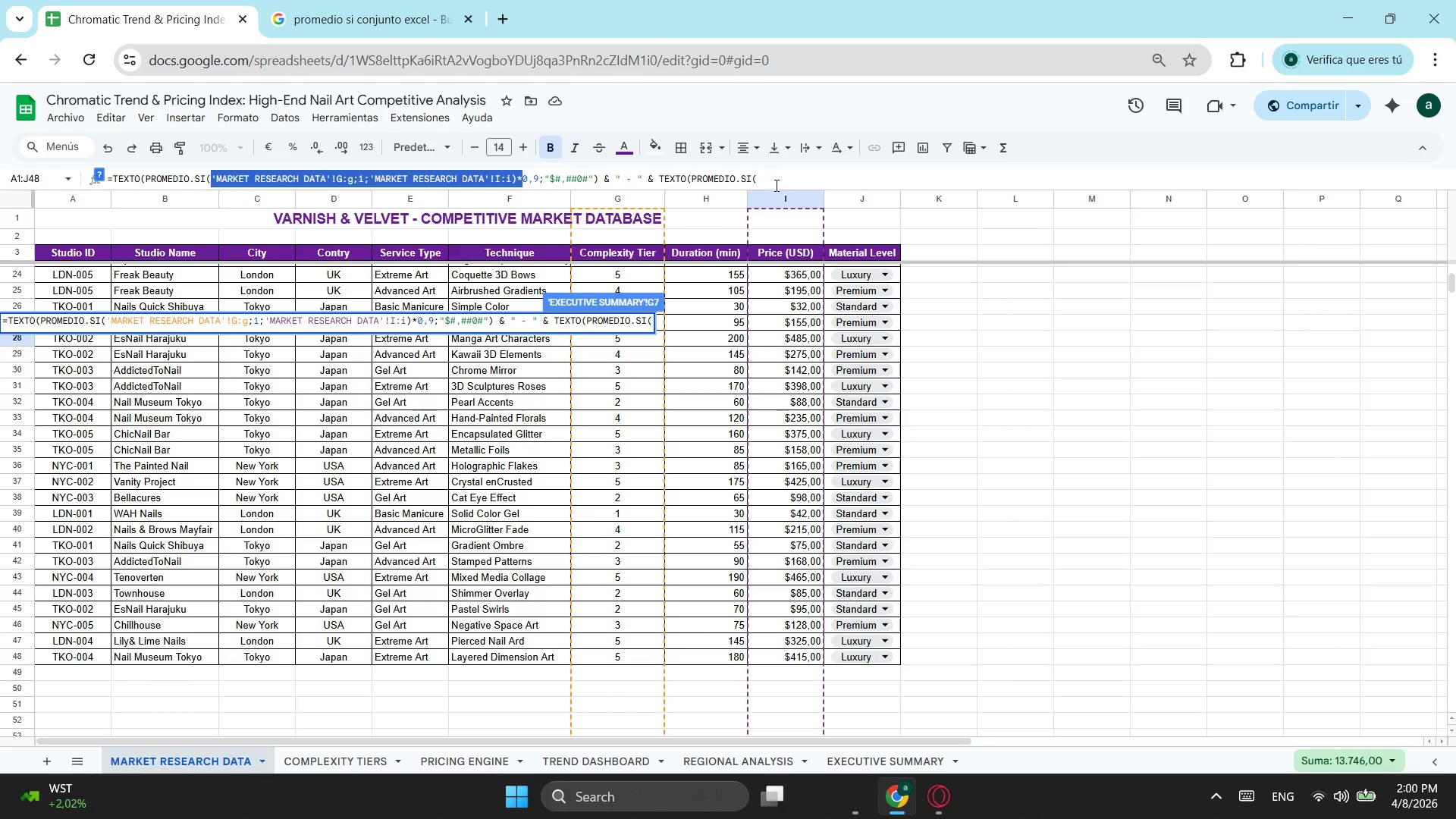 
left_click([776, 179])
 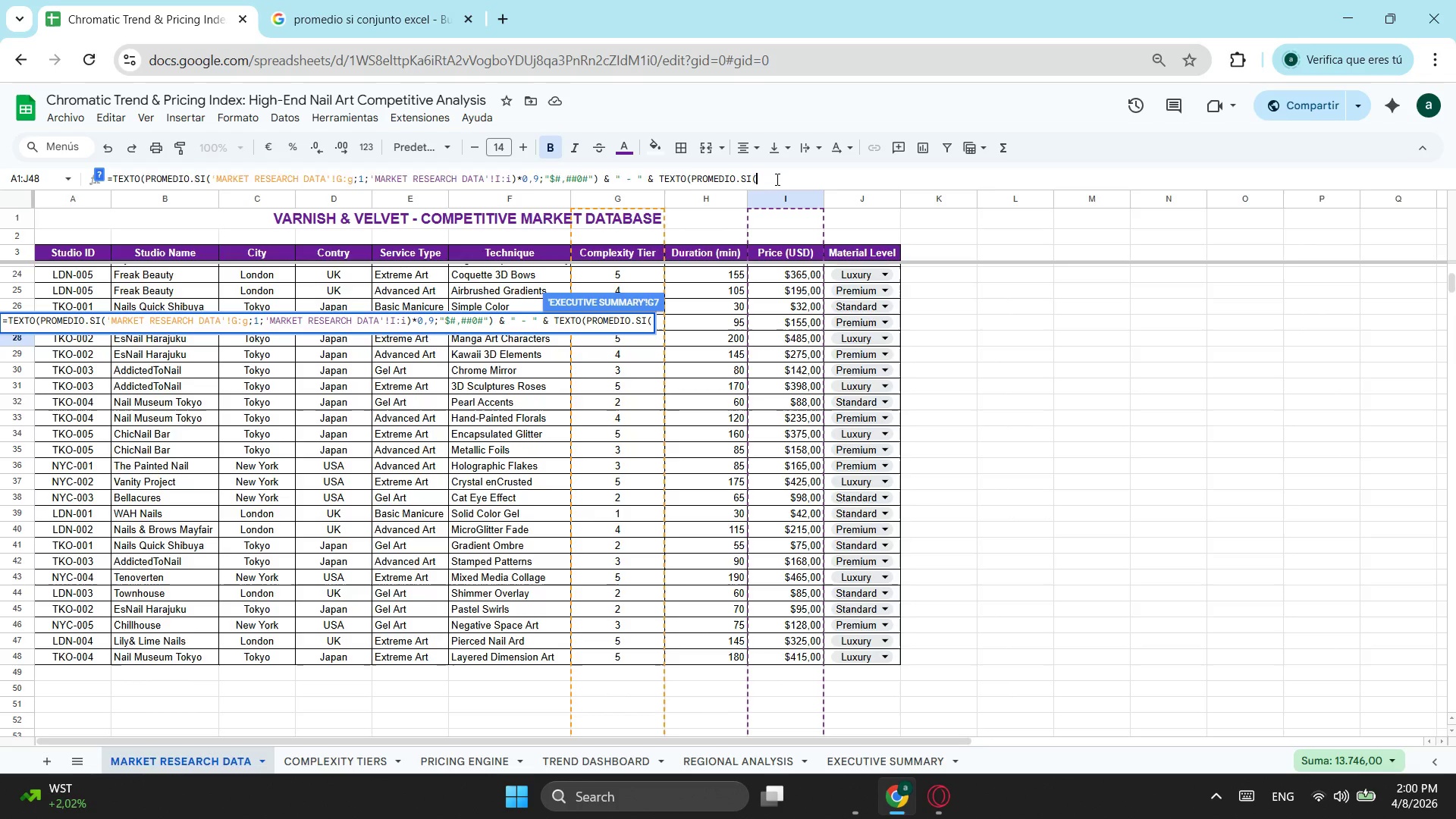 
key(Control+ControlLeft)
 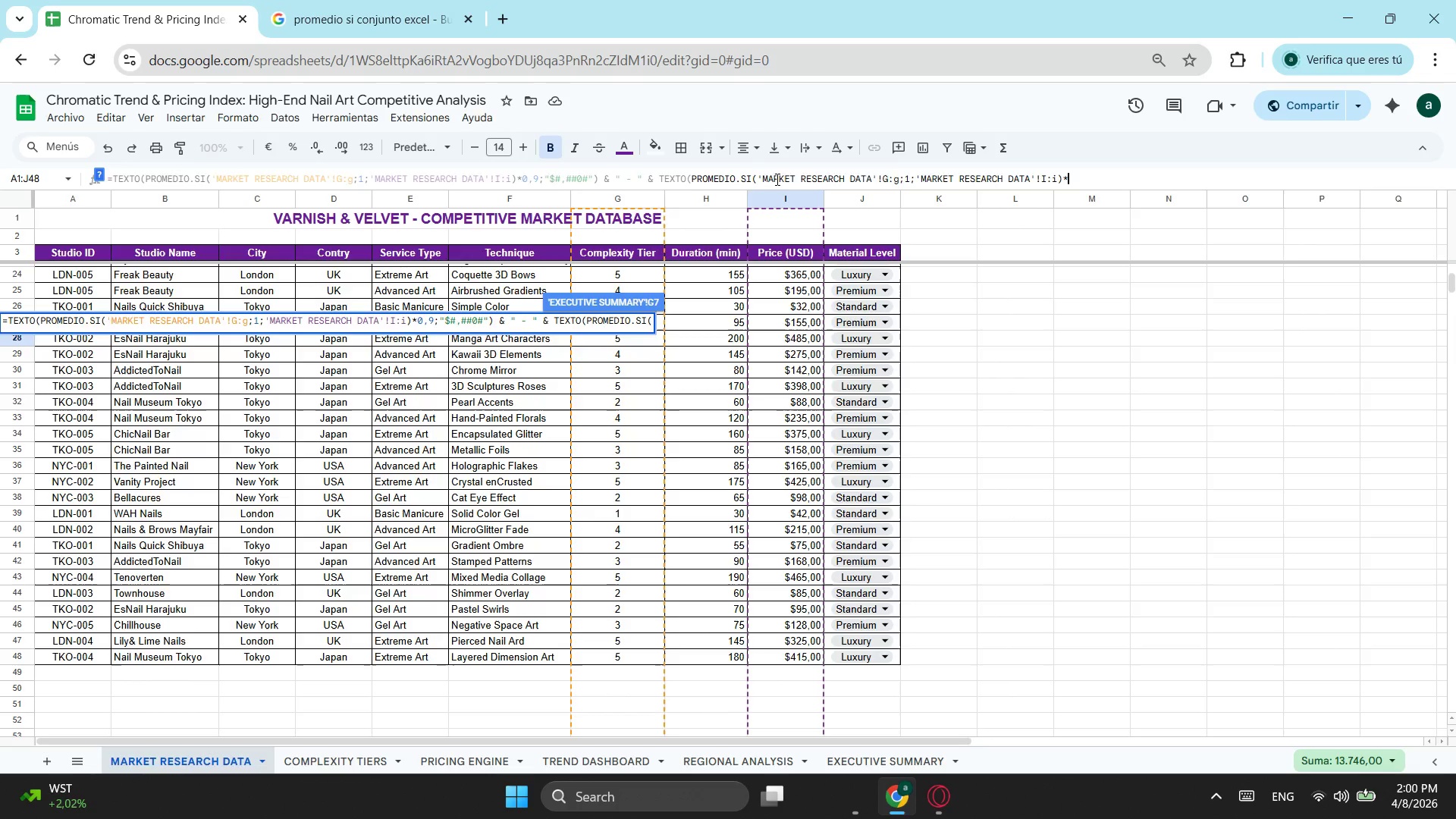 
key(Control+V)
 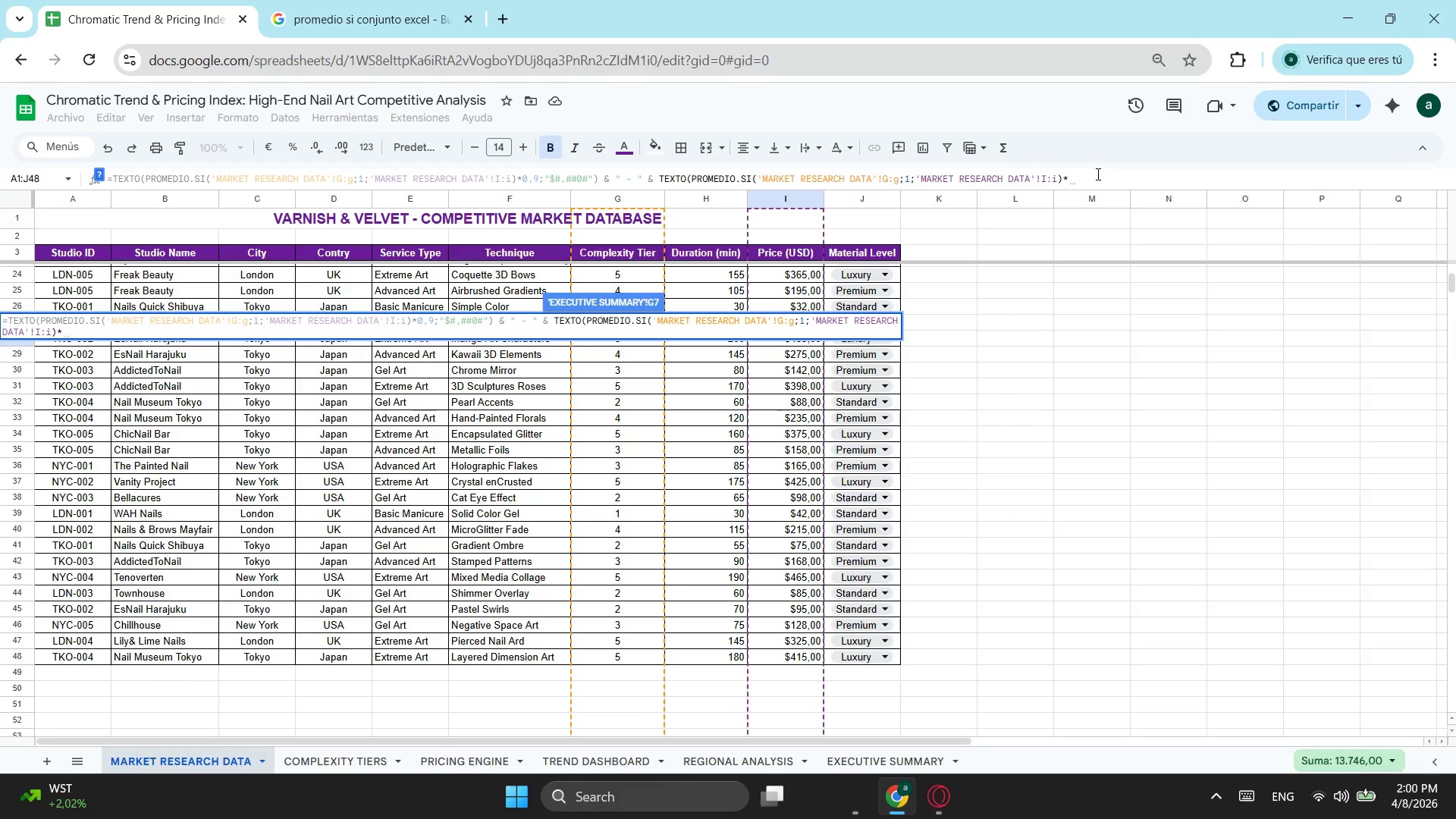 
key(1)
 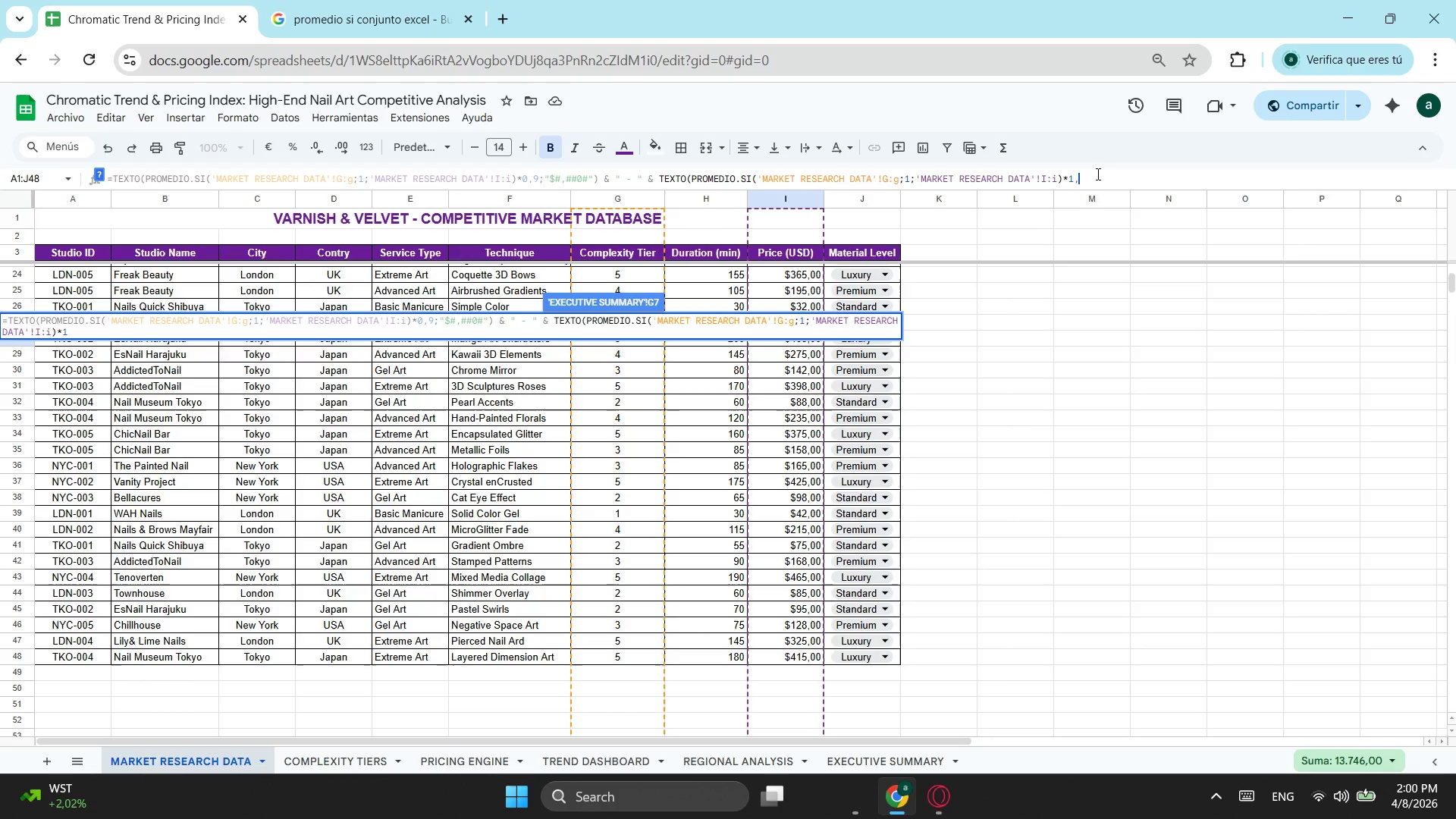 
key(Comma)
 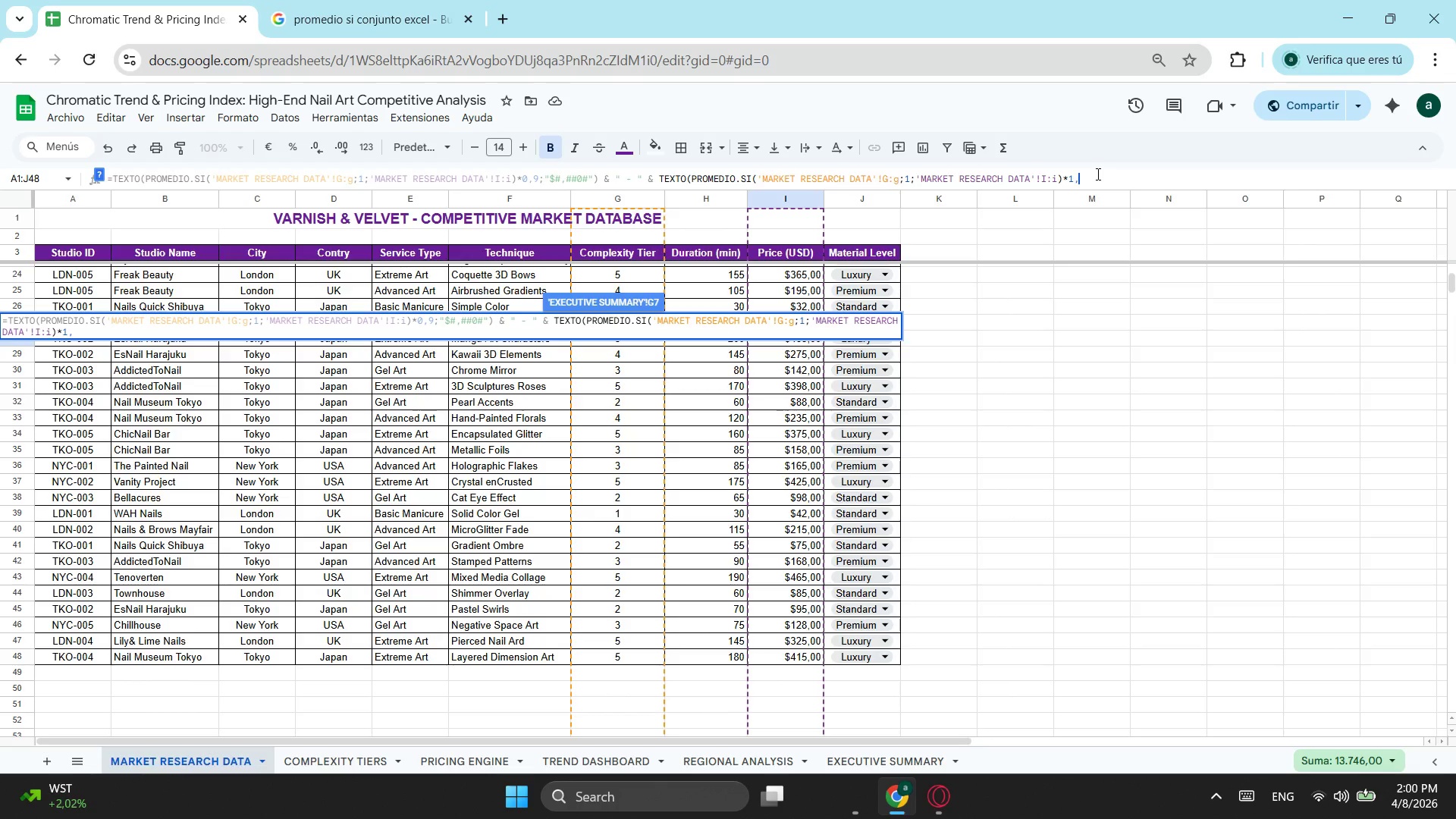 
key(1)
 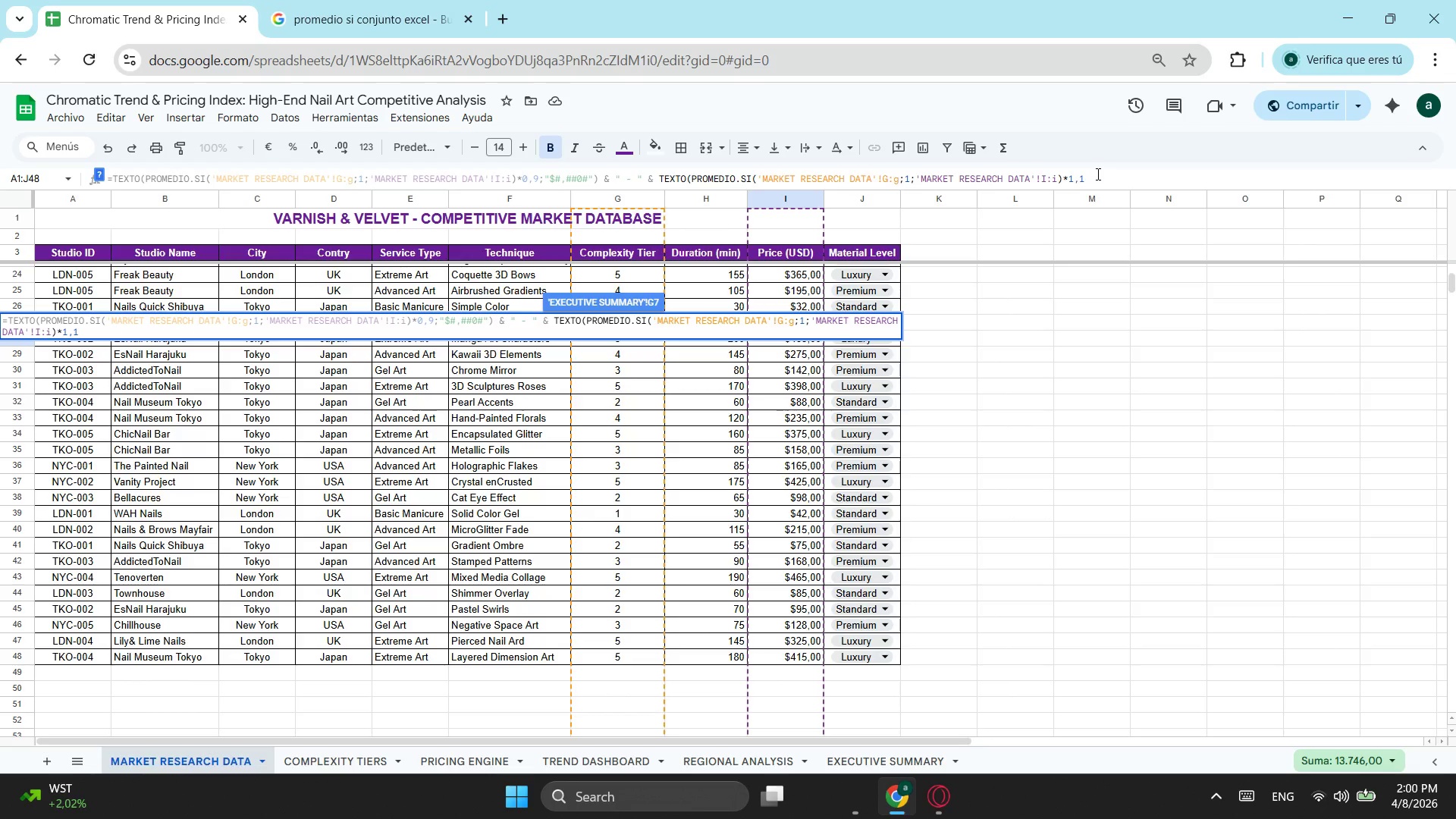 
wait(6.81)
 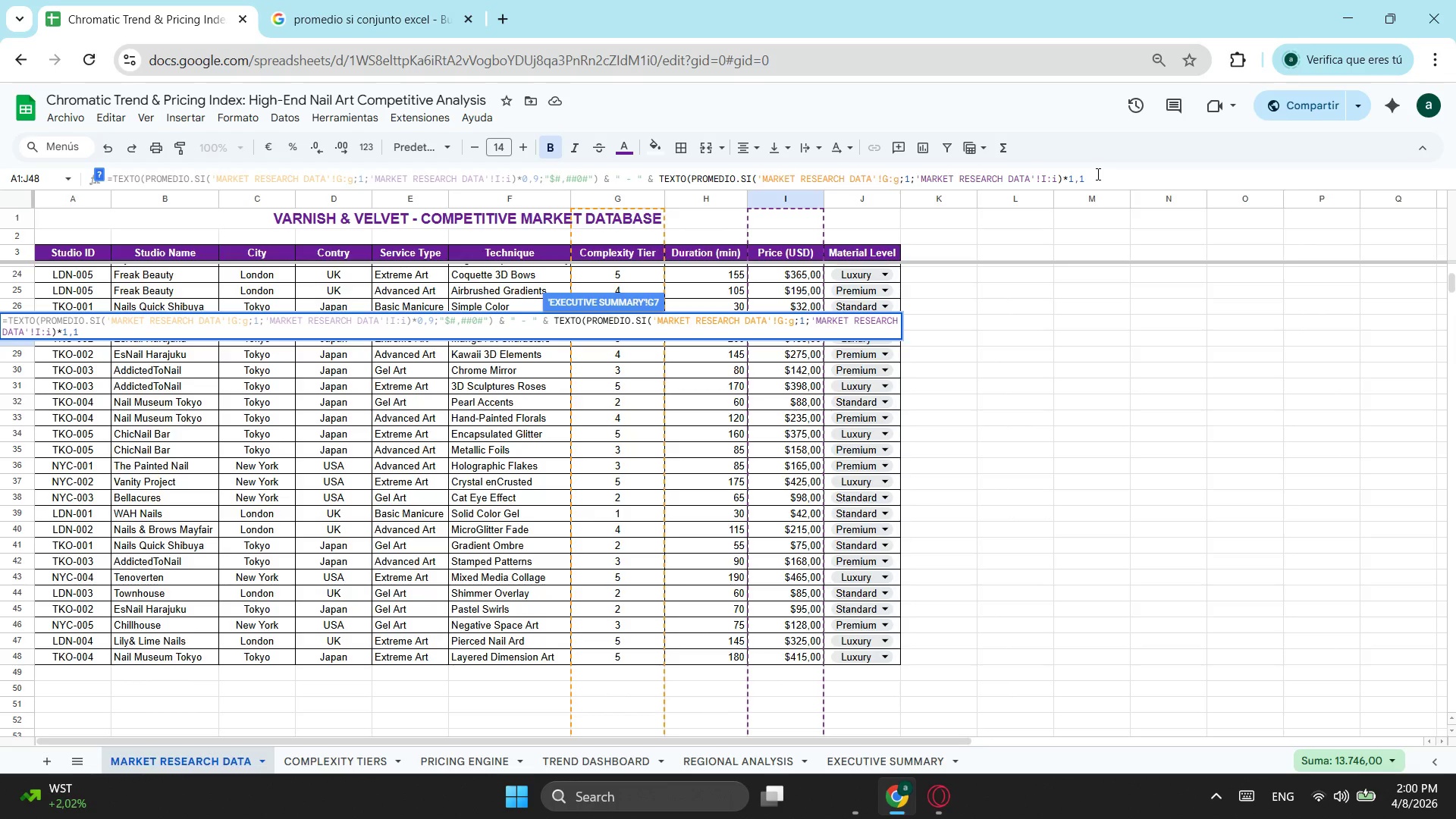 
key(Semicolon)
 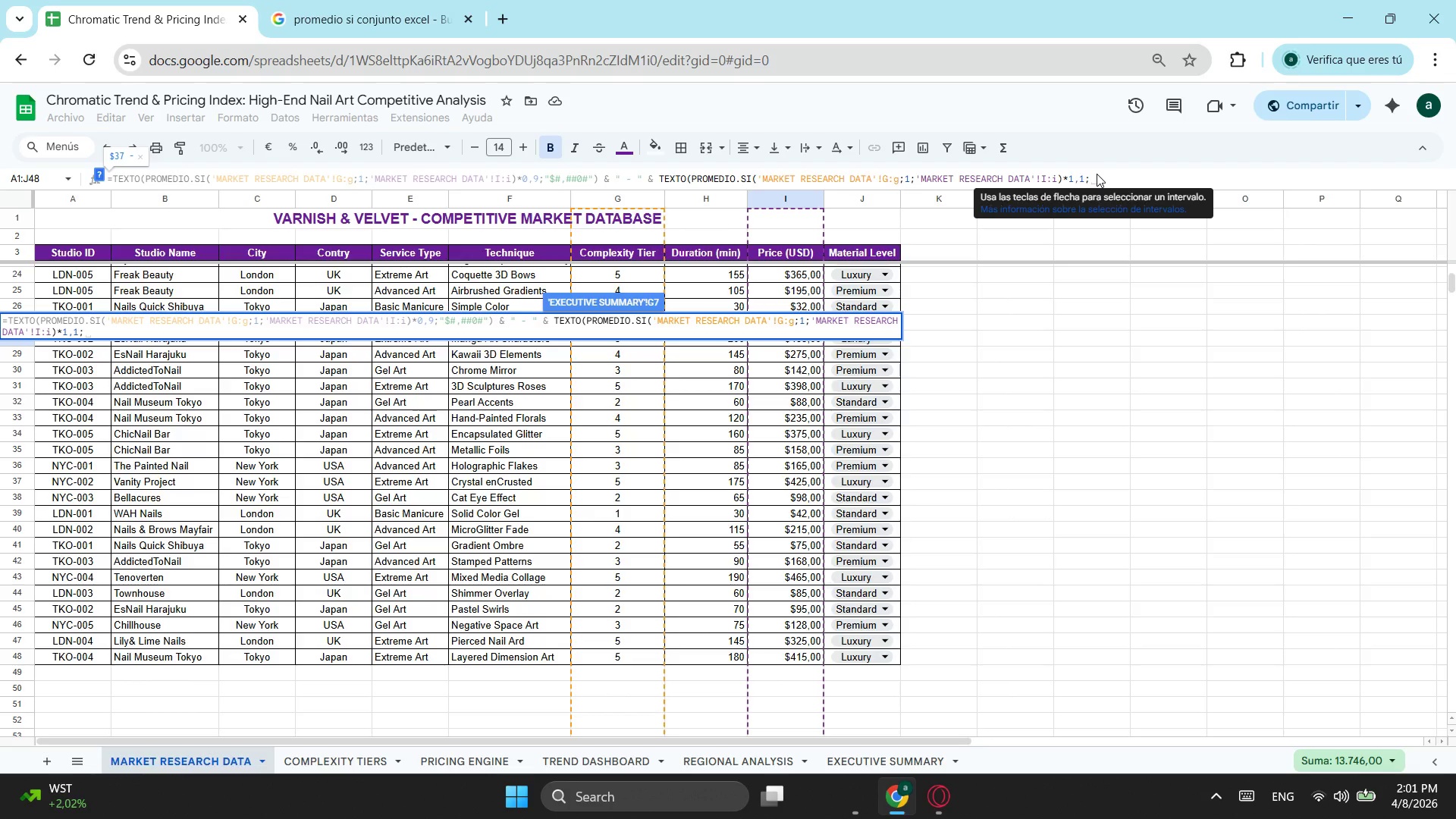 
key(Shift+Quote)
 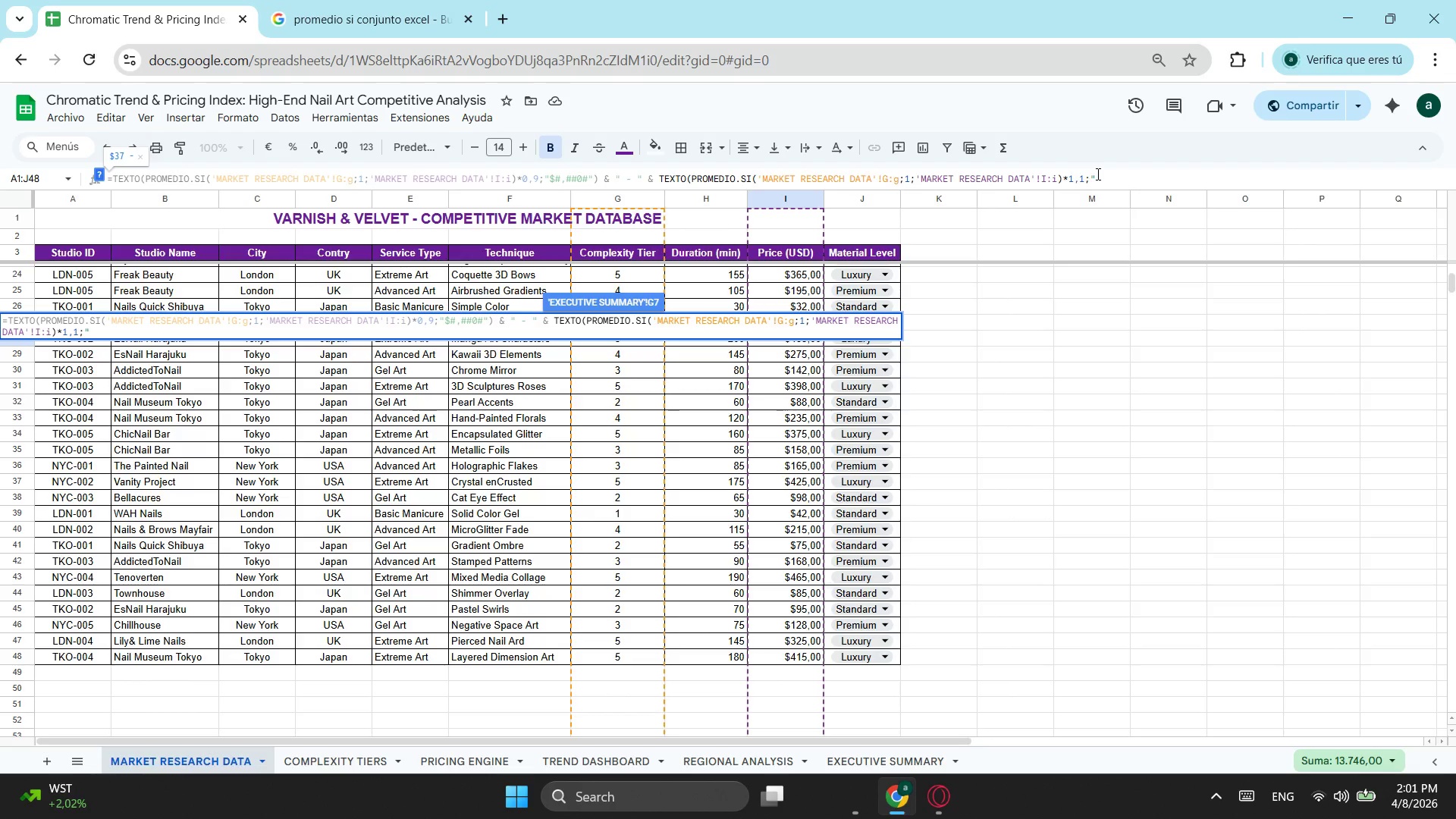 
key(Shift+4)
 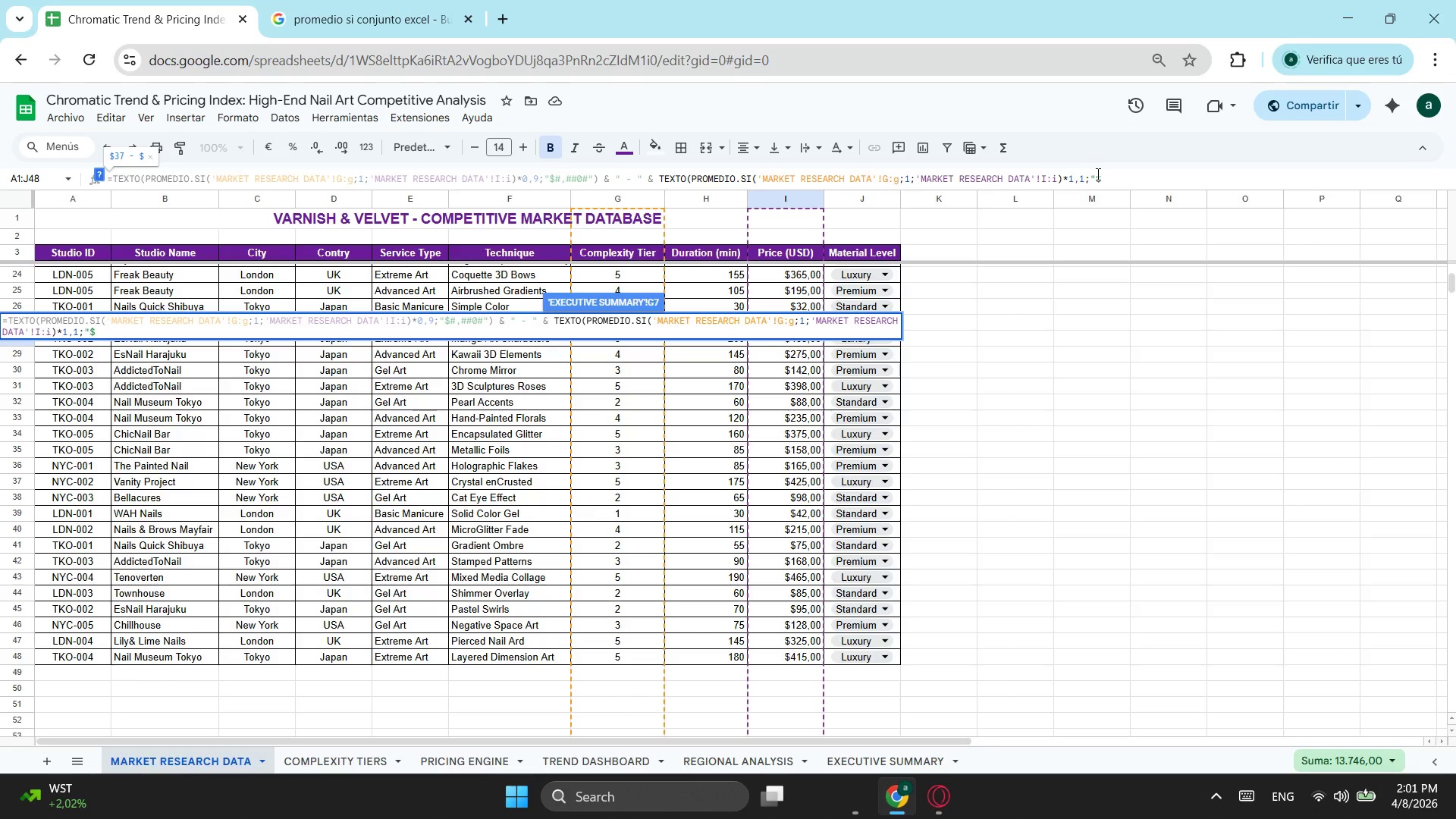 
type(#,##0"))
 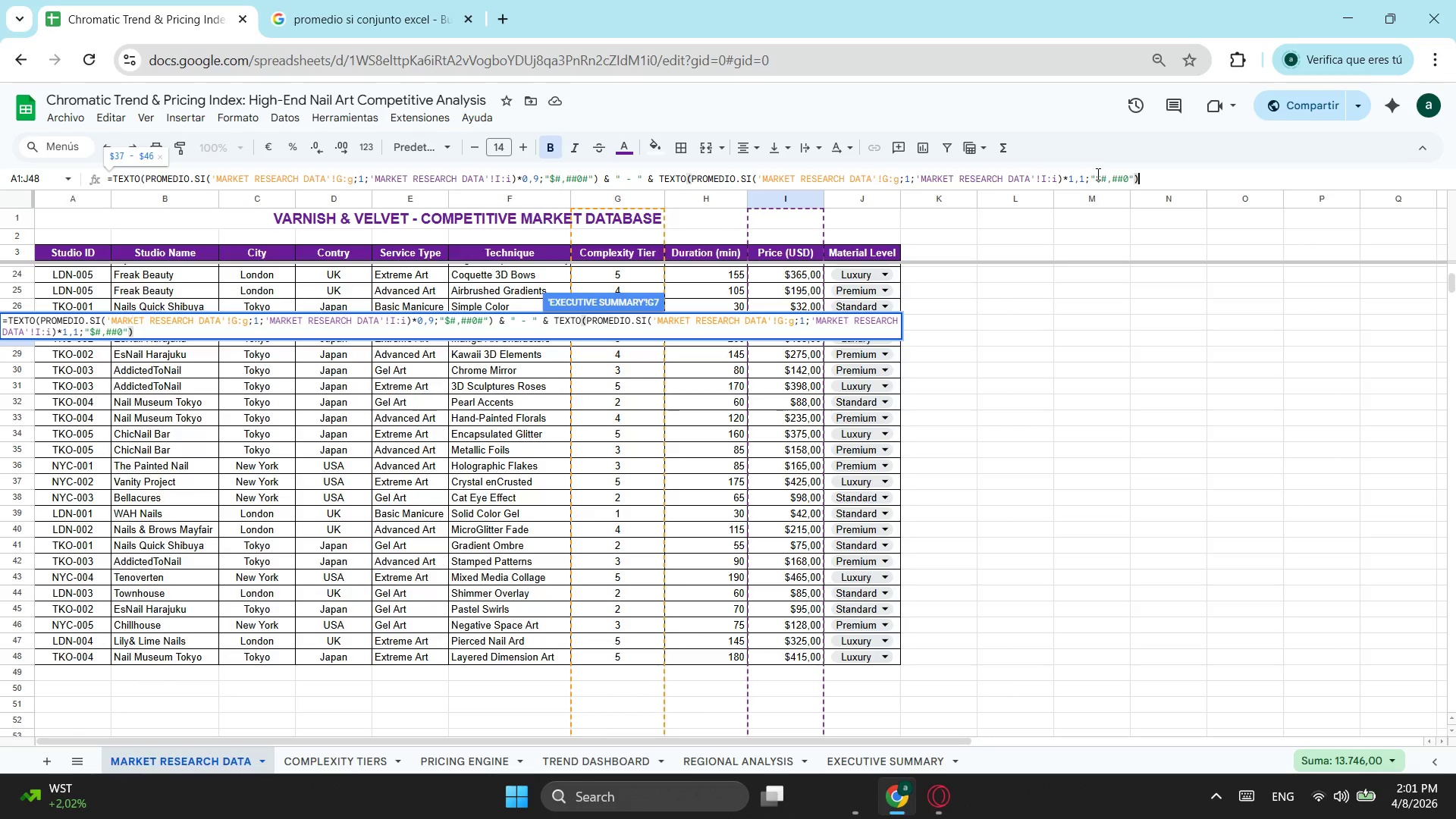 
key(Enter)
 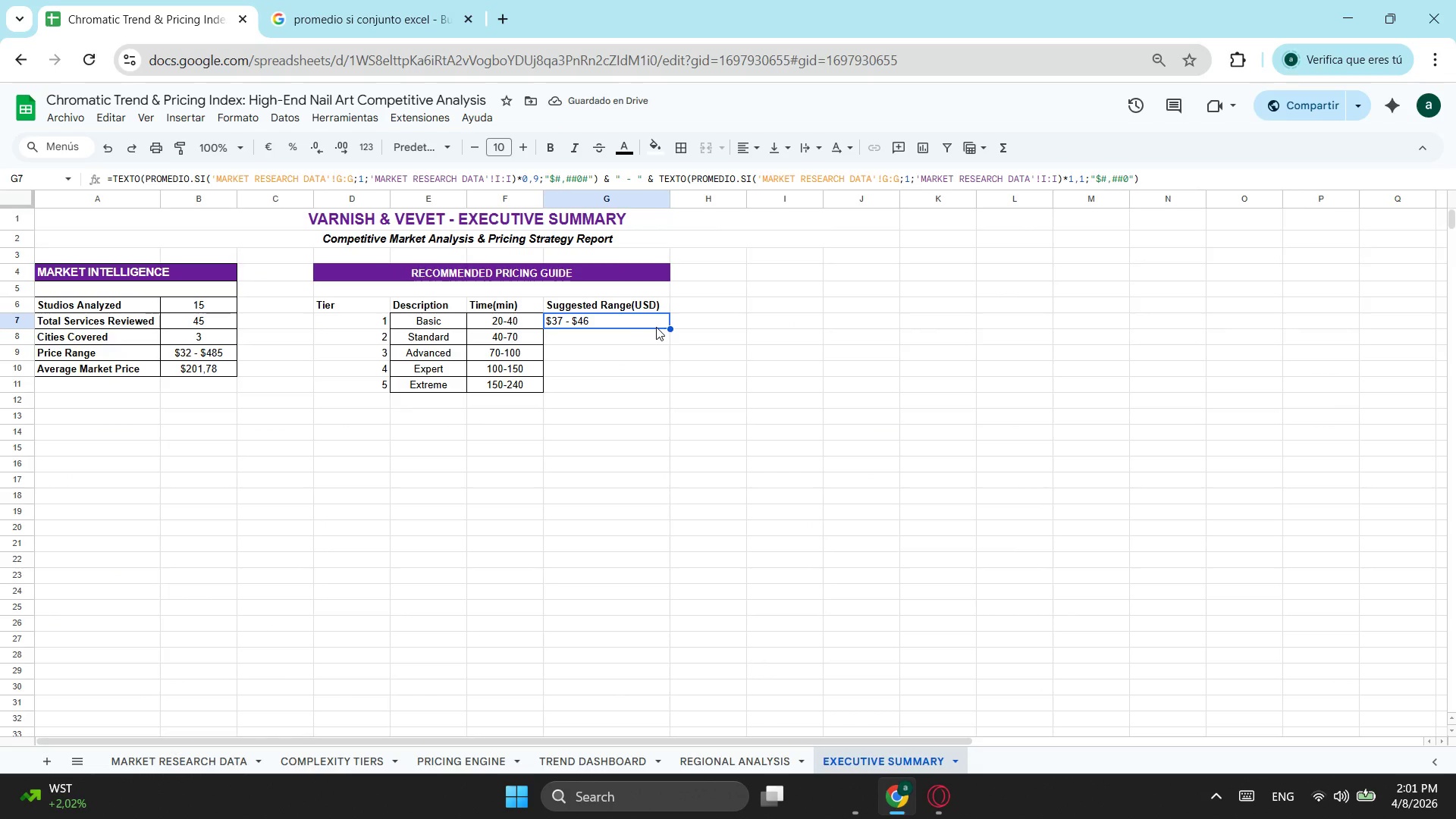 
left_click_drag(start_coordinate=[669, 330], to_coordinate=[666, 317])
 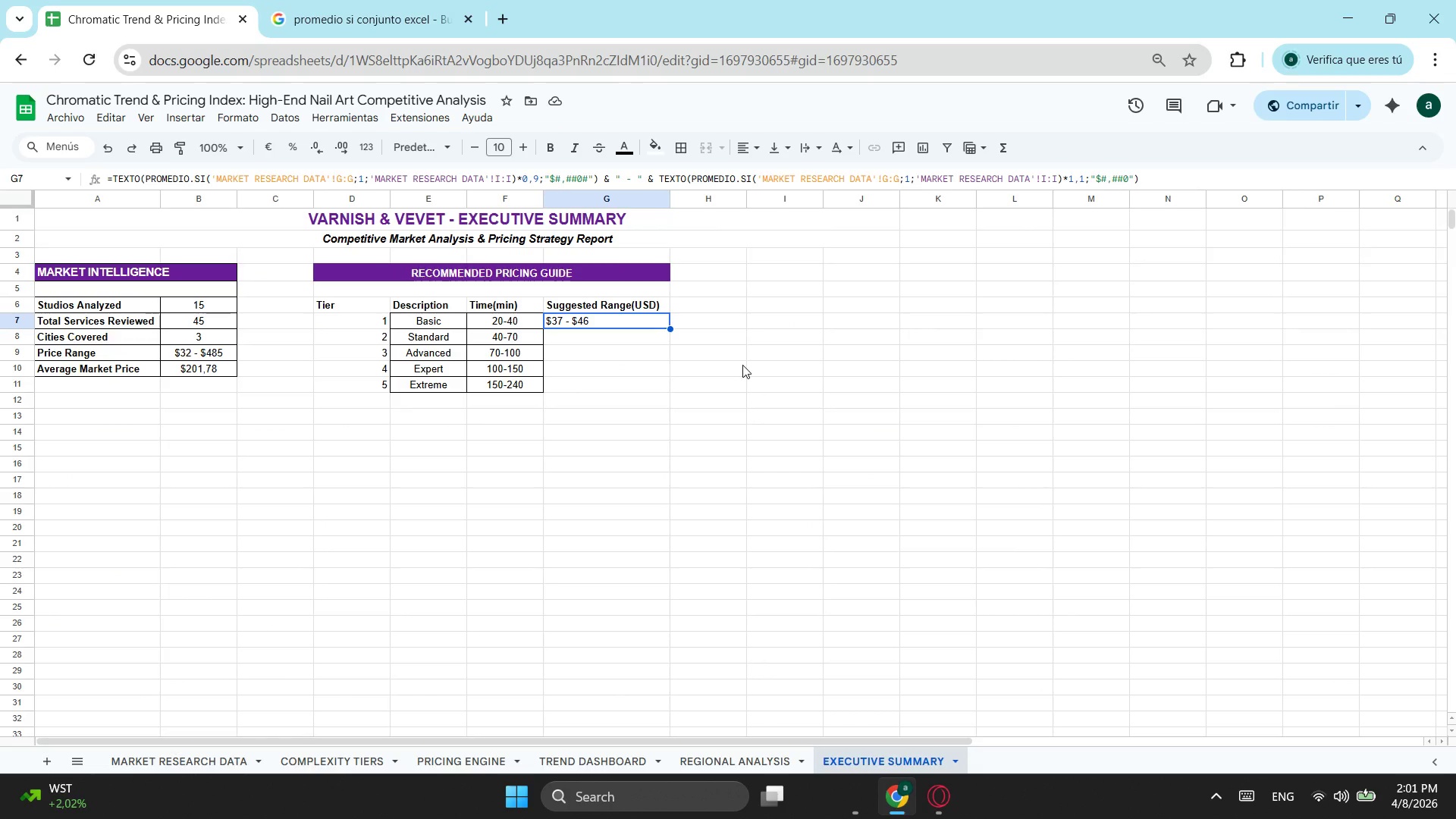 
wait(11.64)
 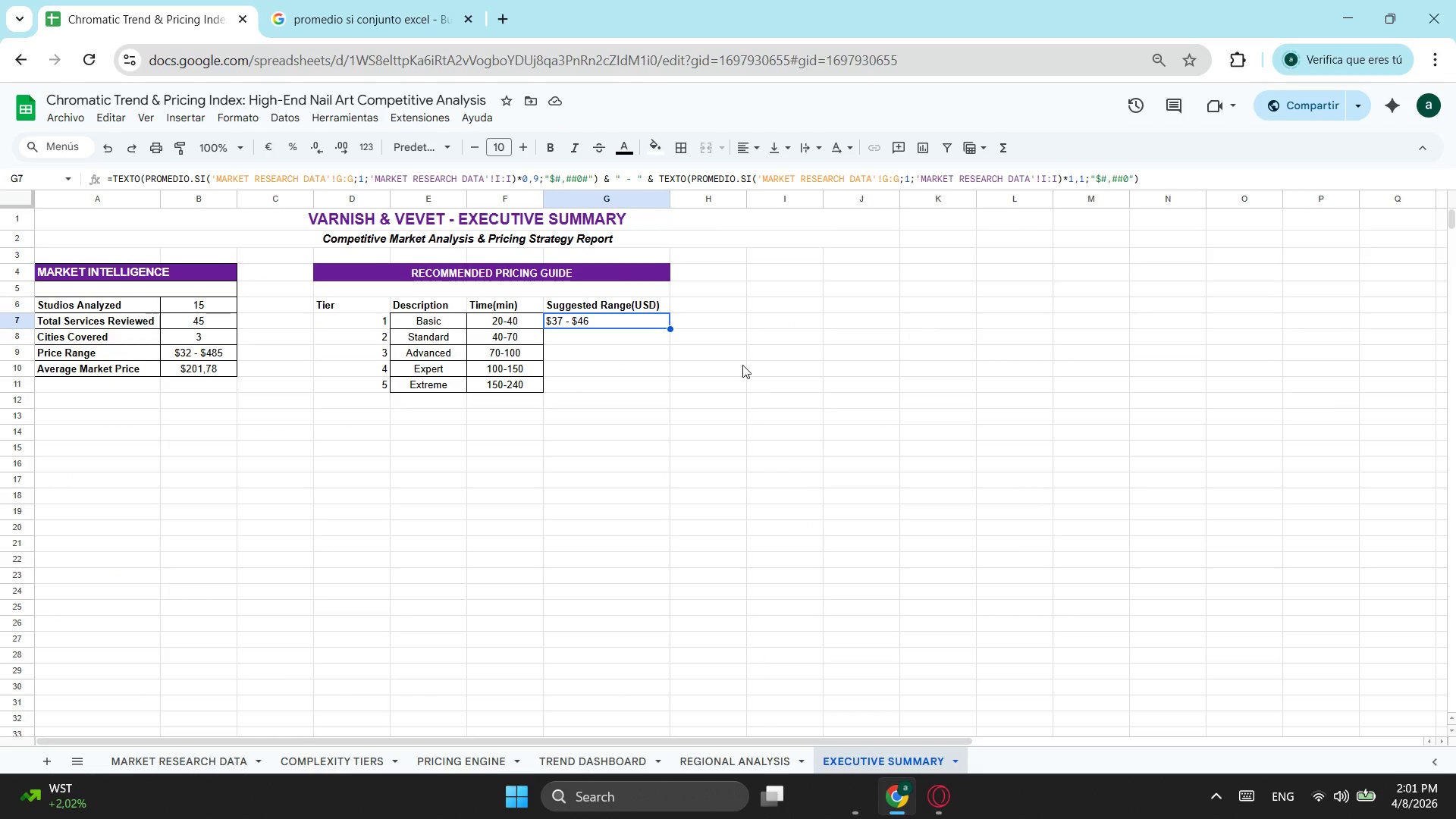 
left_click_drag(start_coordinate=[1161, 177], to_coordinate=[8, 204])
 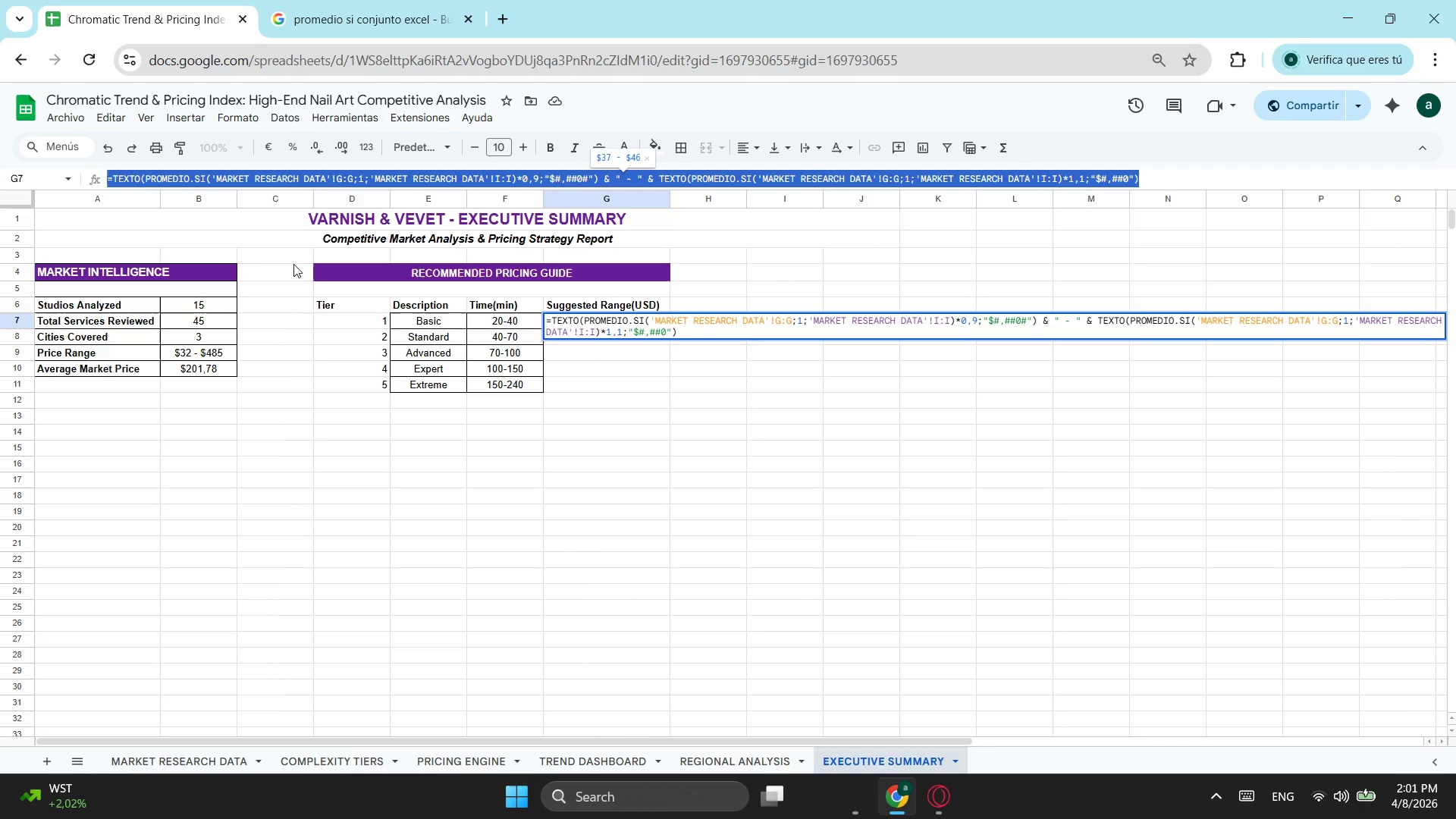 
key(Control+X)
 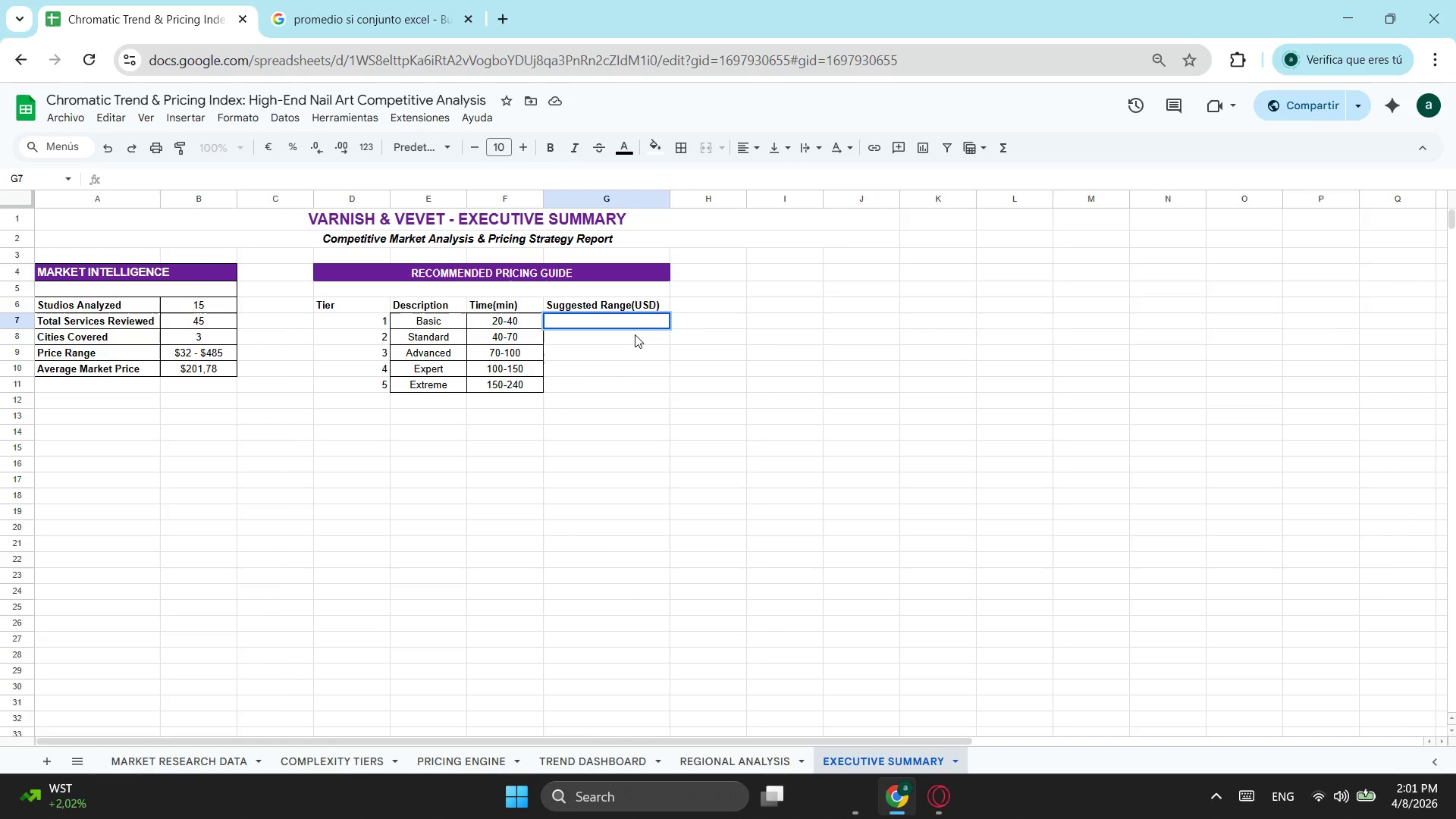 
key(Control+ControlLeft)
 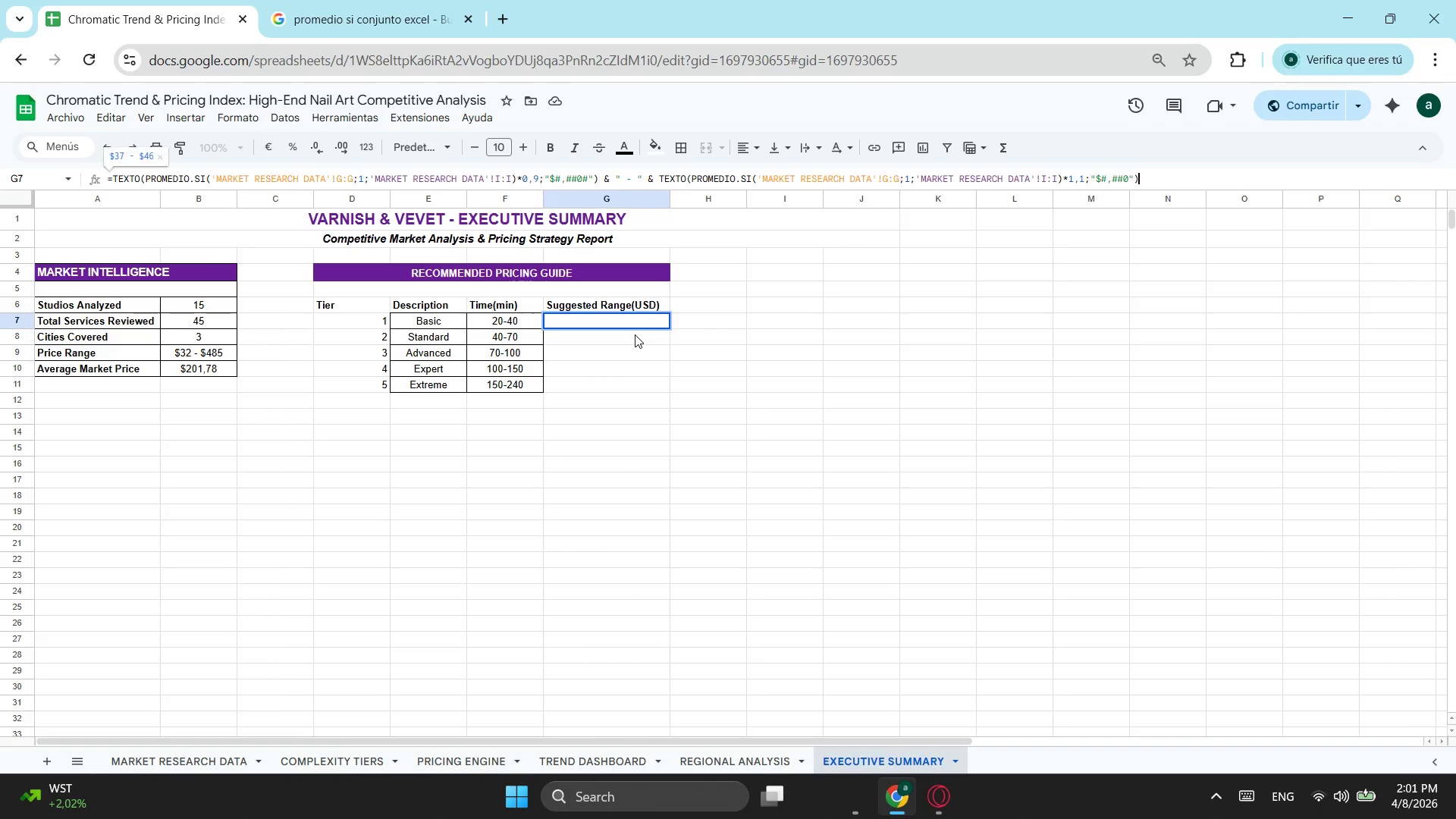 
key(Control+V)
 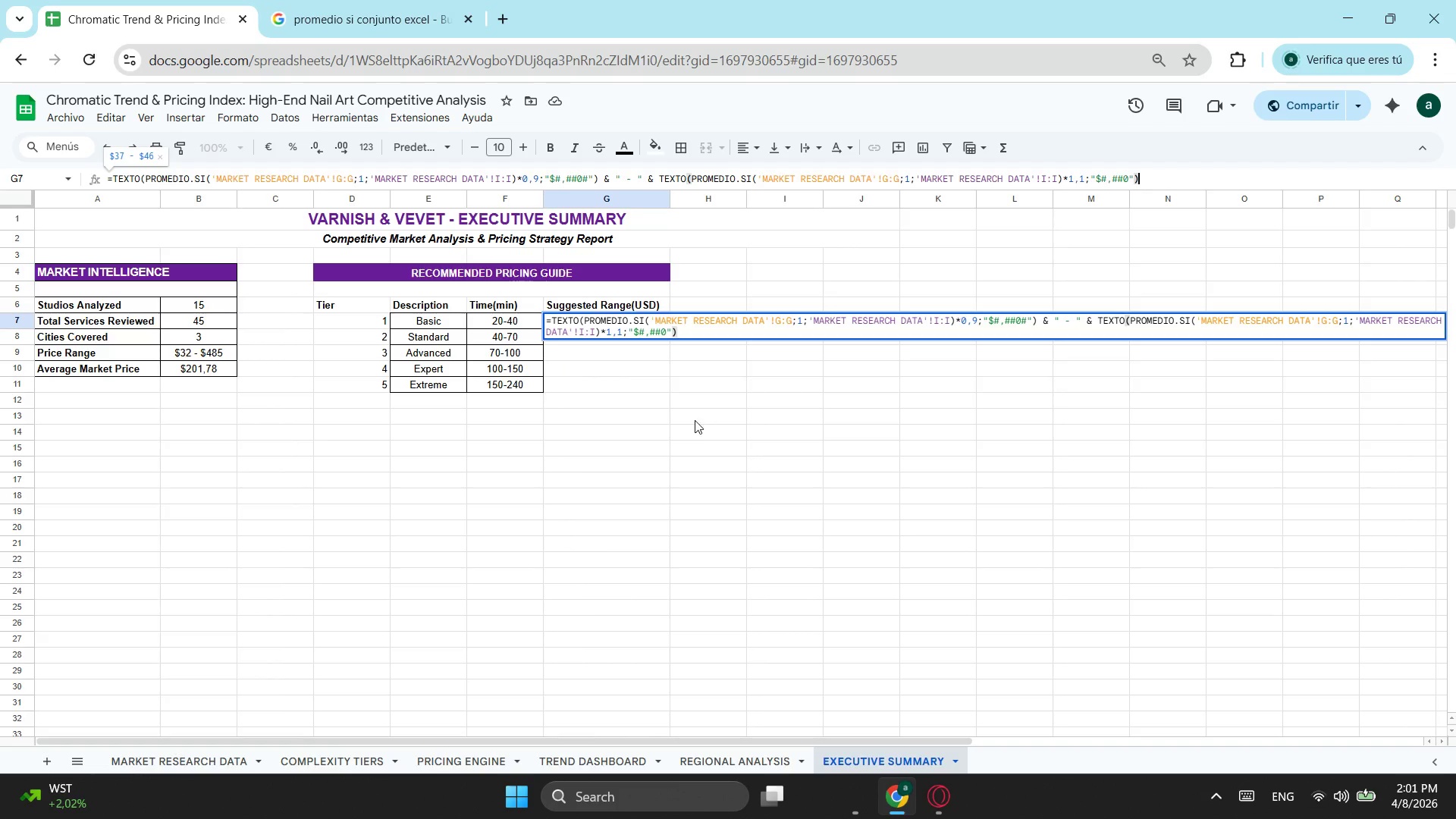 
key(Escape)
 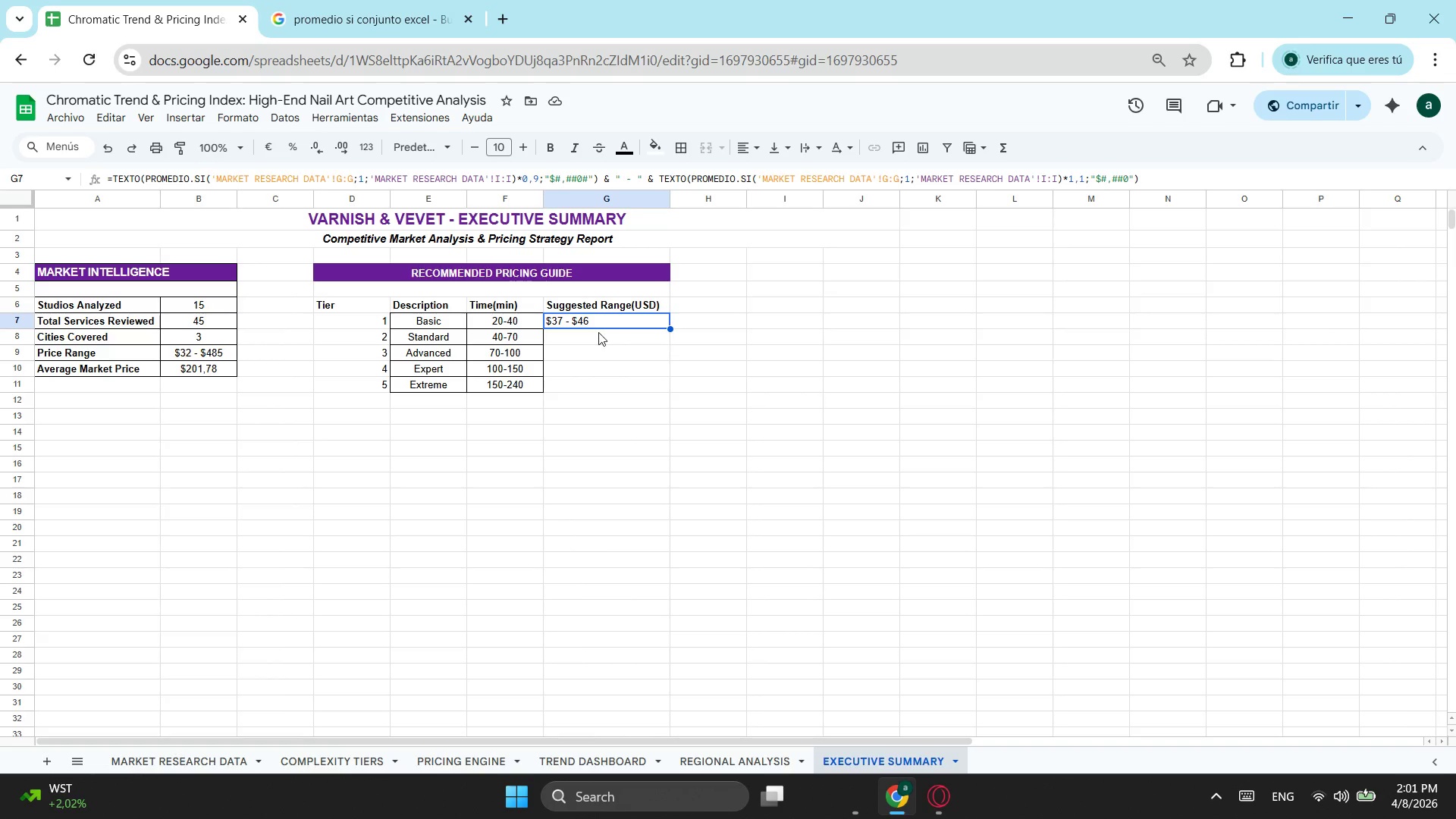 
left_click([592, 337])
 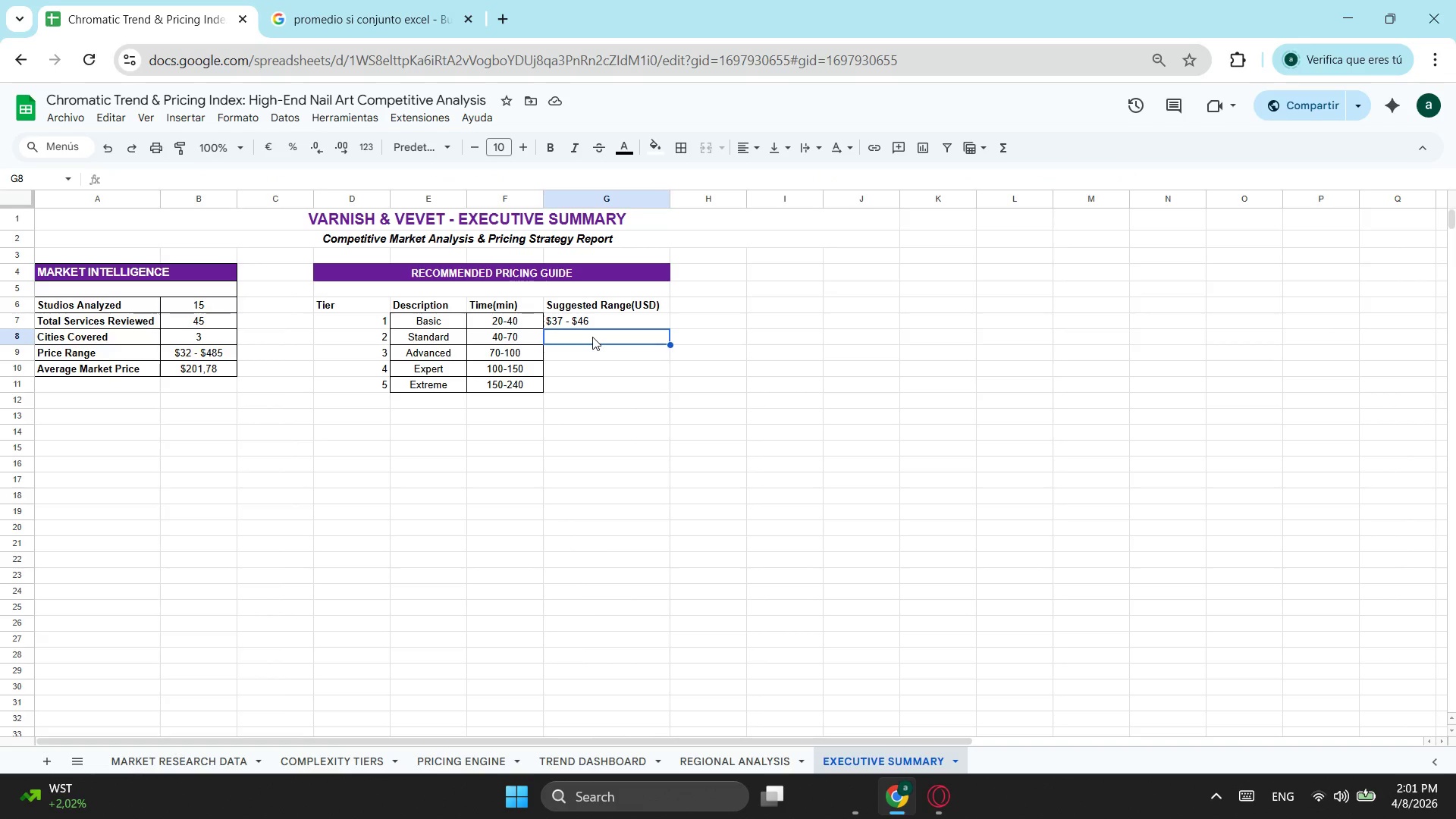 
key(Control+ControlLeft)
 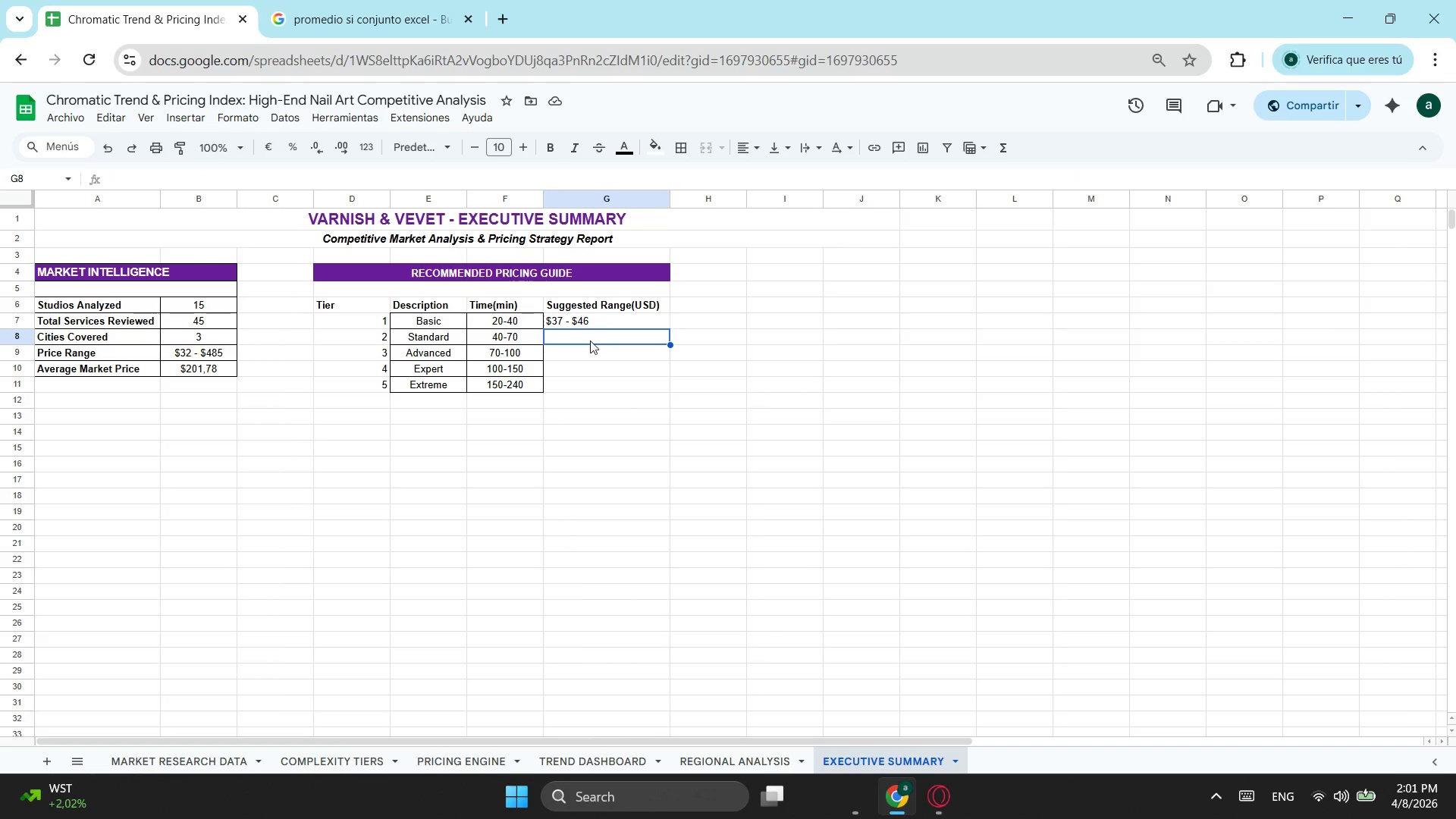 
key(Control+V)
 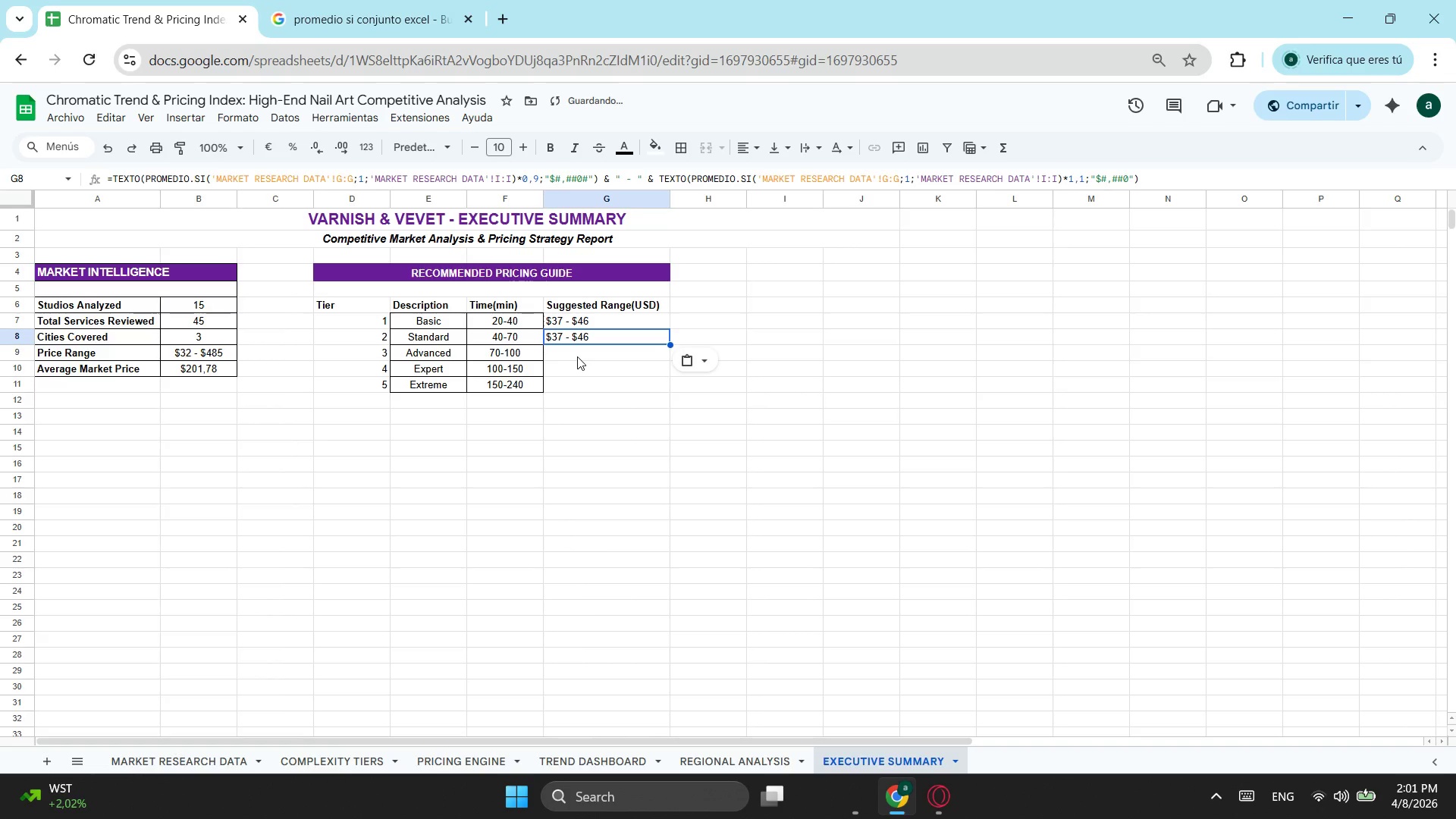 
left_click([577, 356])
 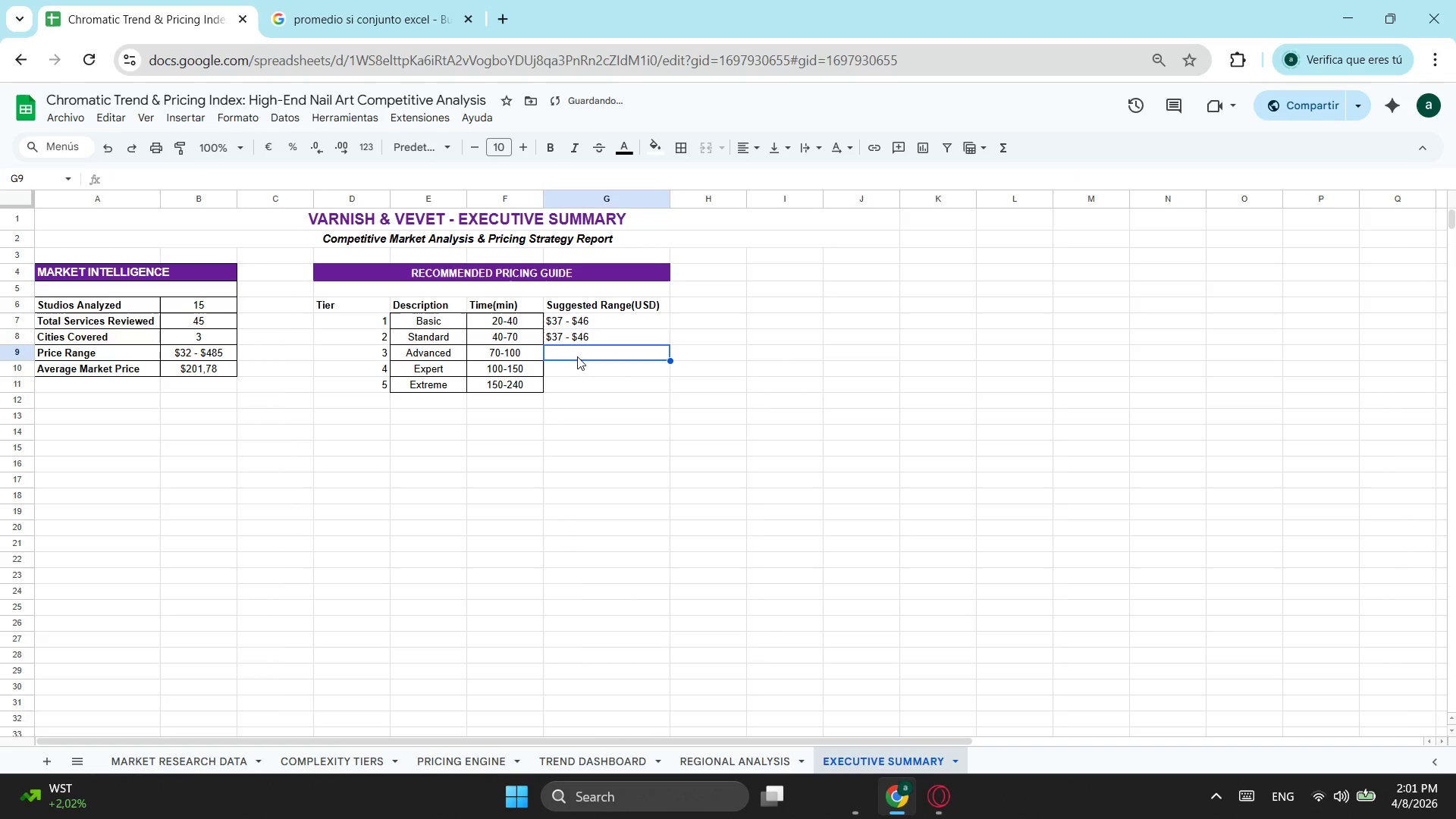 
key(Control+ControlLeft)
 